 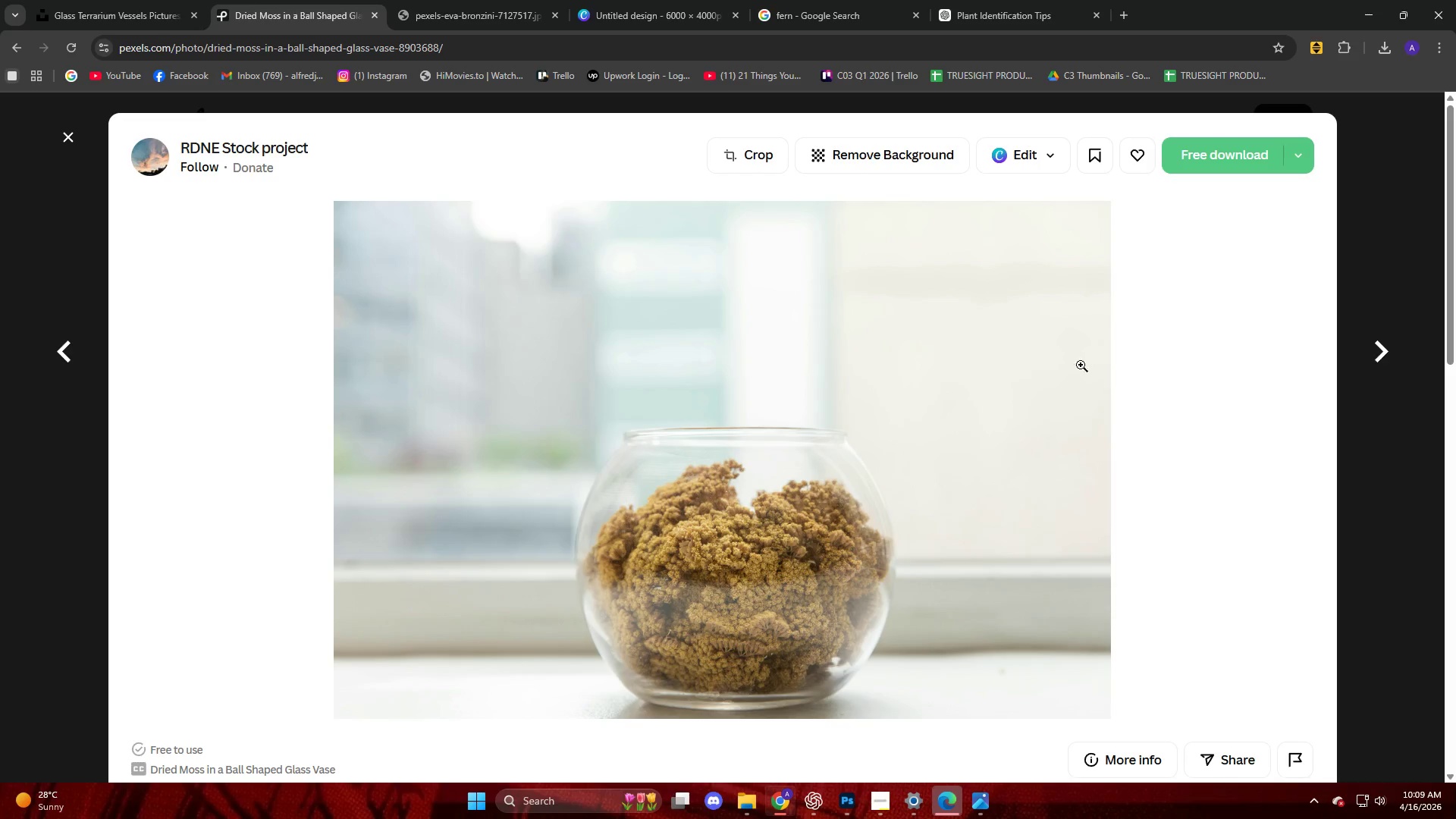 
left_click([814, 807])
 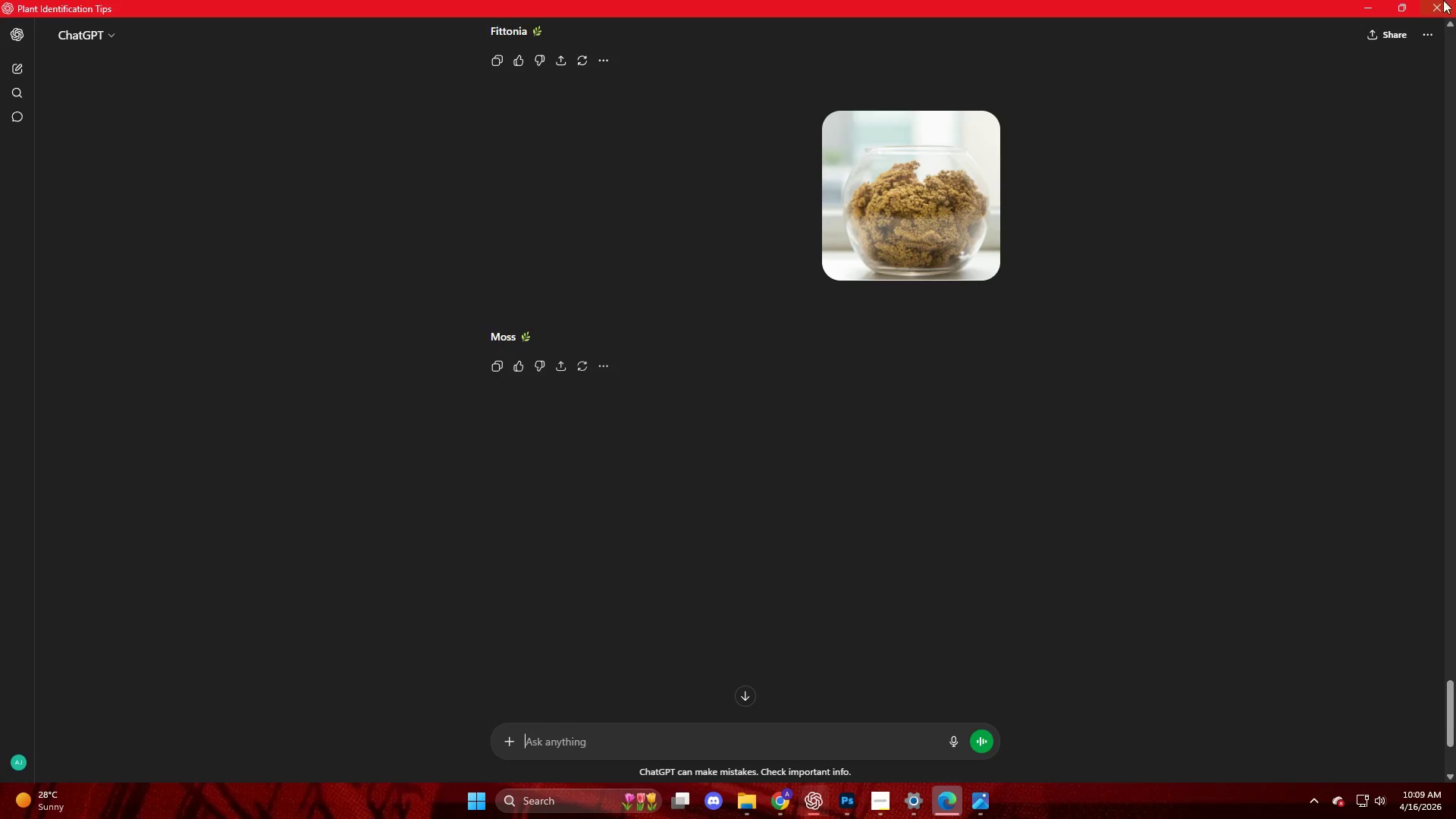 
left_click([1358, 9])
 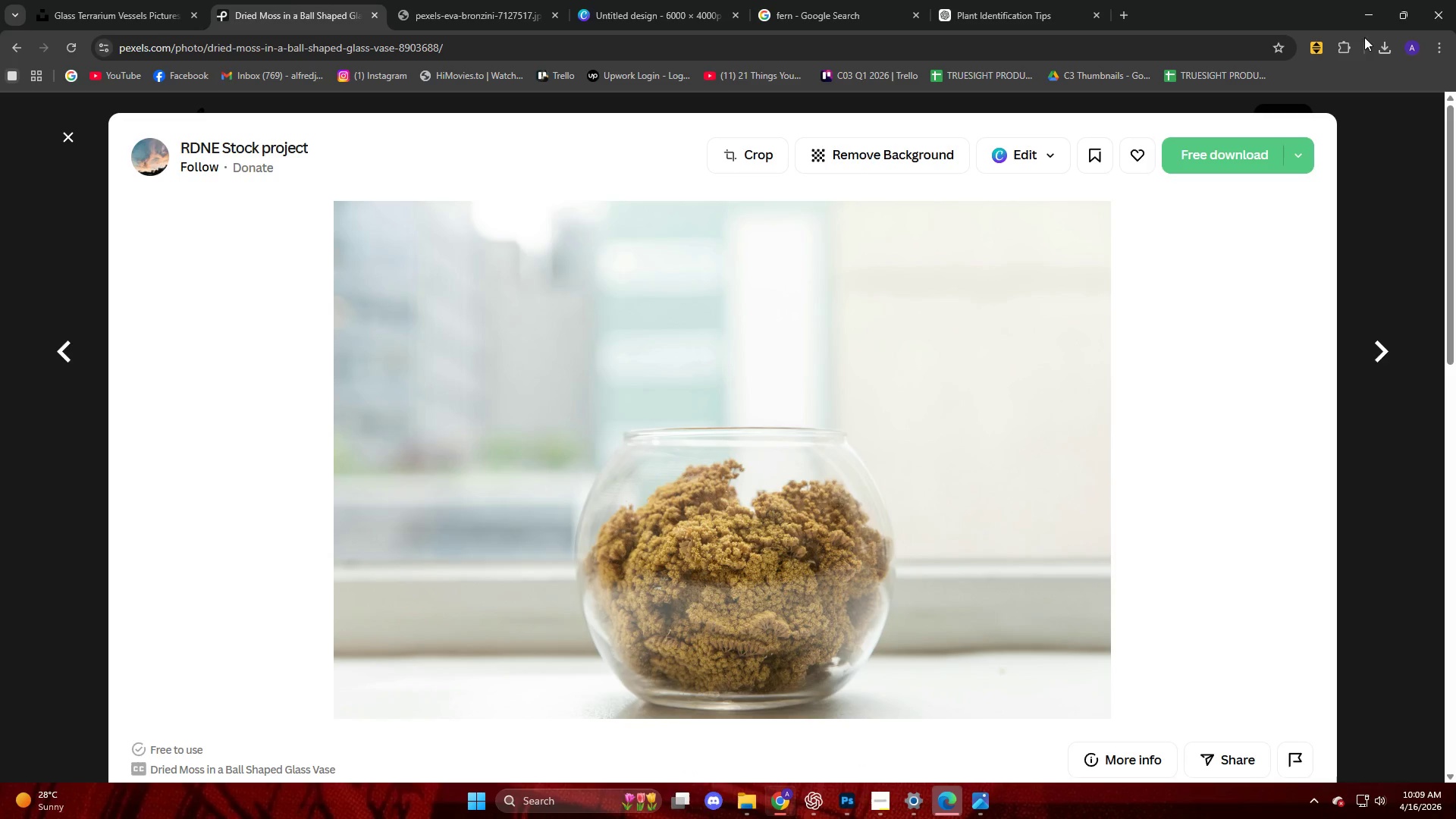 
left_click([1364, 19])
 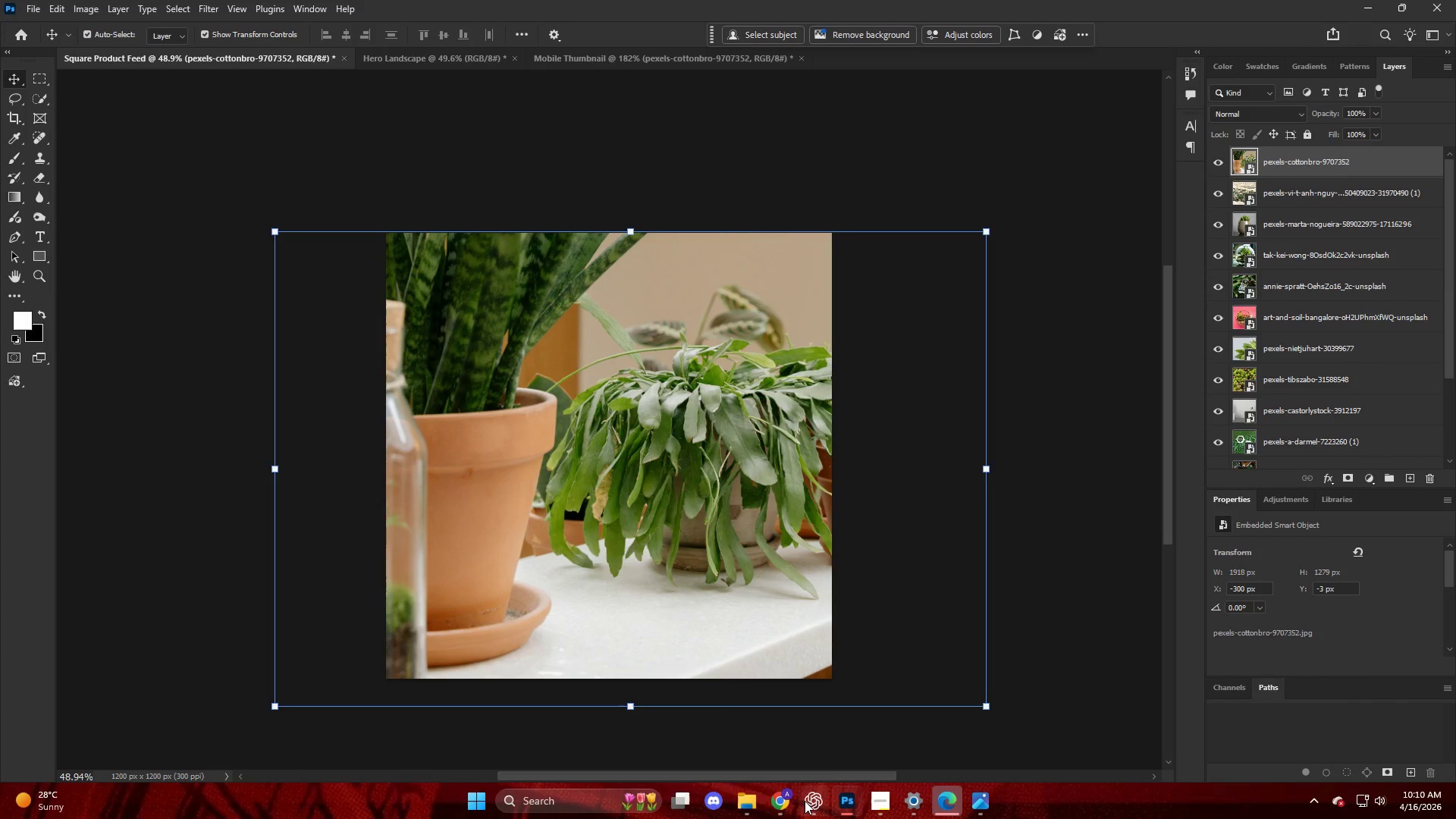 
left_click([781, 799])
 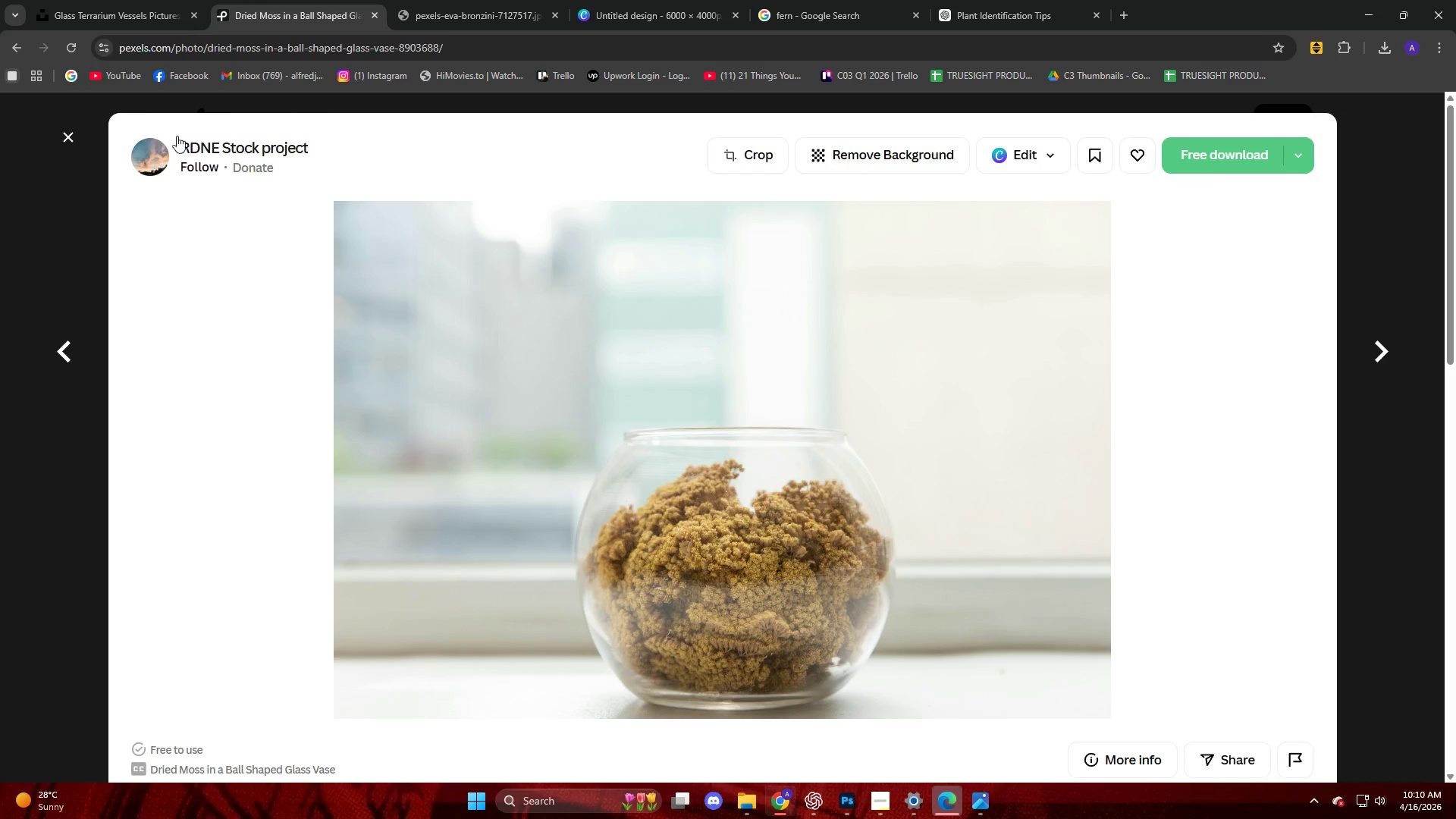 
left_click([58, 132])
 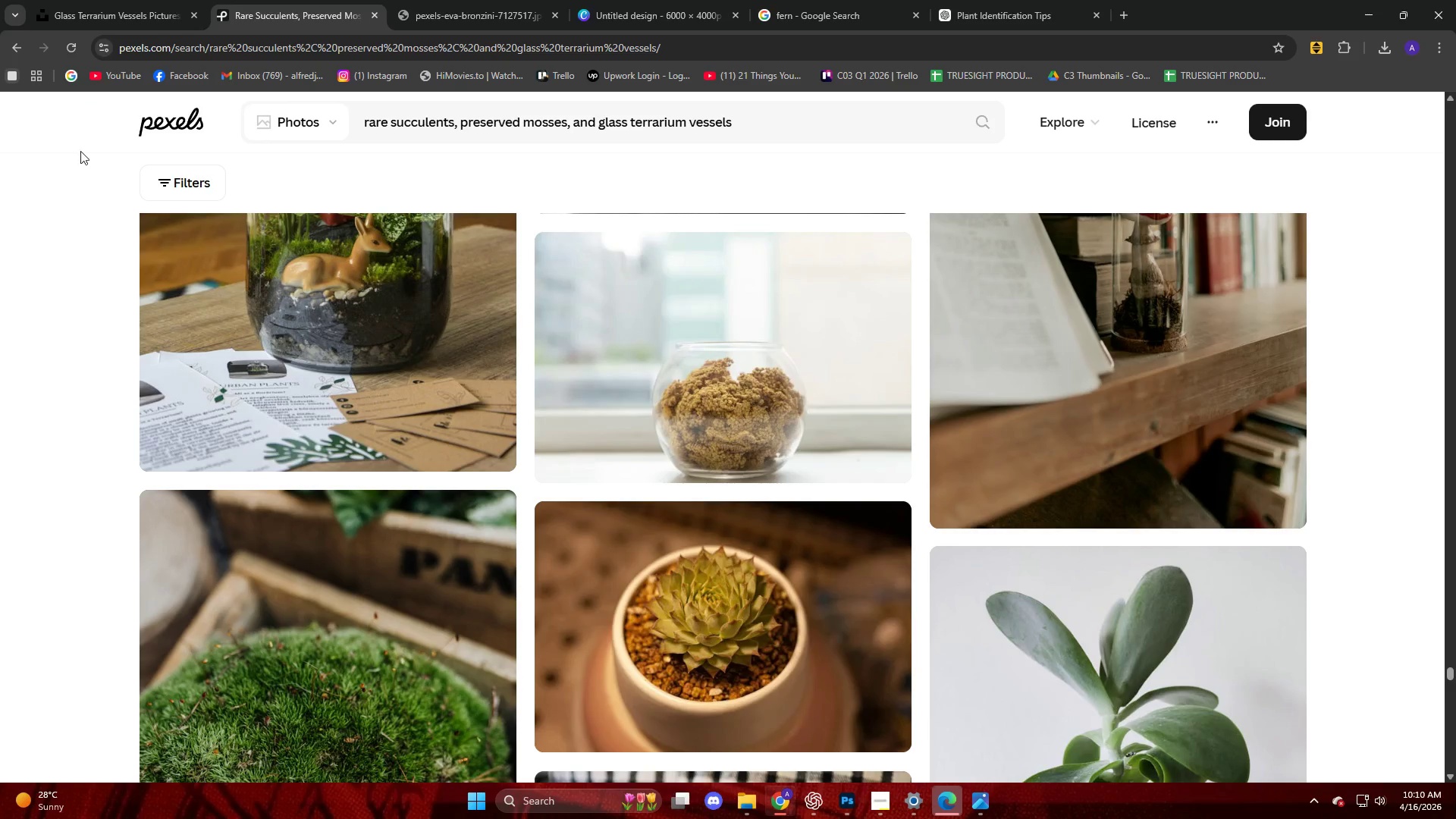 
scroll: coordinate [179, 327], scroll_direction: down, amount: 14.0
 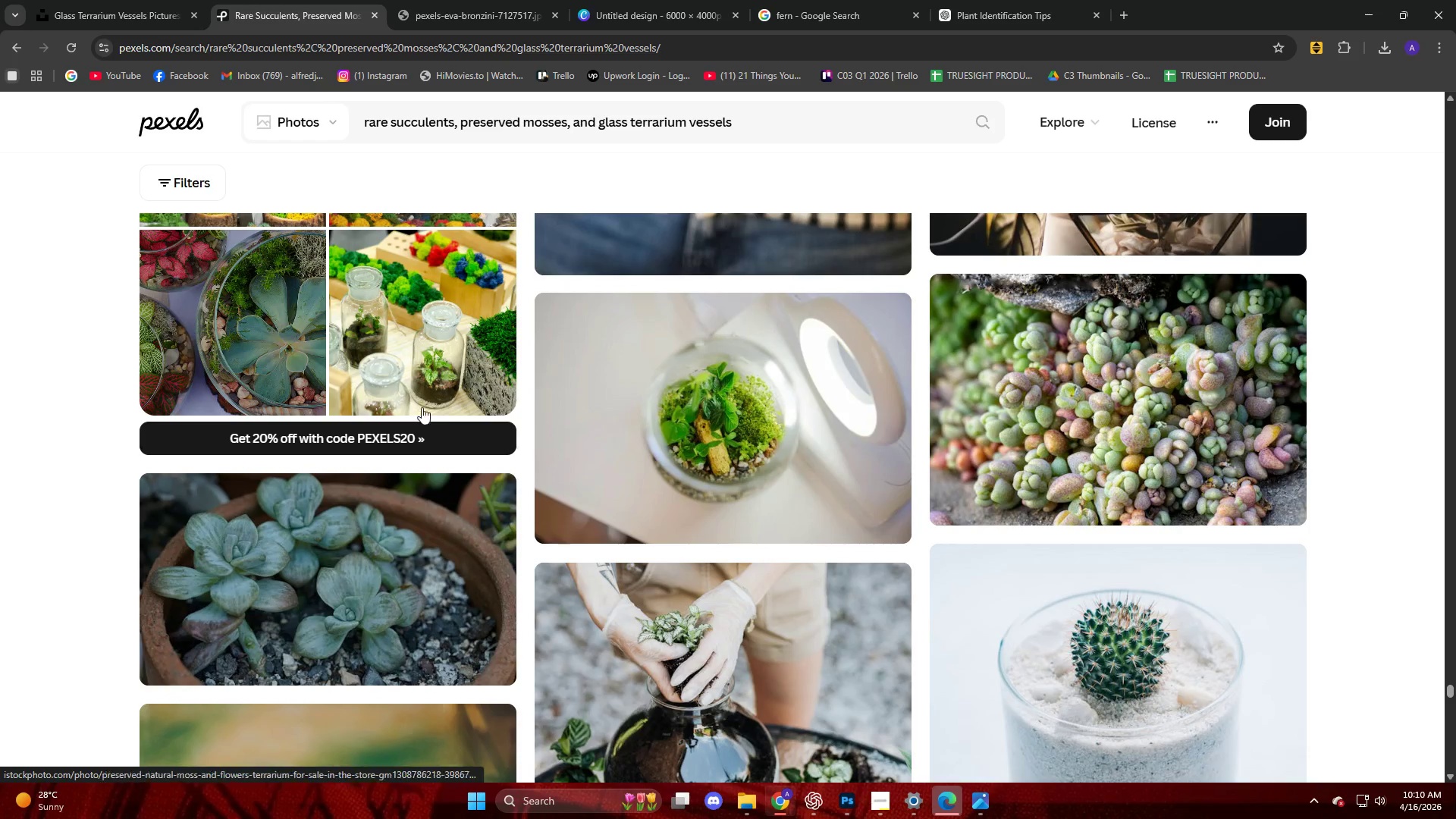 
left_click([752, 398])
 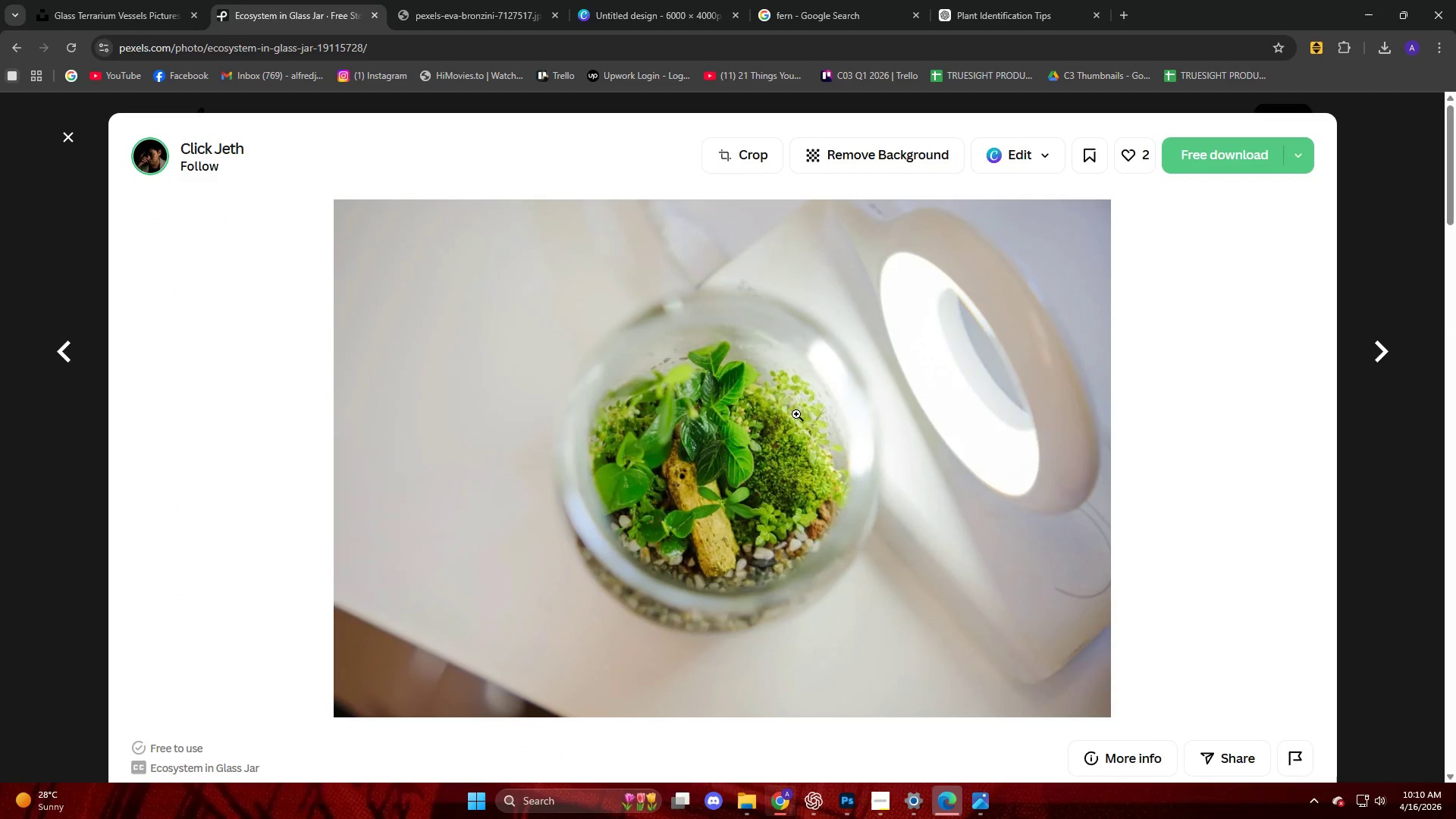 
scroll: coordinate [376, 488], scroll_direction: down, amount: 33.0
 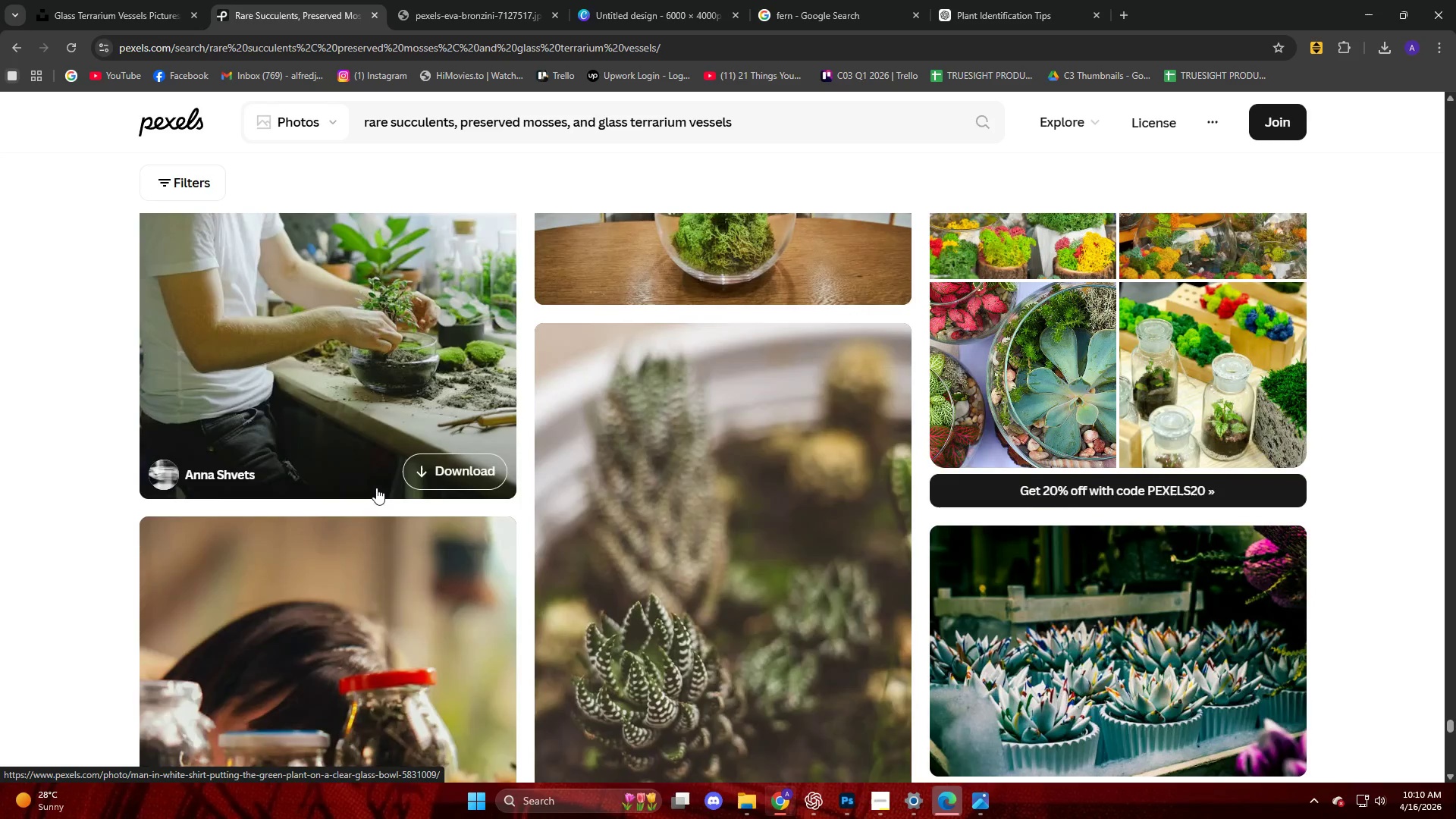 
scroll: coordinate [376, 488], scroll_direction: up, amount: 2.0
 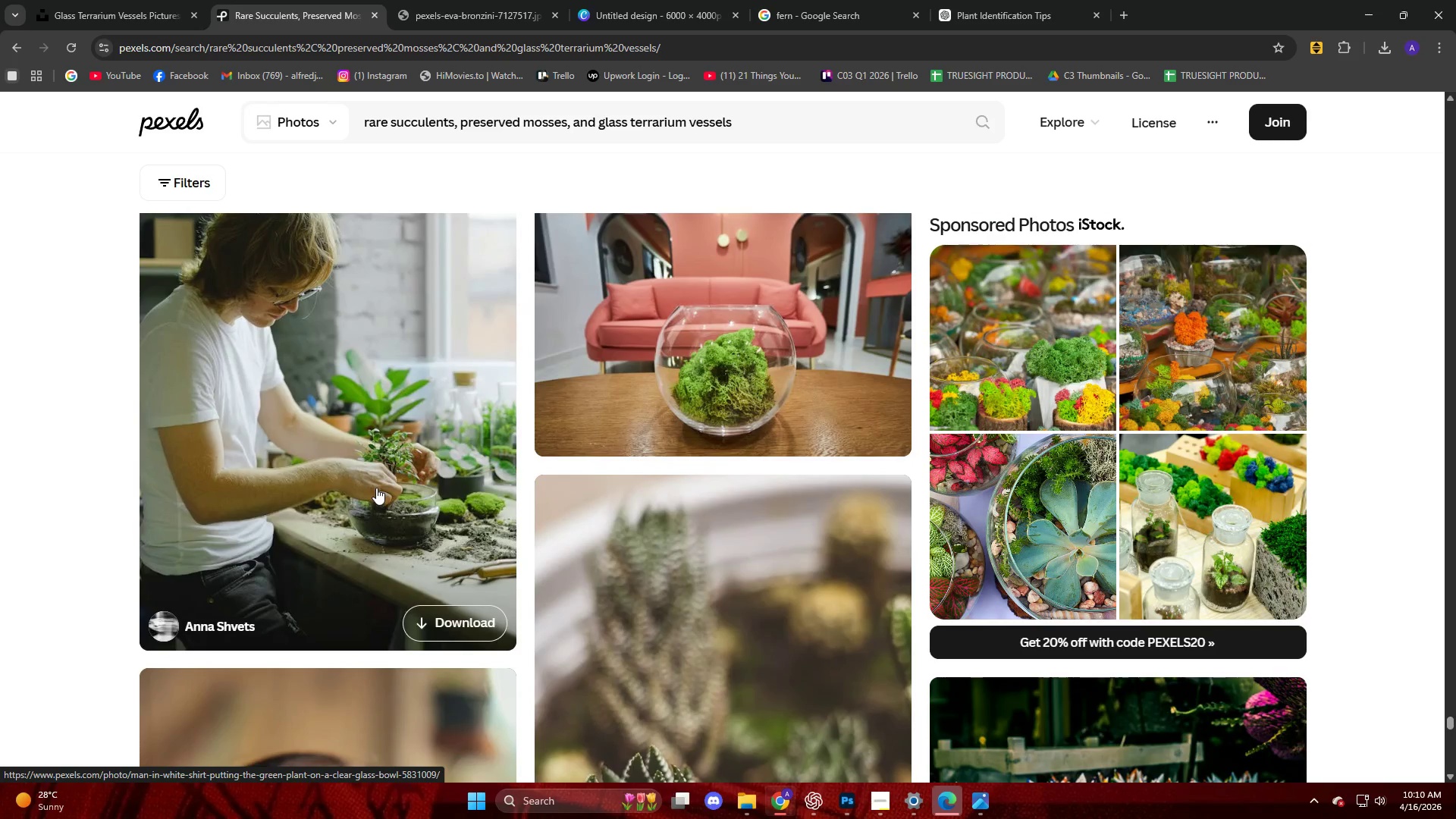 
scroll: coordinate [378, 487], scroll_direction: down, amount: 10.0
 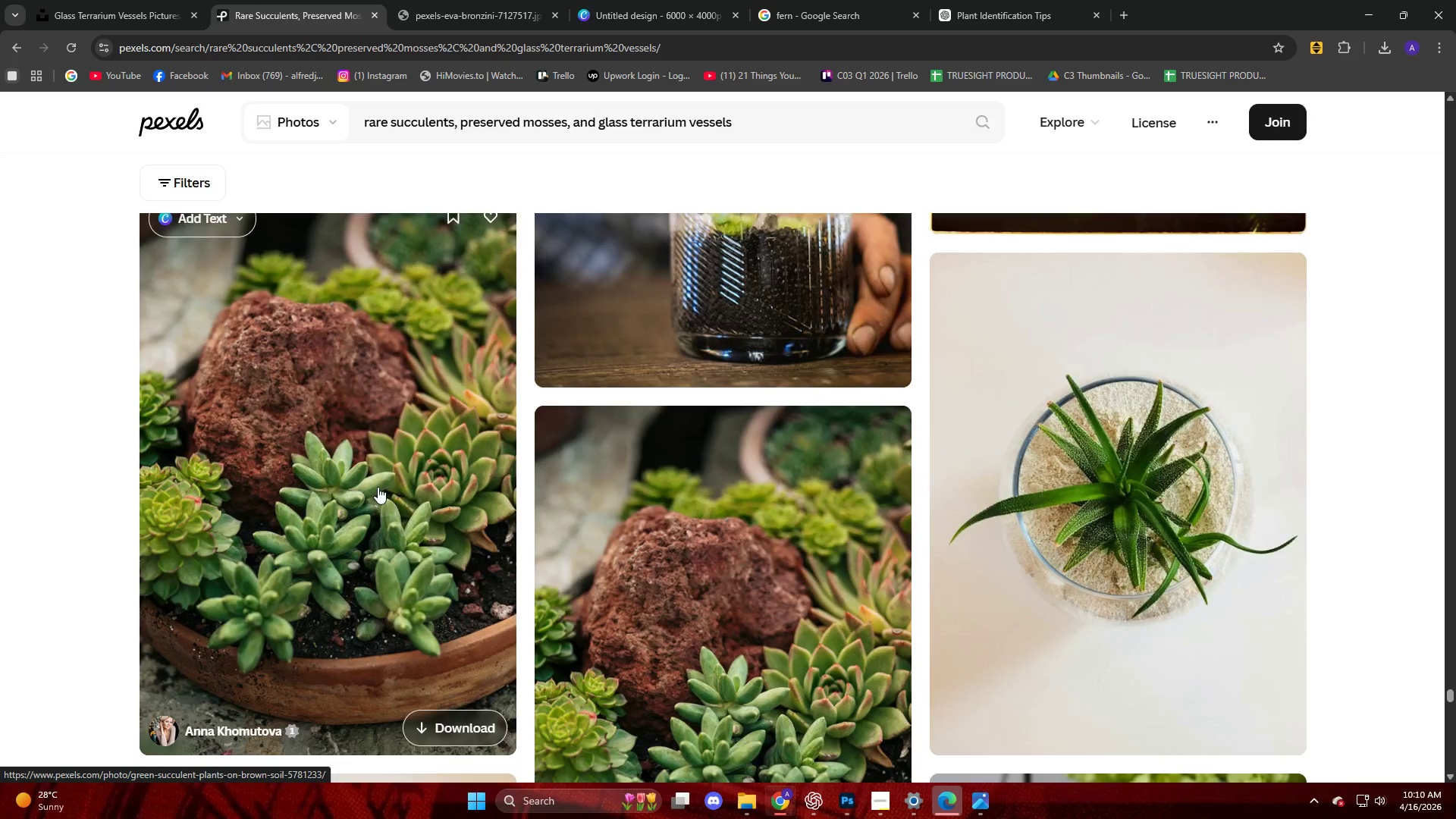 
scroll: coordinate [378, 487], scroll_direction: up, amount: 2.0
 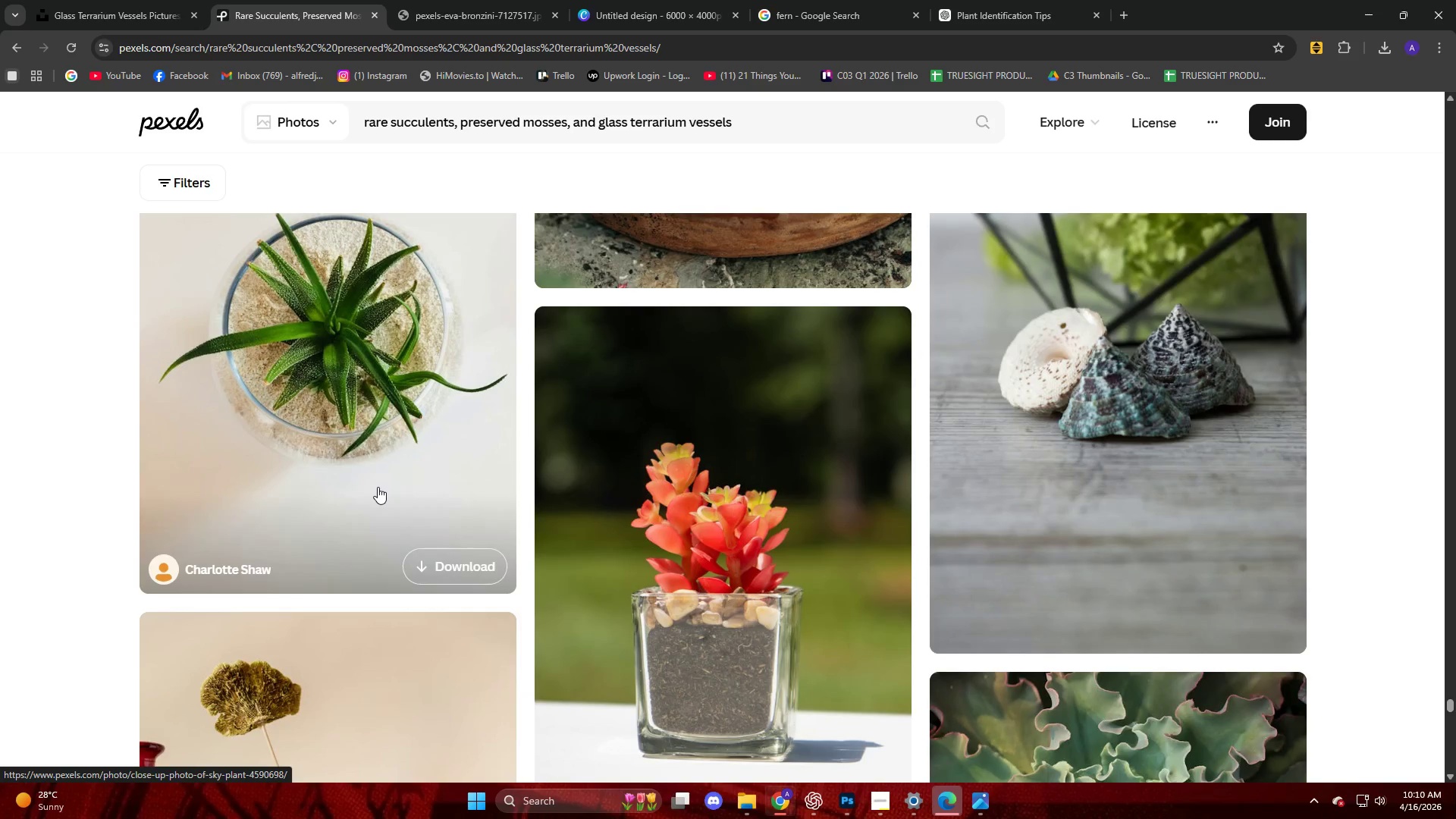 
scroll: coordinate [378, 484], scroll_direction: down, amount: 33.0
 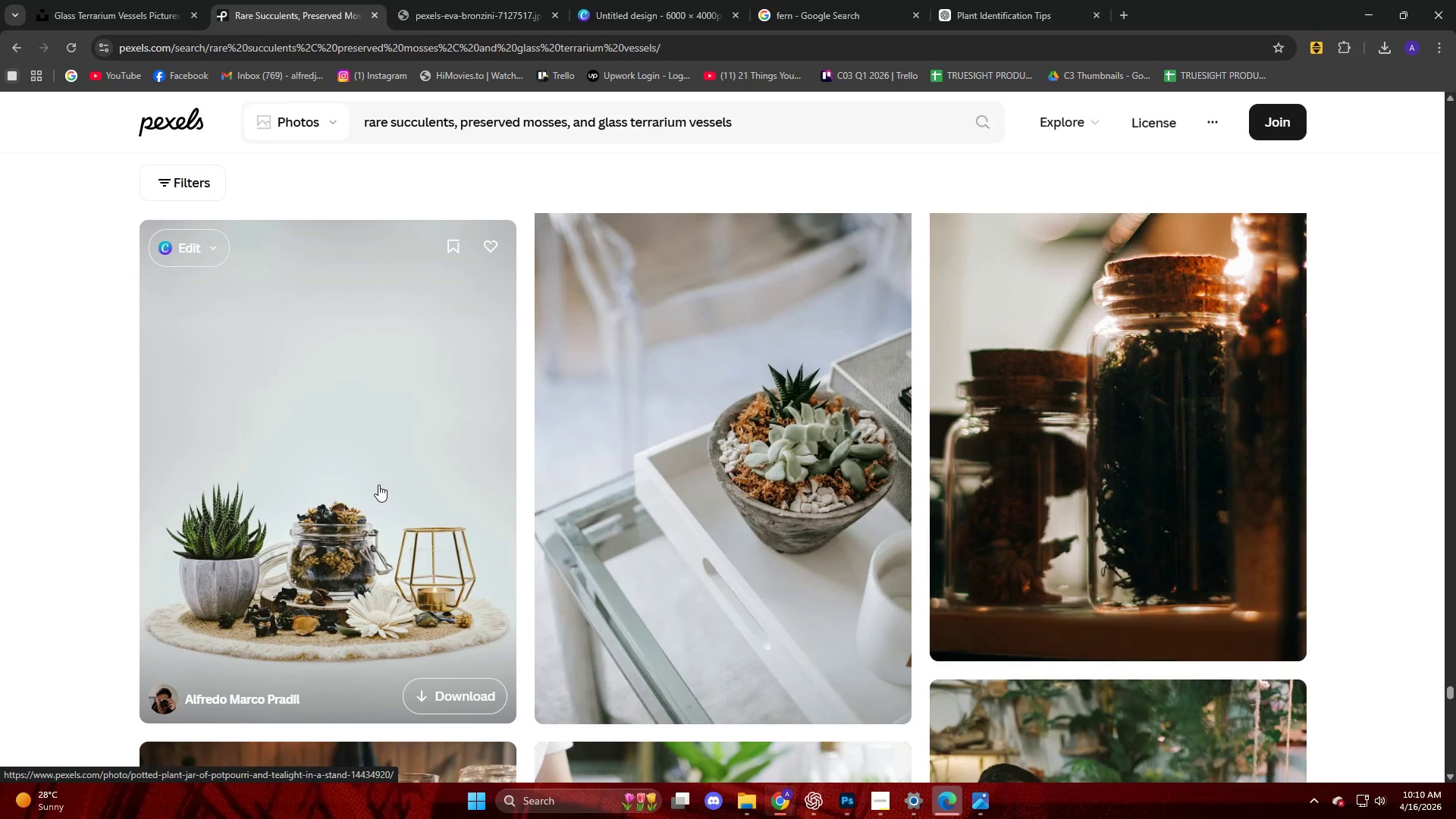 
scroll: coordinate [356, 454], scroll_direction: down, amount: 31.0
 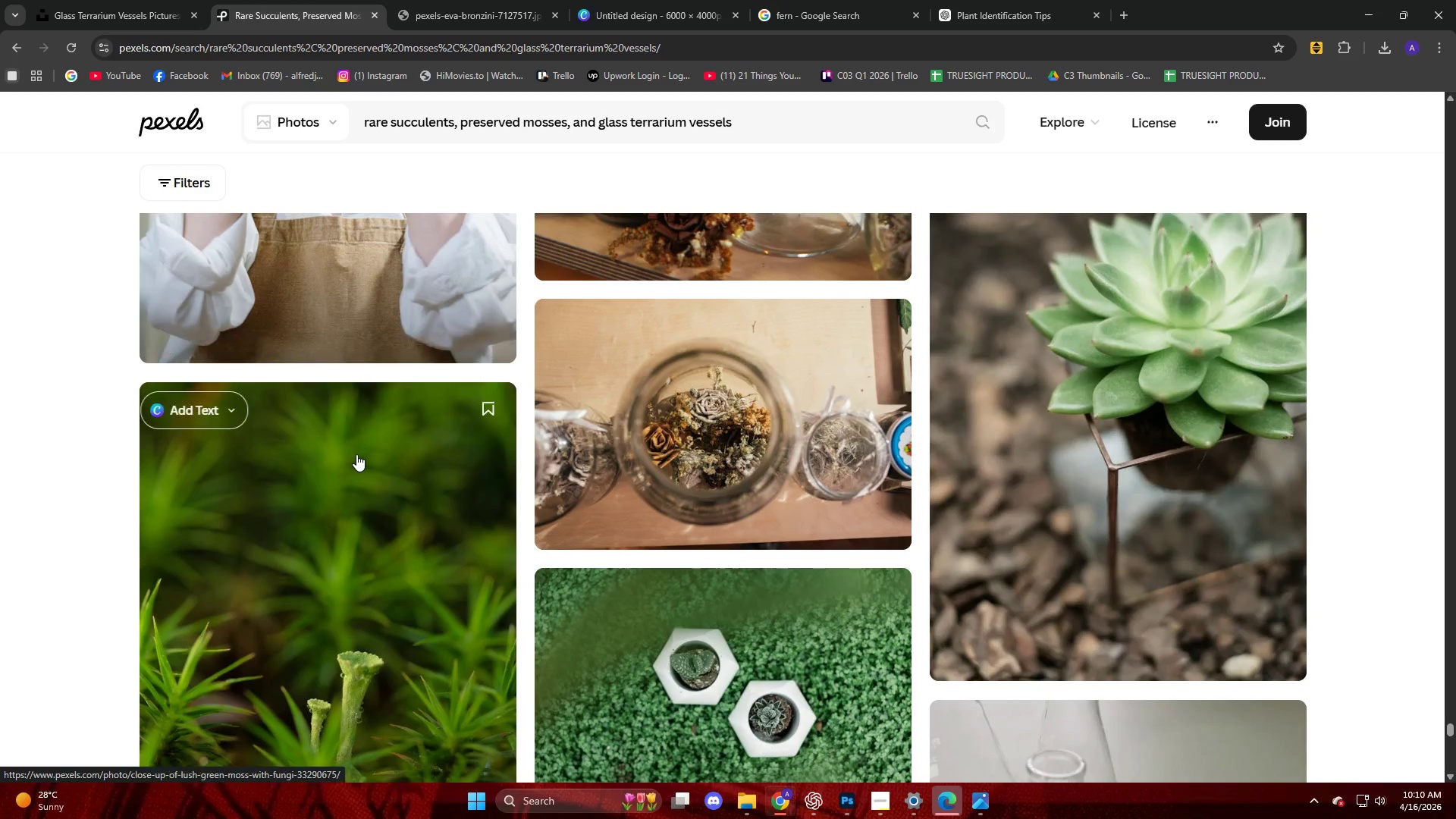 
scroll: coordinate [360, 463], scroll_direction: down, amount: 33.0
 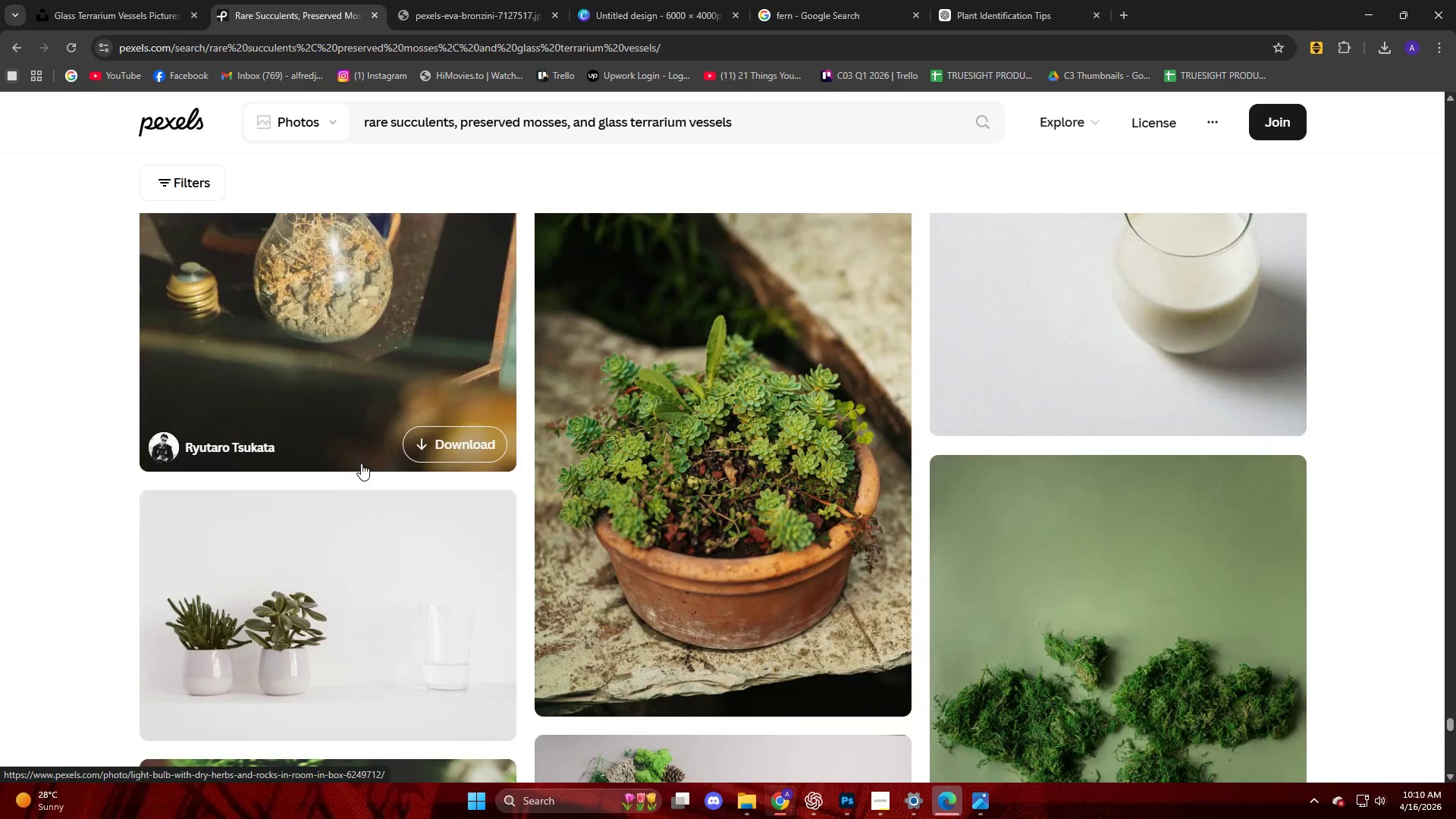 
scroll: coordinate [362, 465], scroll_direction: down, amount: 36.0
 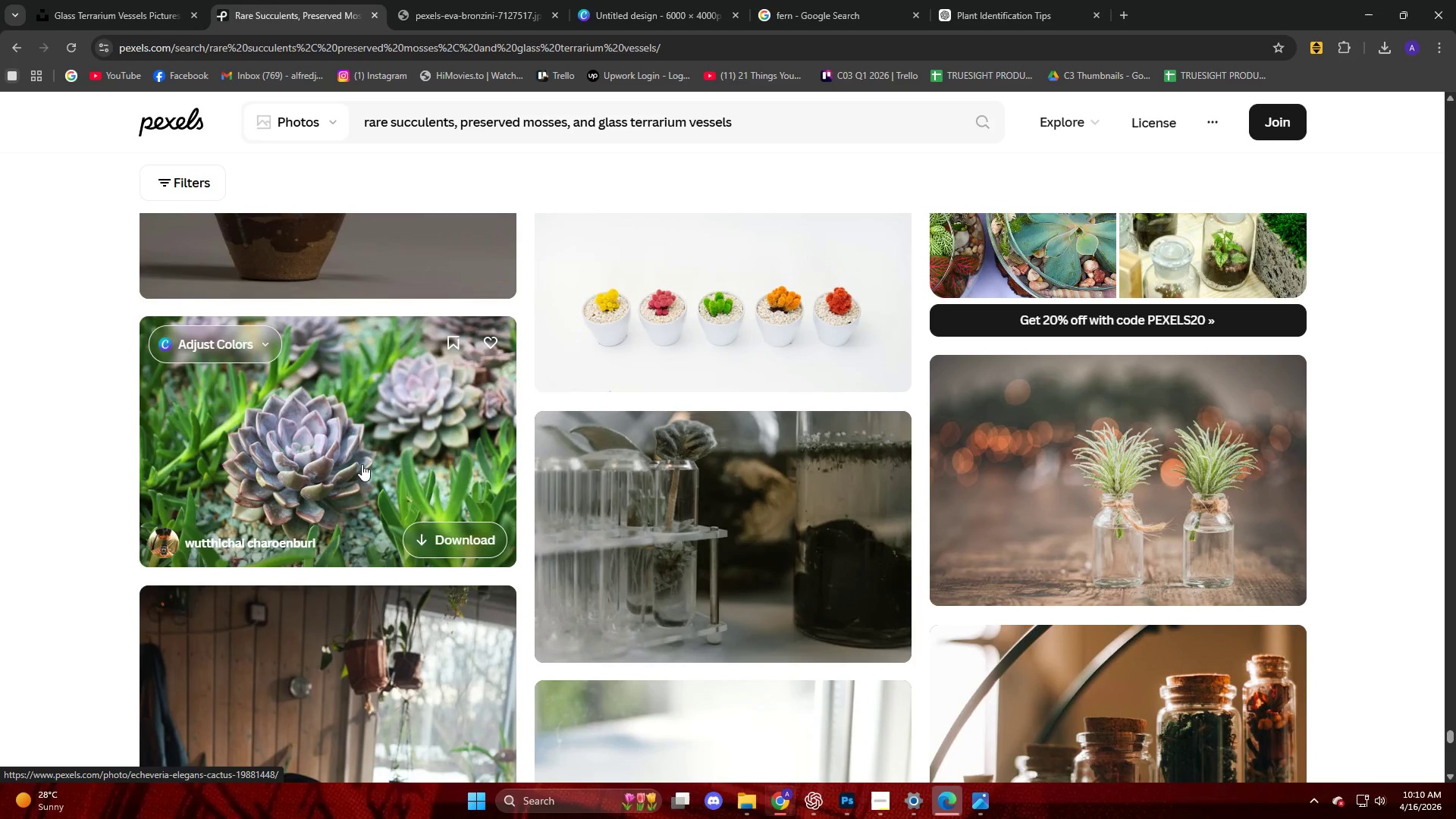 
scroll: coordinate [359, 453], scroll_direction: down, amount: 28.0
 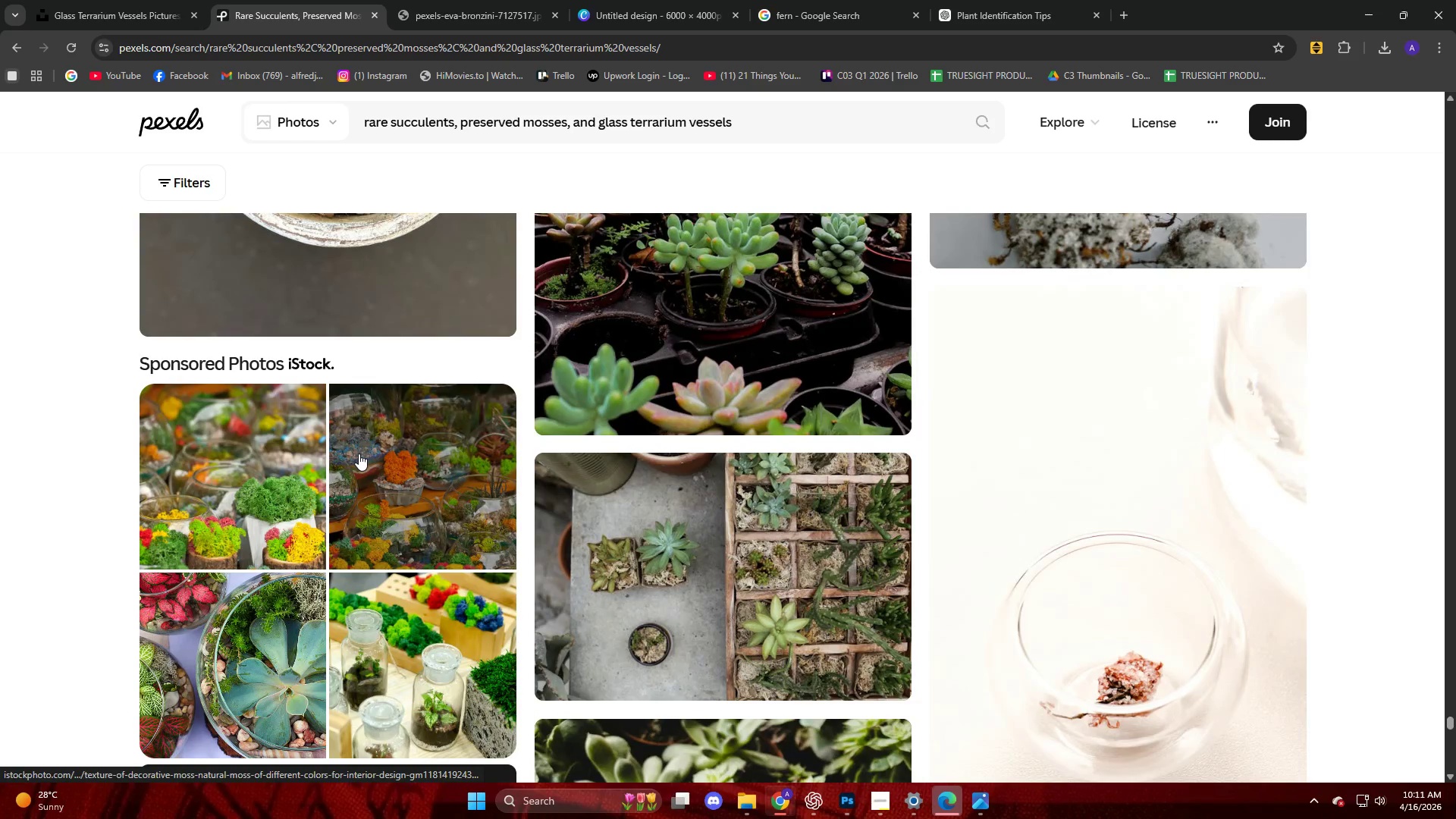 
scroll: coordinate [766, 385], scroll_direction: down, amount: 33.0
 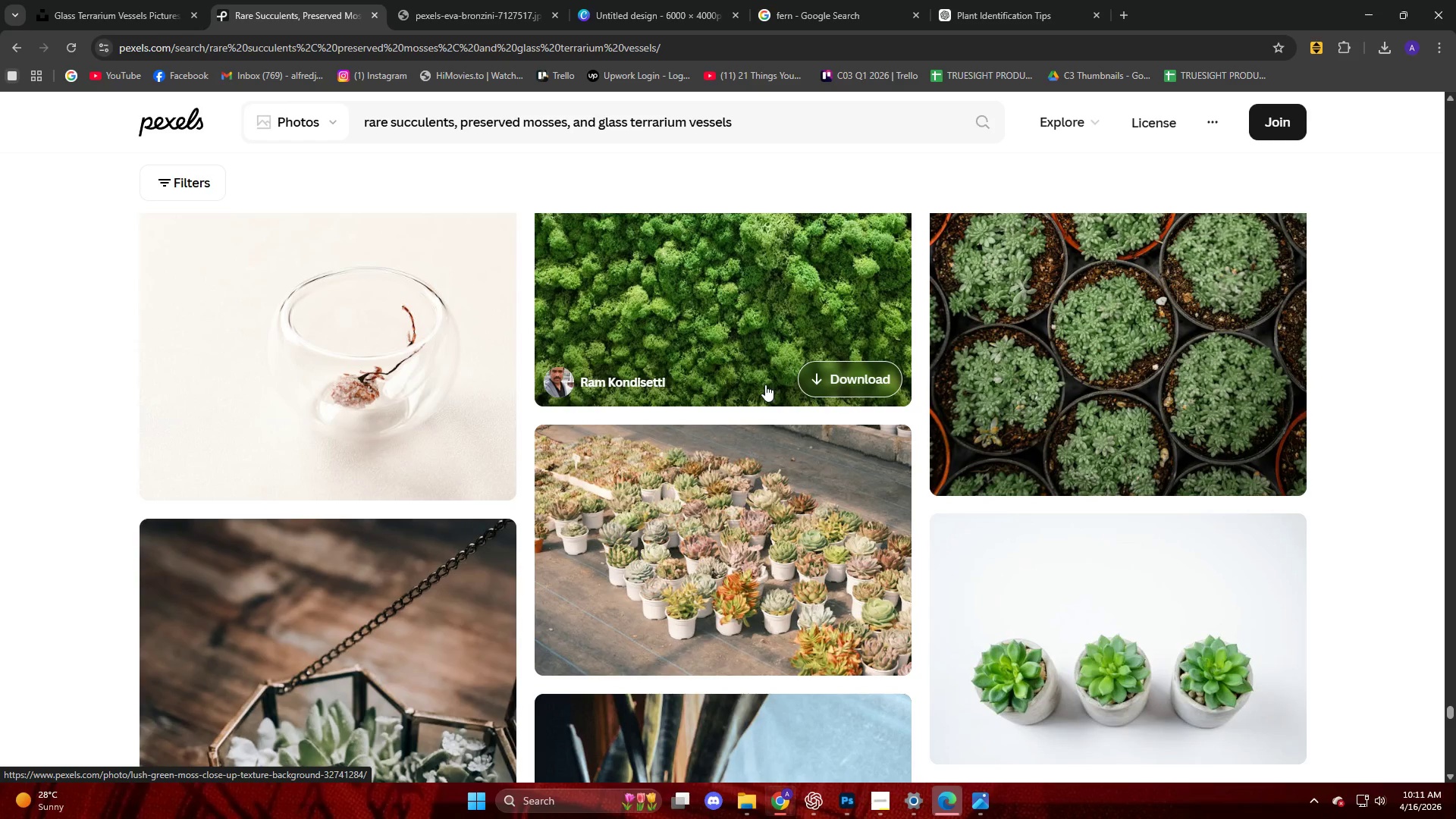 
scroll: coordinate [751, 374], scroll_direction: down, amount: 28.0
 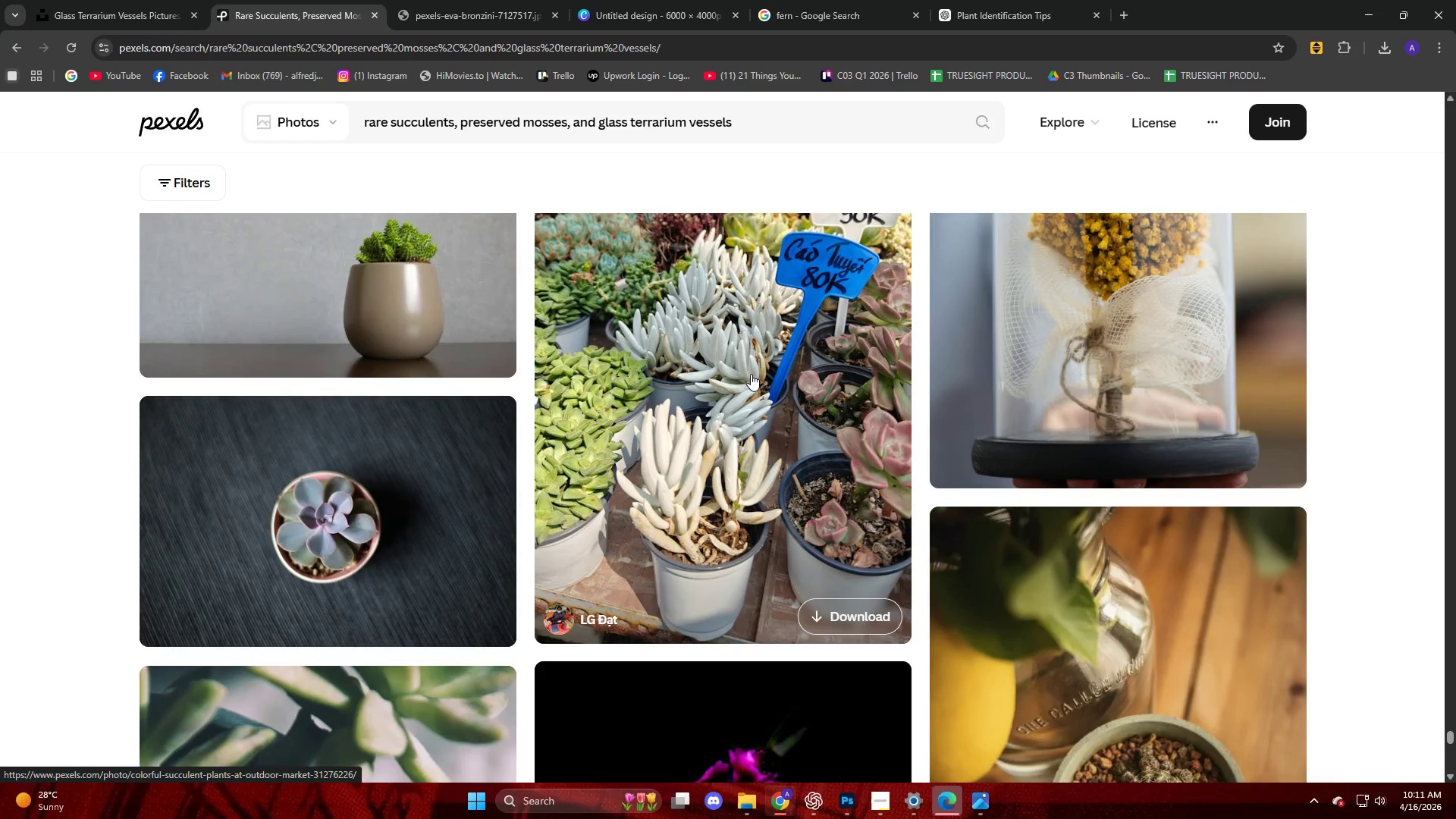 
scroll: coordinate [751, 361], scroll_direction: up, amount: 1.0
 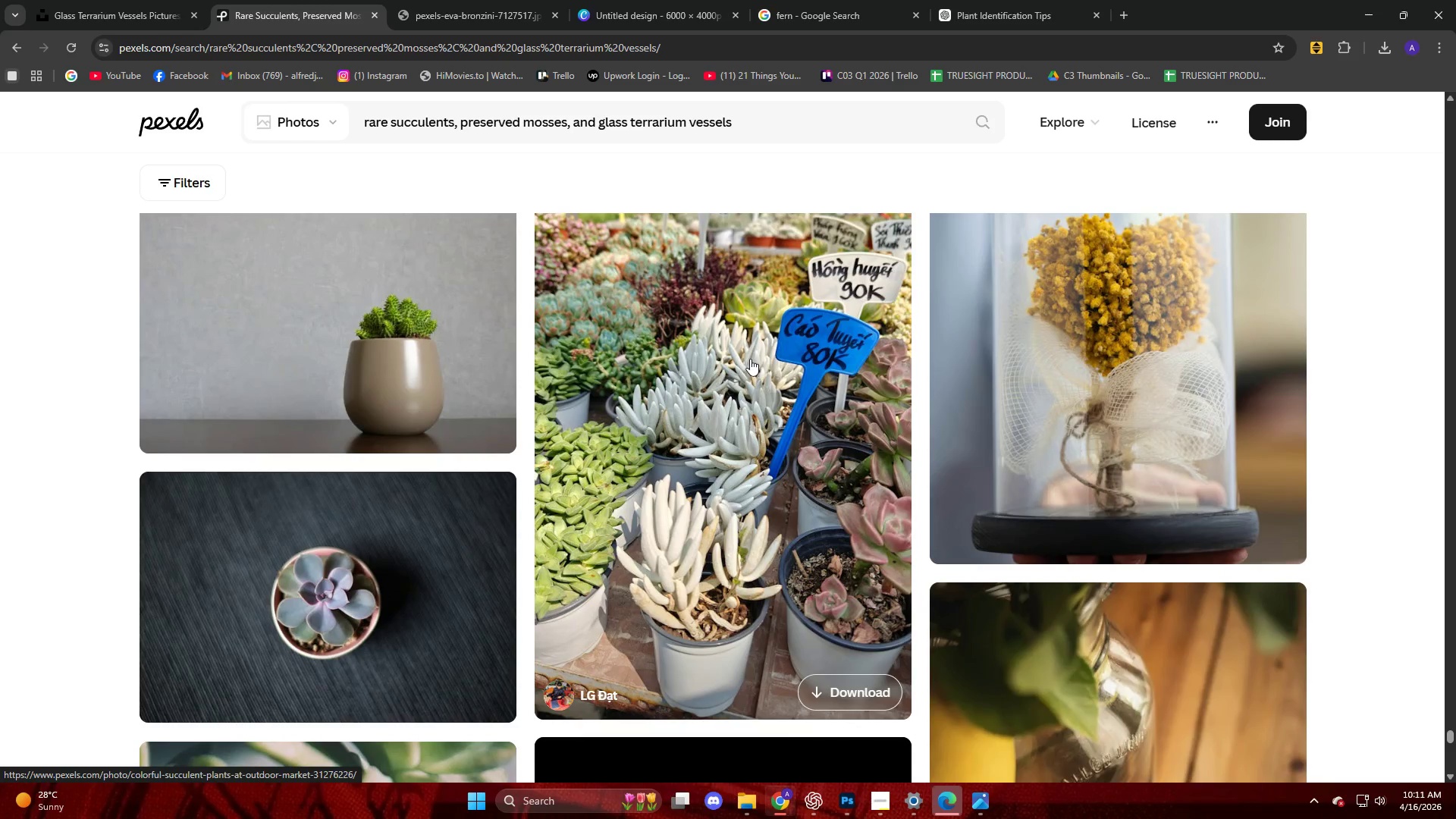 
scroll: coordinate [748, 368], scroll_direction: down, amount: 19.0
 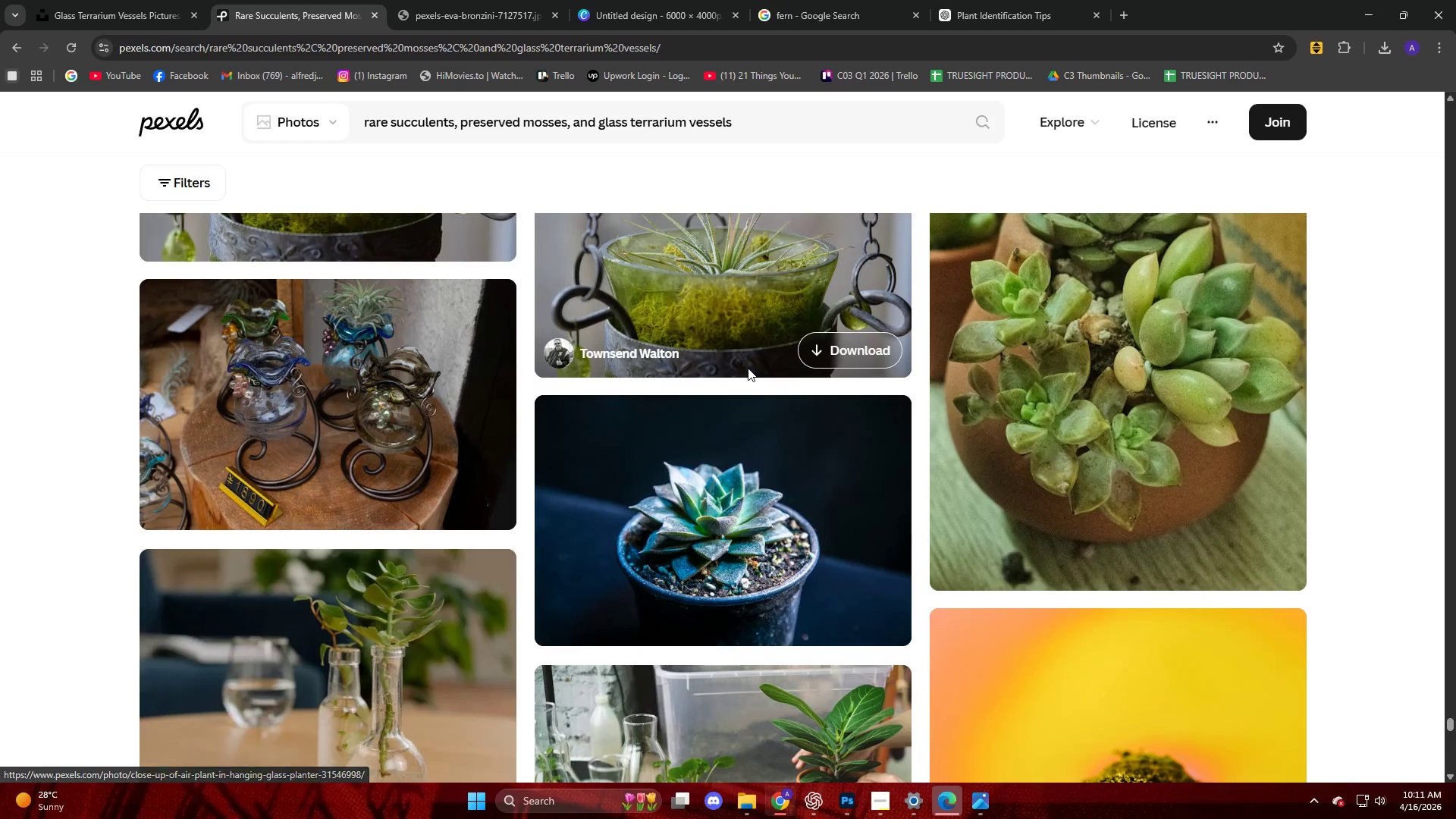 
scroll: coordinate [748, 368], scroll_direction: up, amount: 3.0
 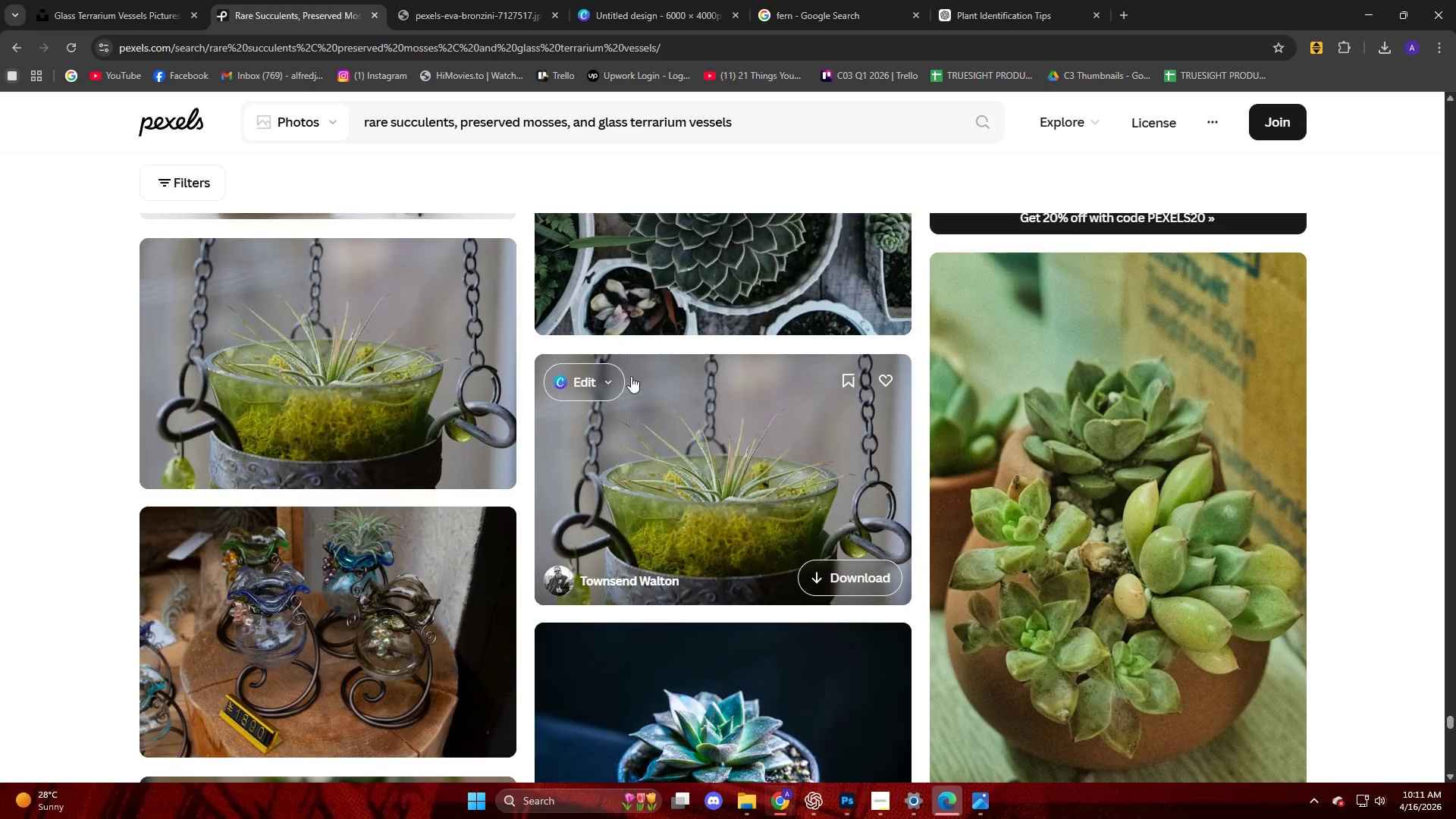 
mouse_move([428, 419])
 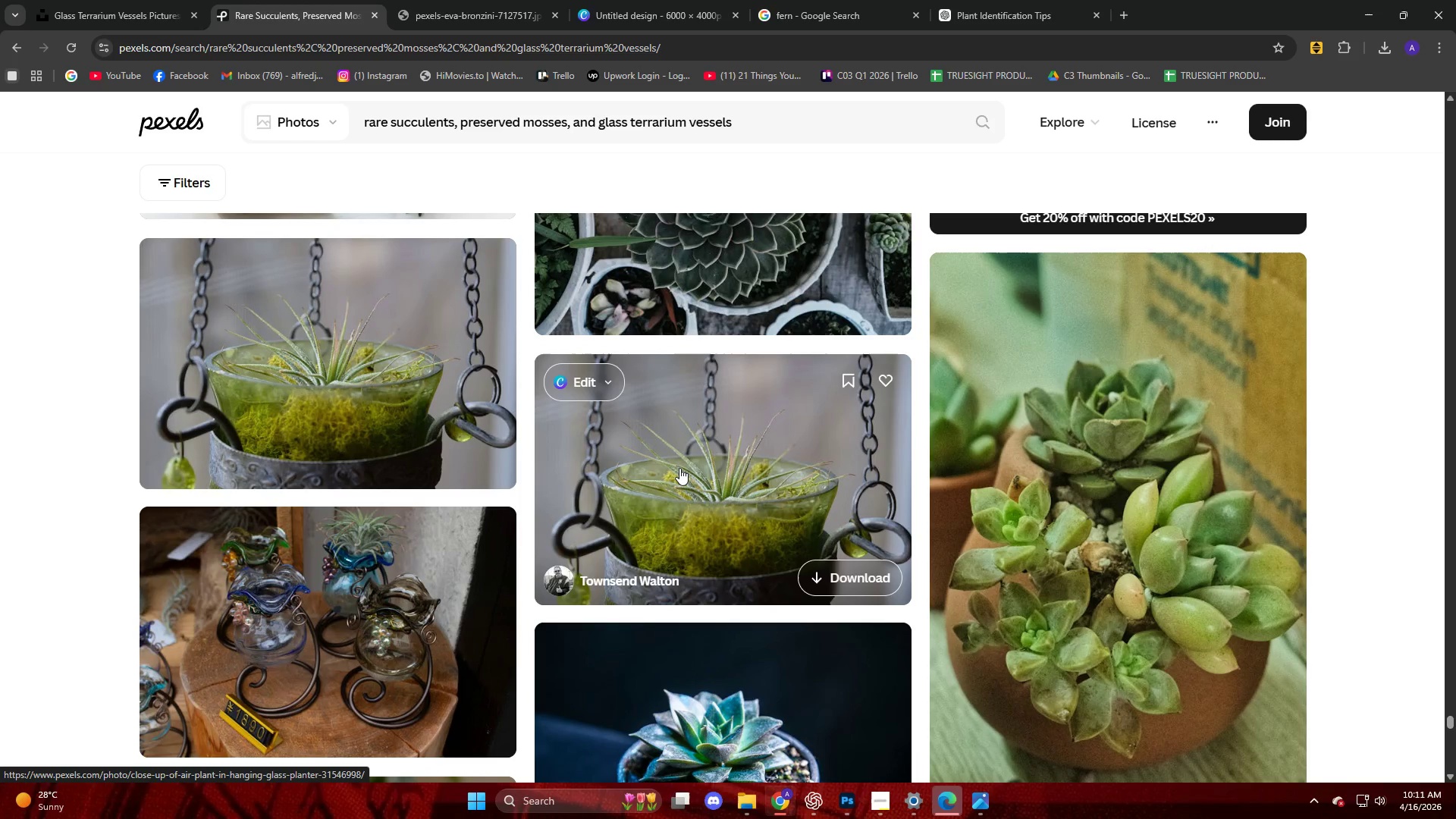 
left_click([679, 468])
 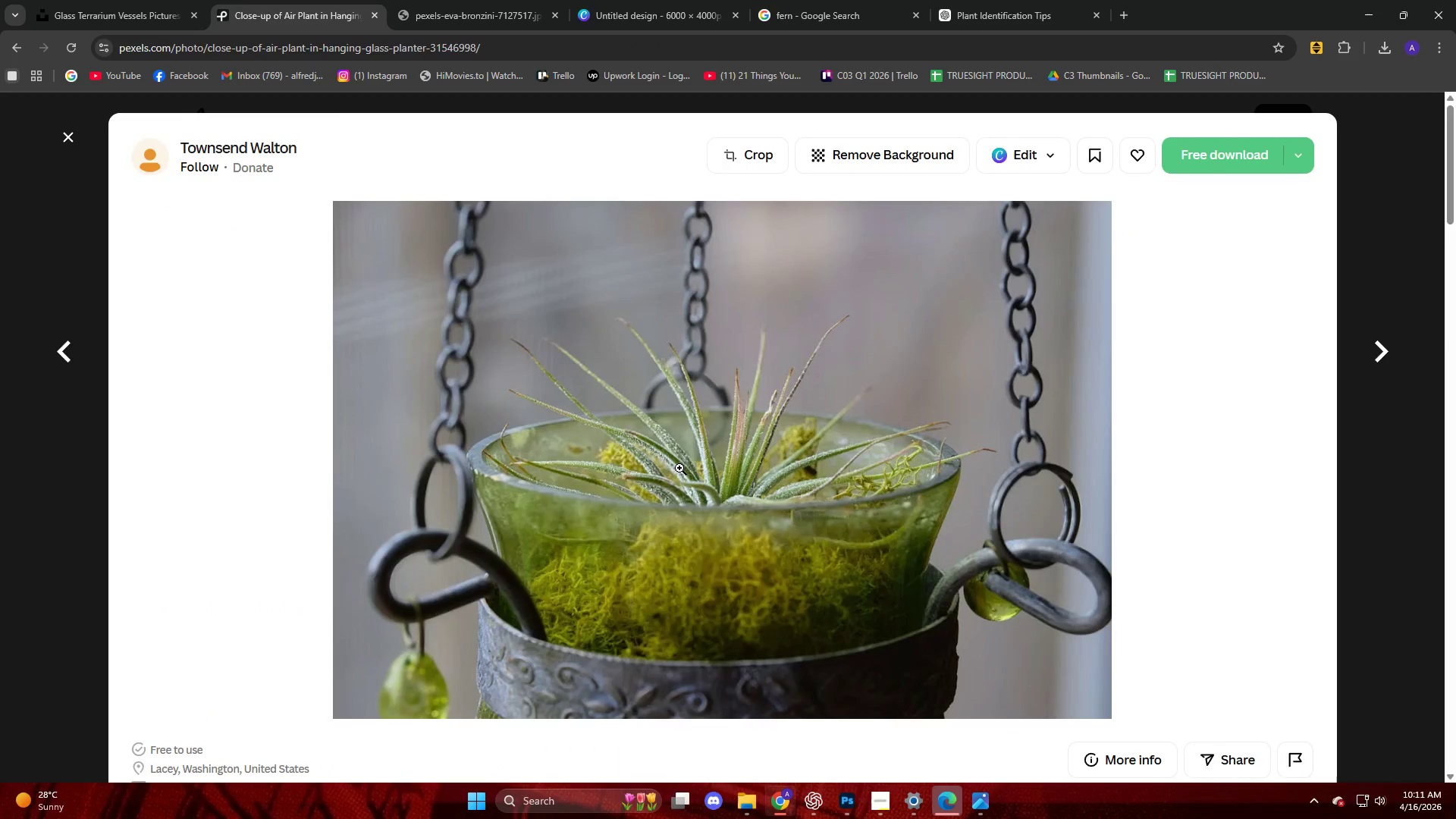 
left_click([679, 468])
 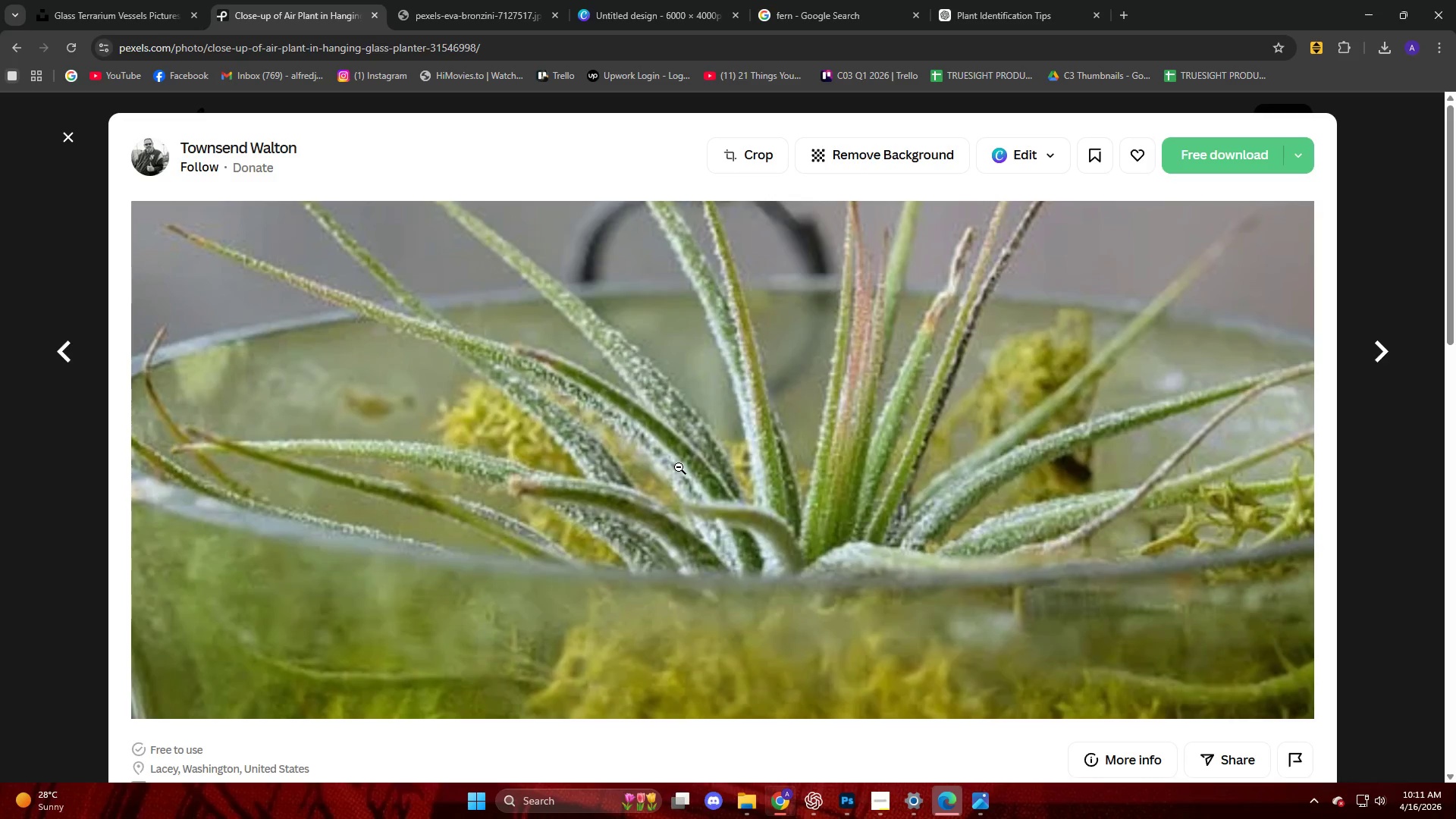 
left_click([679, 467])
 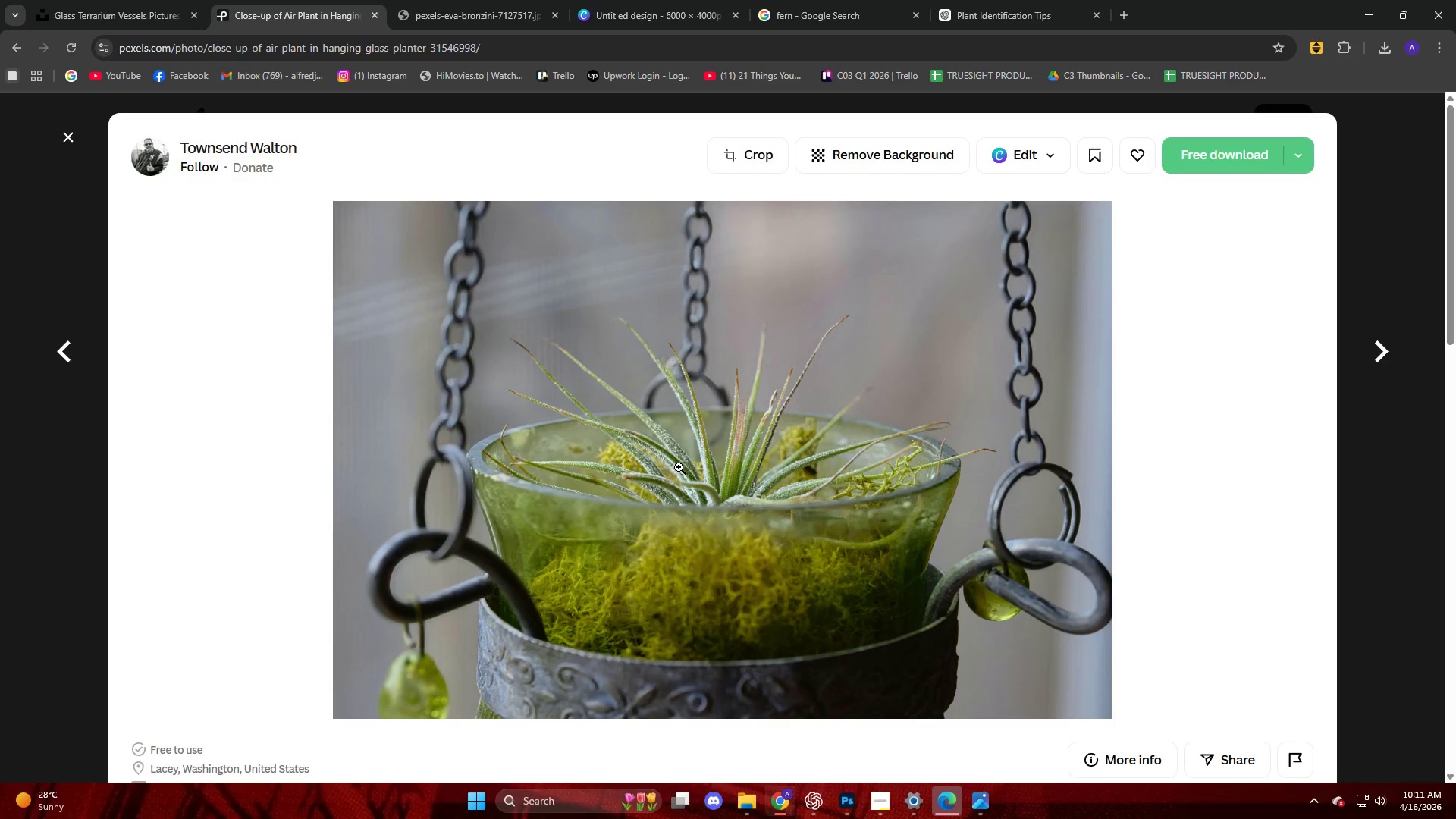 
key(Meta+MetaLeft)
 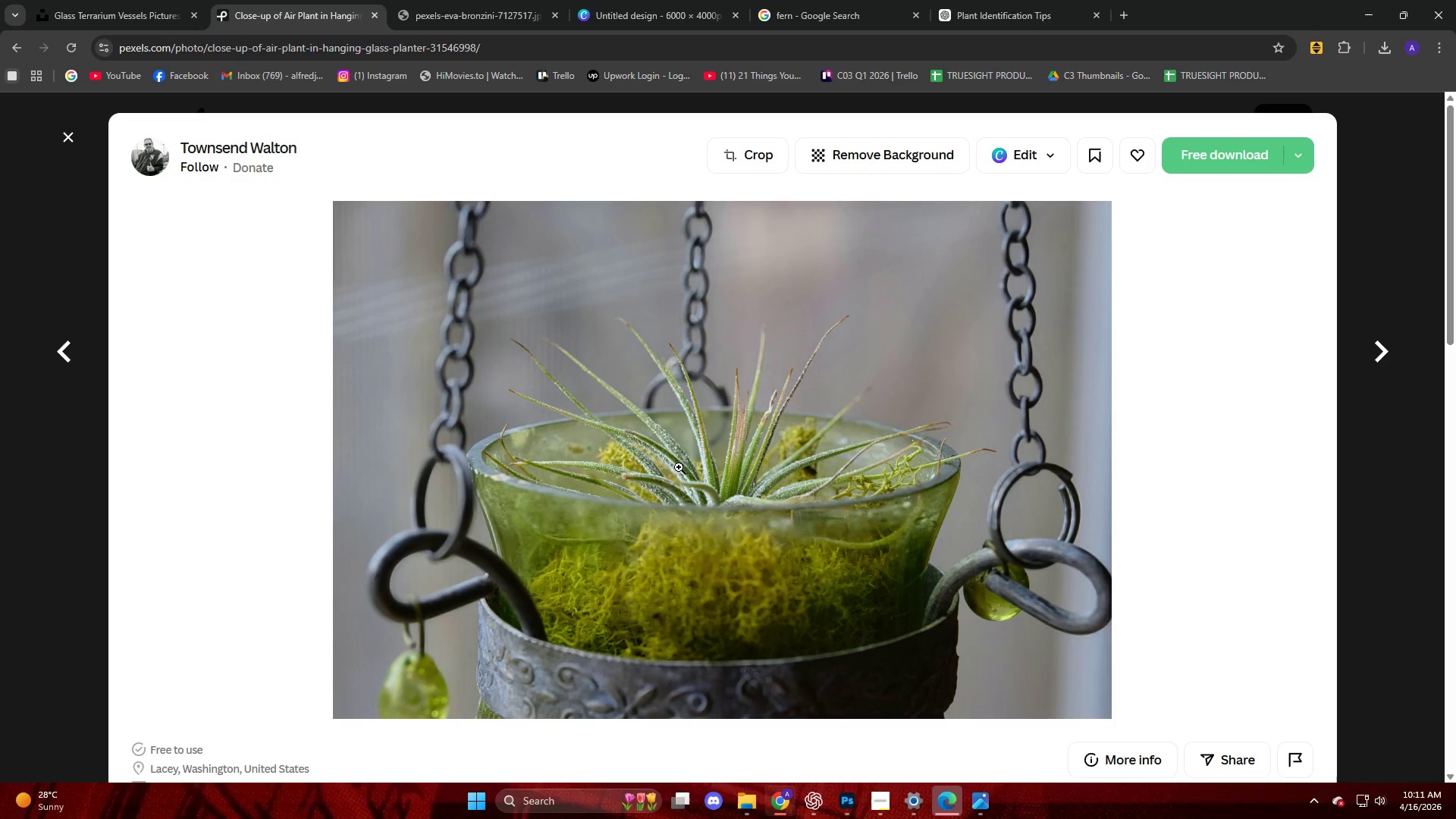 
key(Meta+Shift+ShiftLeft)
 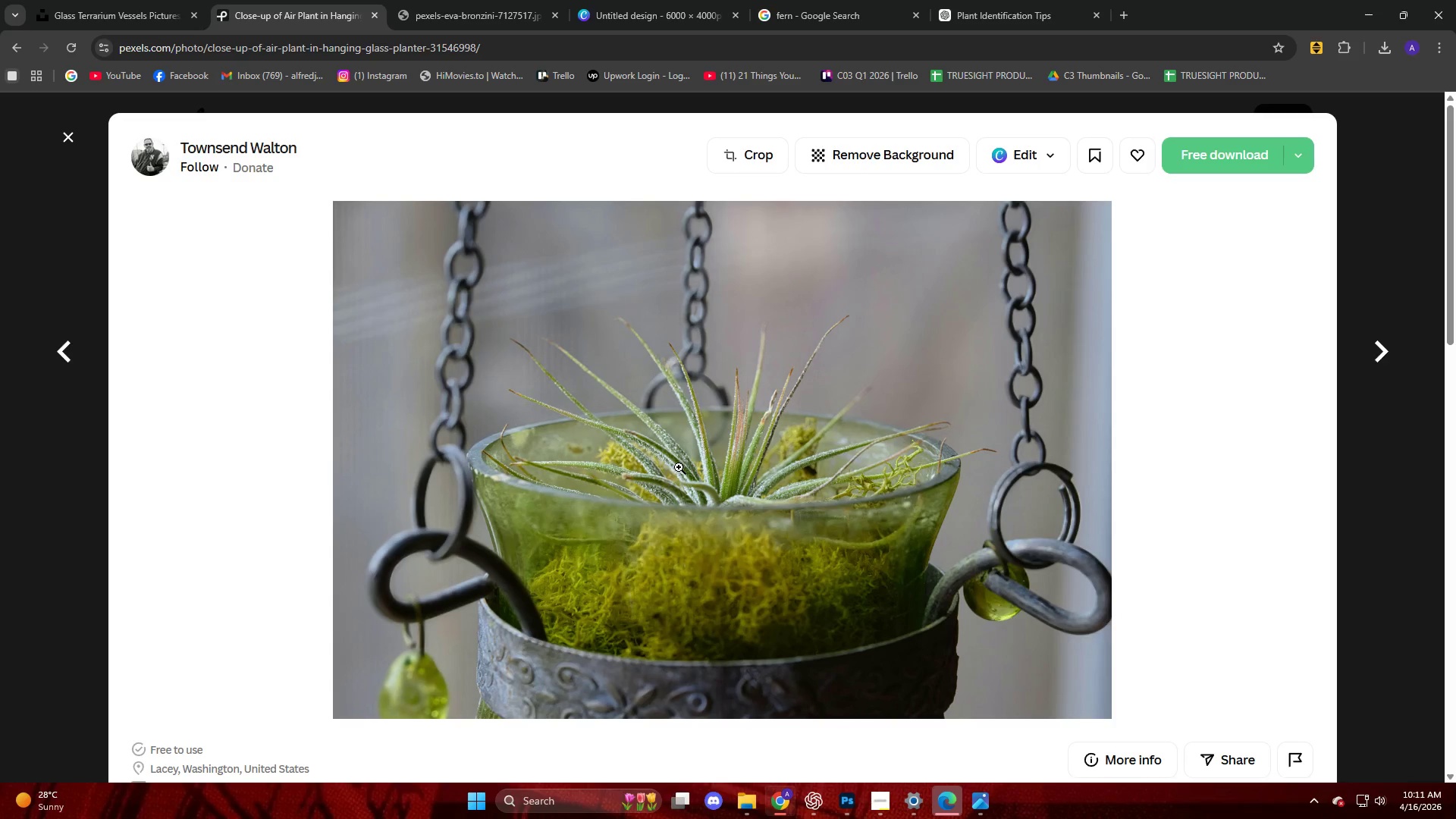 
key(Meta+Shift+S)
 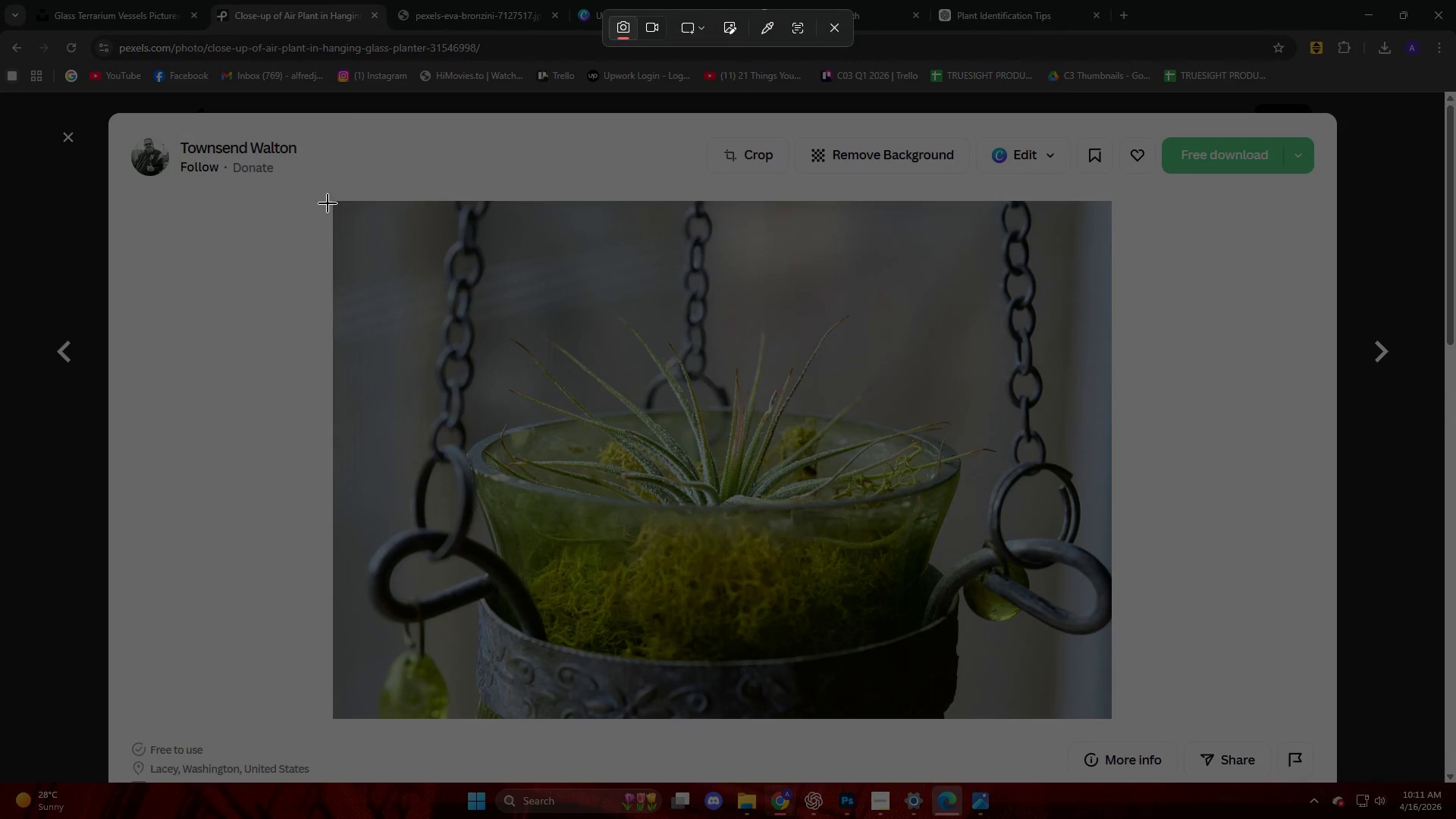 
left_click_drag(start_coordinate=[334, 202], to_coordinate=[1111, 719])
 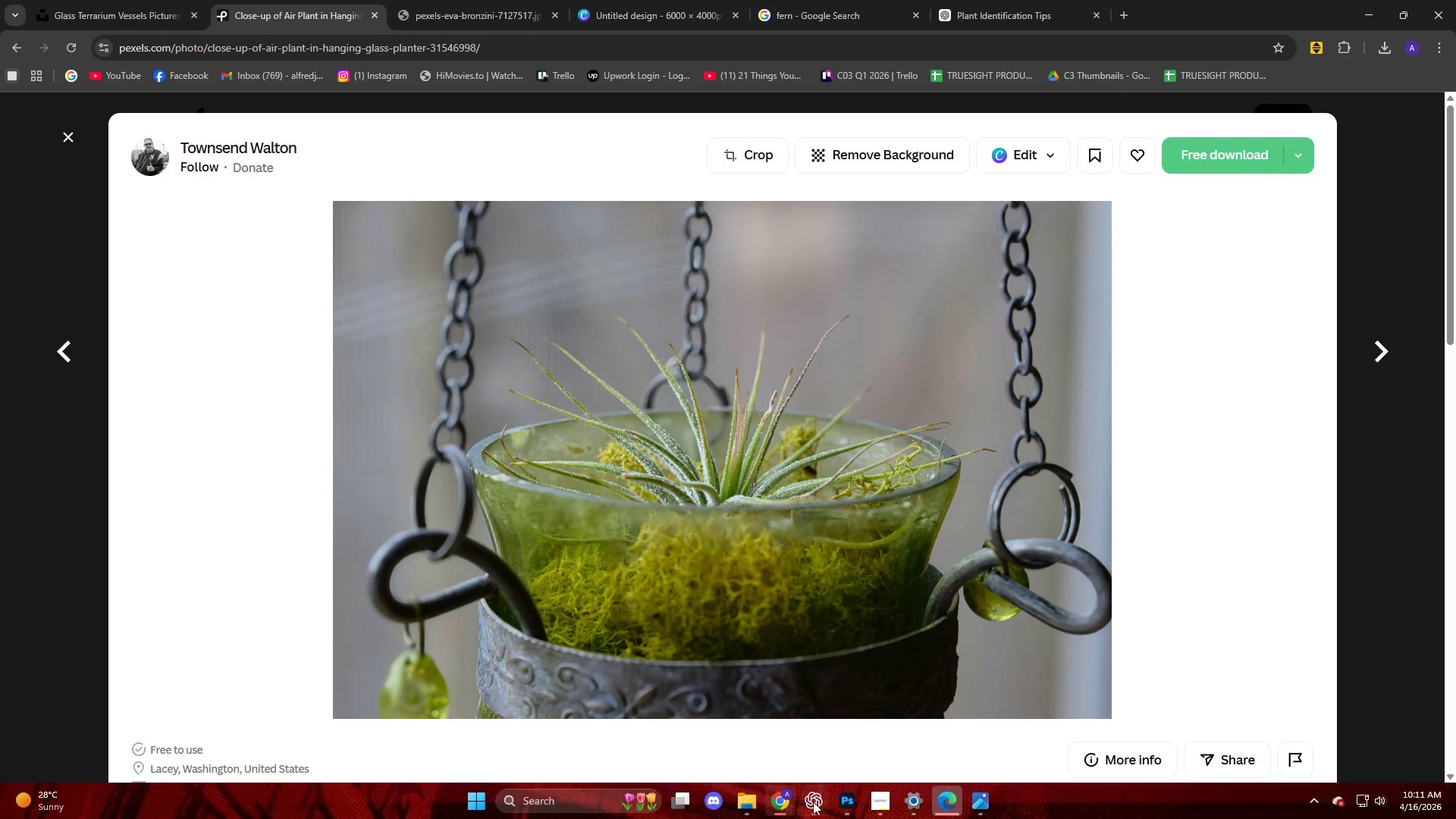 
left_click([821, 803])
 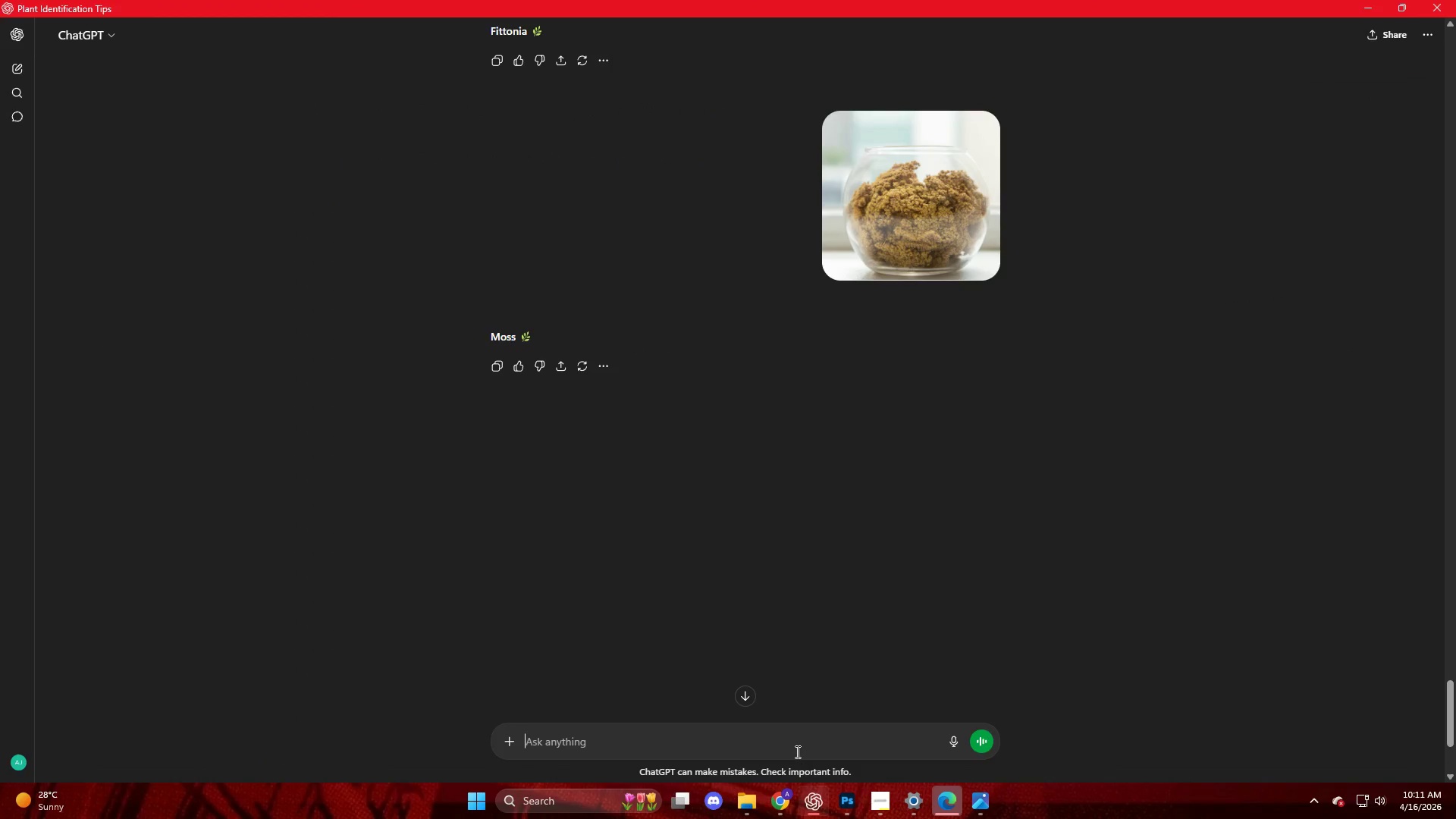 
left_click([795, 749])
 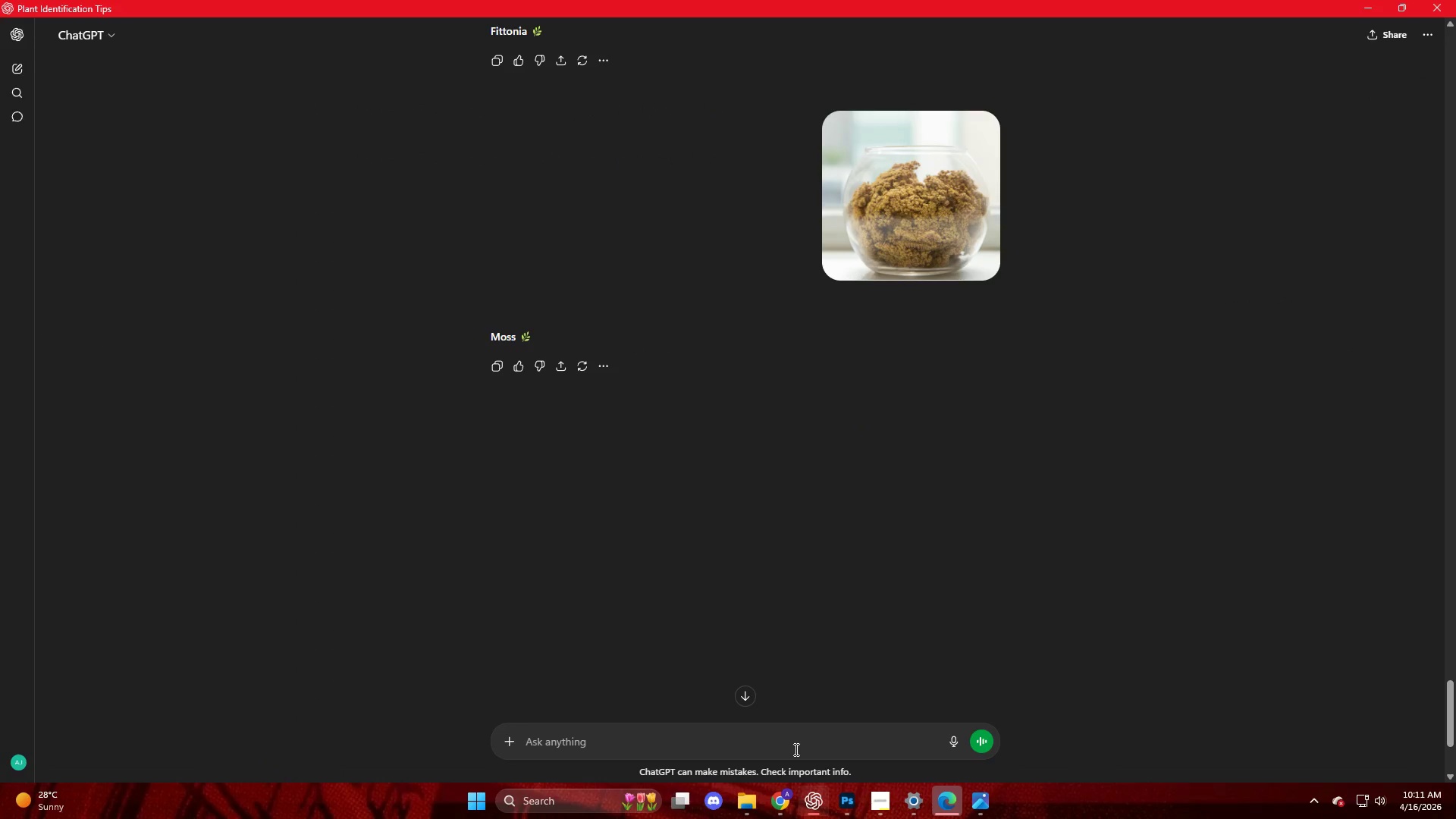 
key(Control+V)
 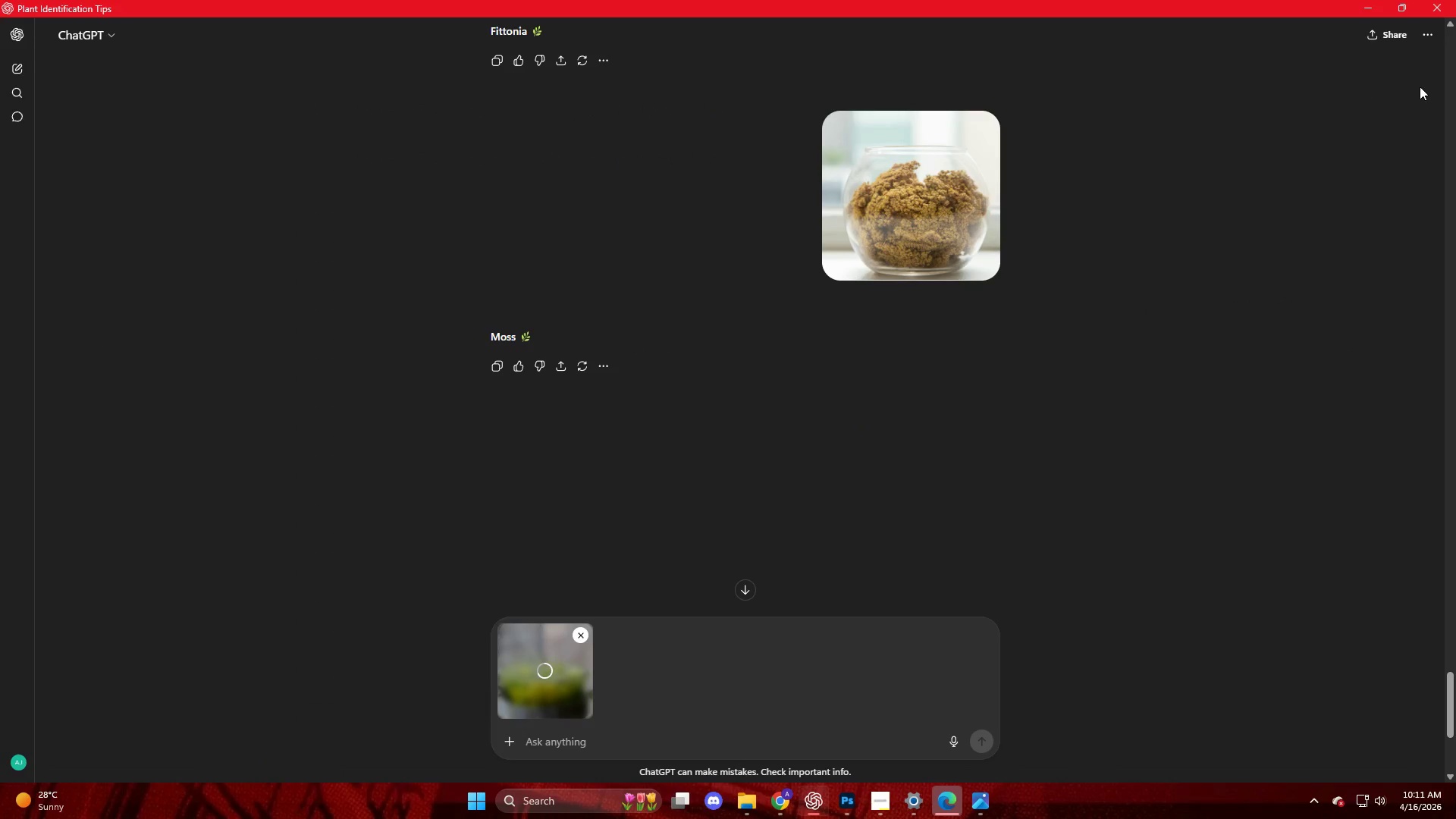 
key(NumpadEnter)
 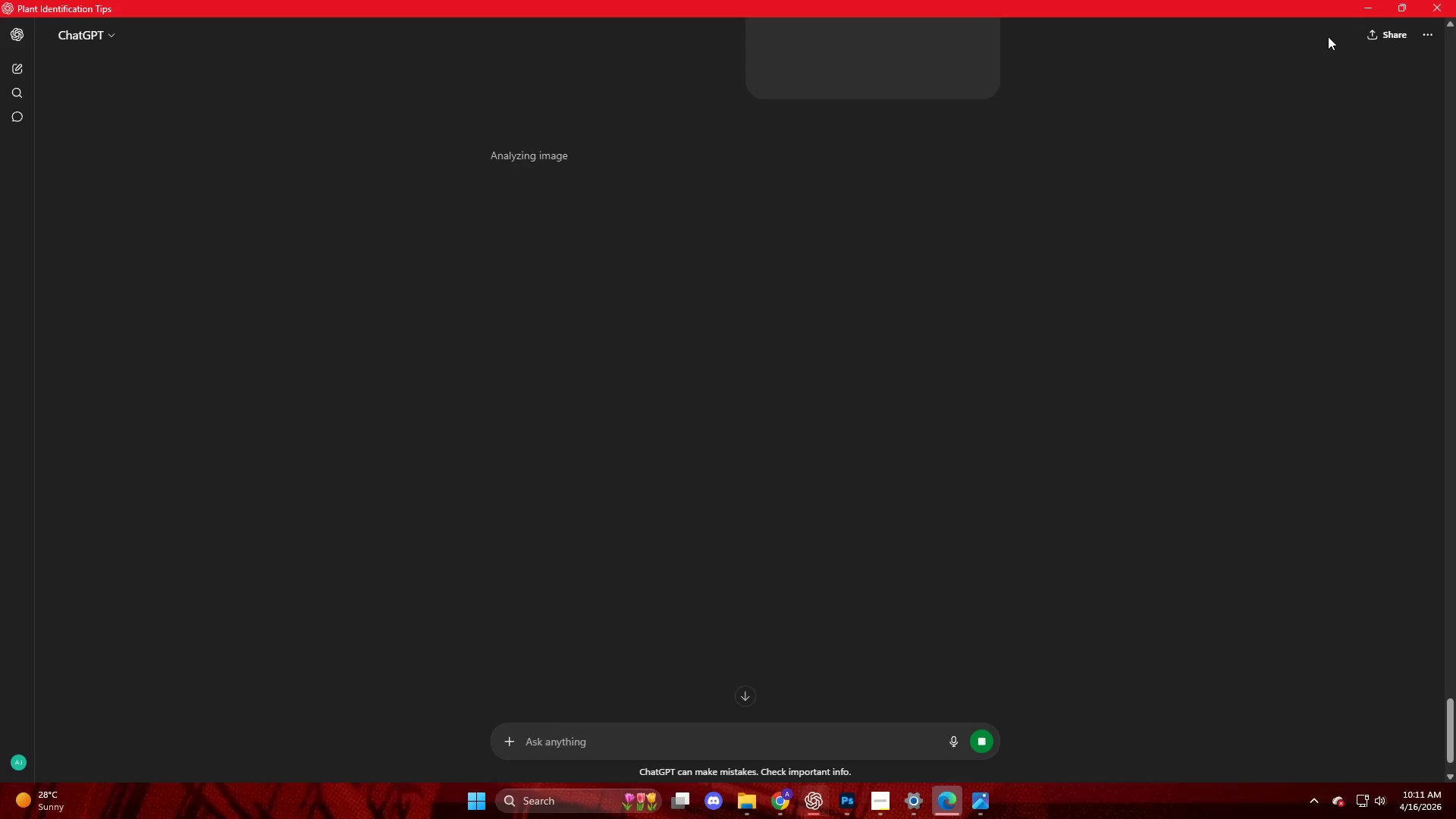 
left_click([1367, 14])
 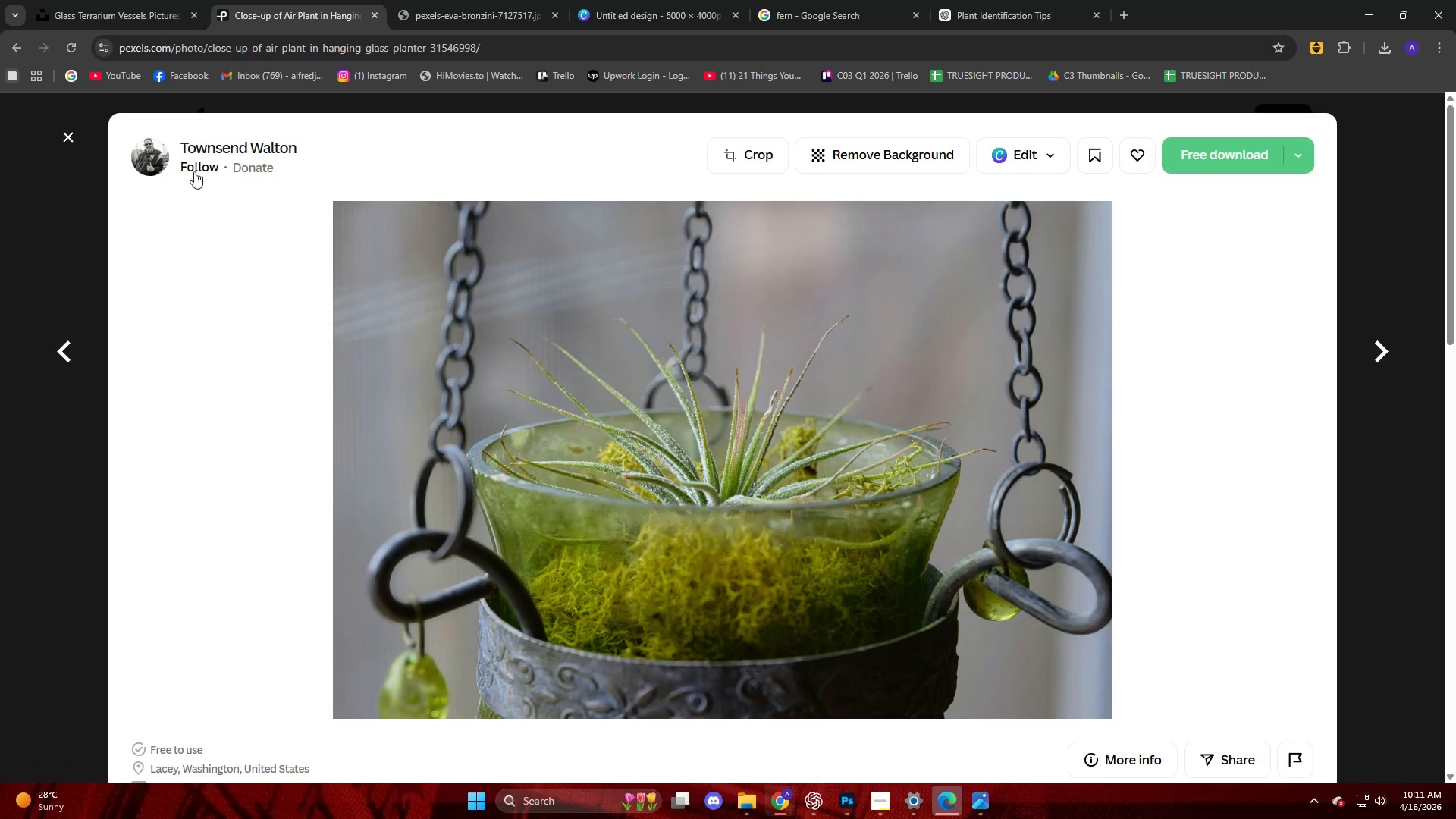 
left_click([71, 138])
 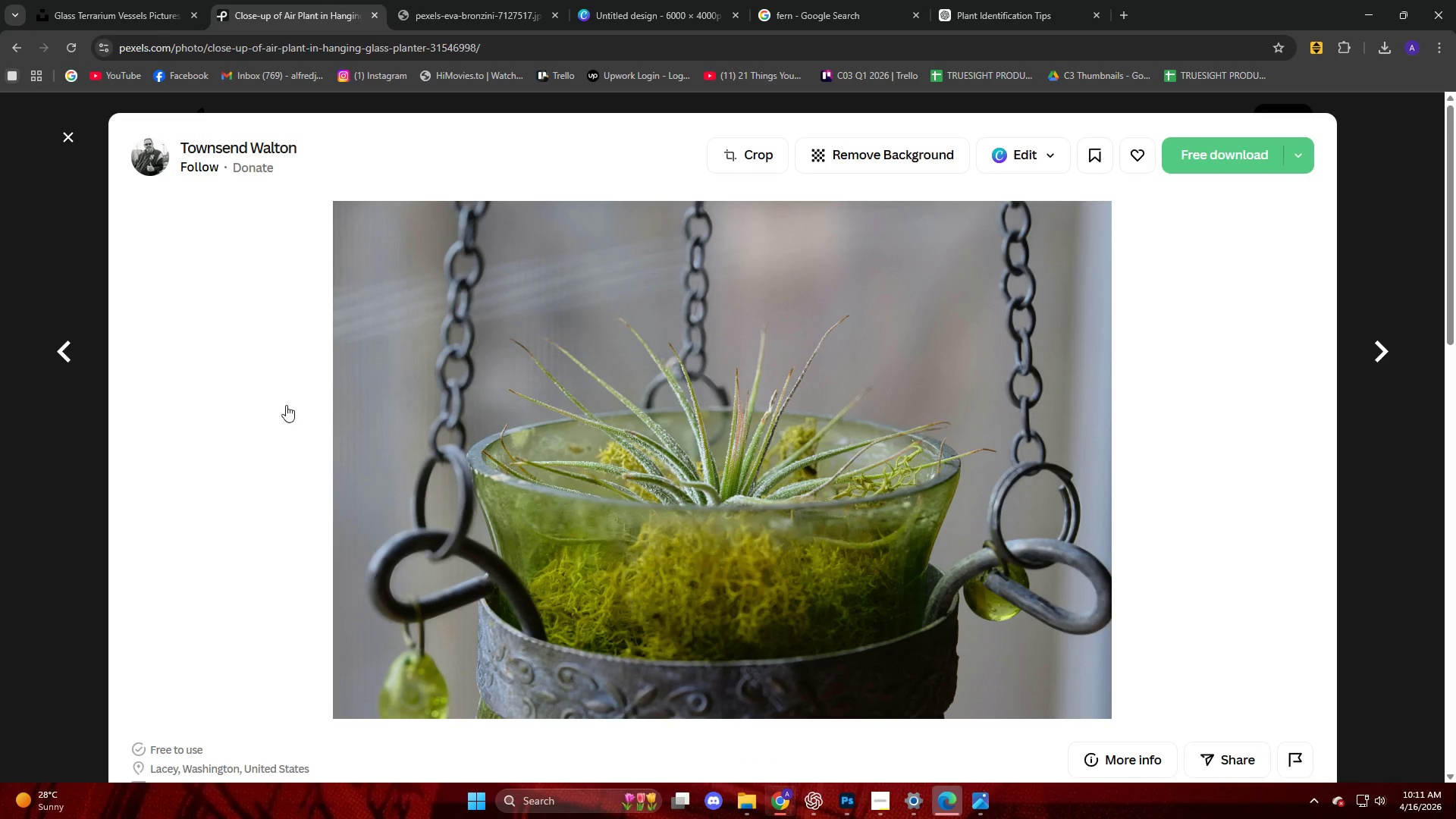 
scroll: coordinate [0, 396], scroll_direction: down, amount: 17.0
 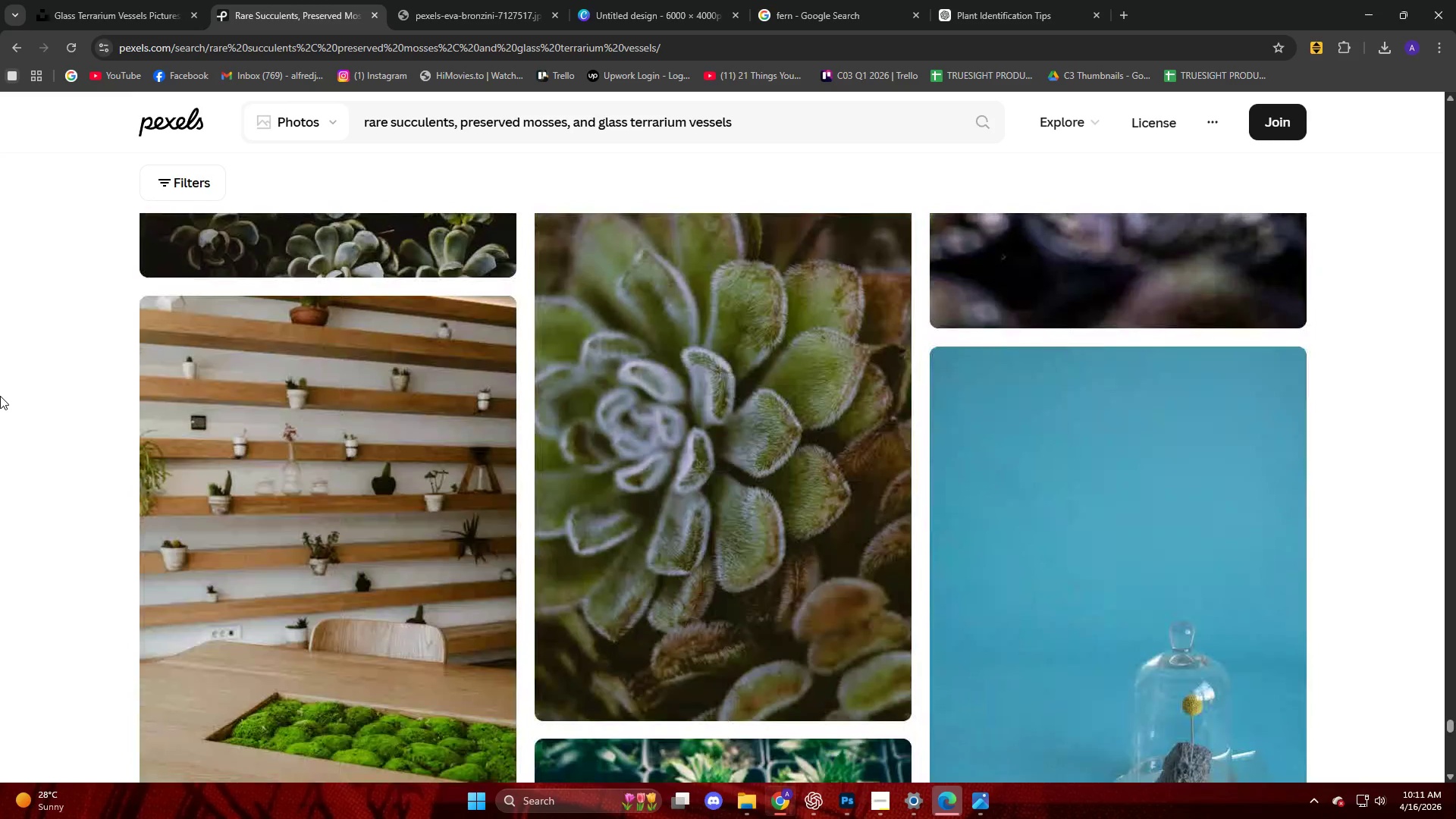 
left_click([811, 805])
 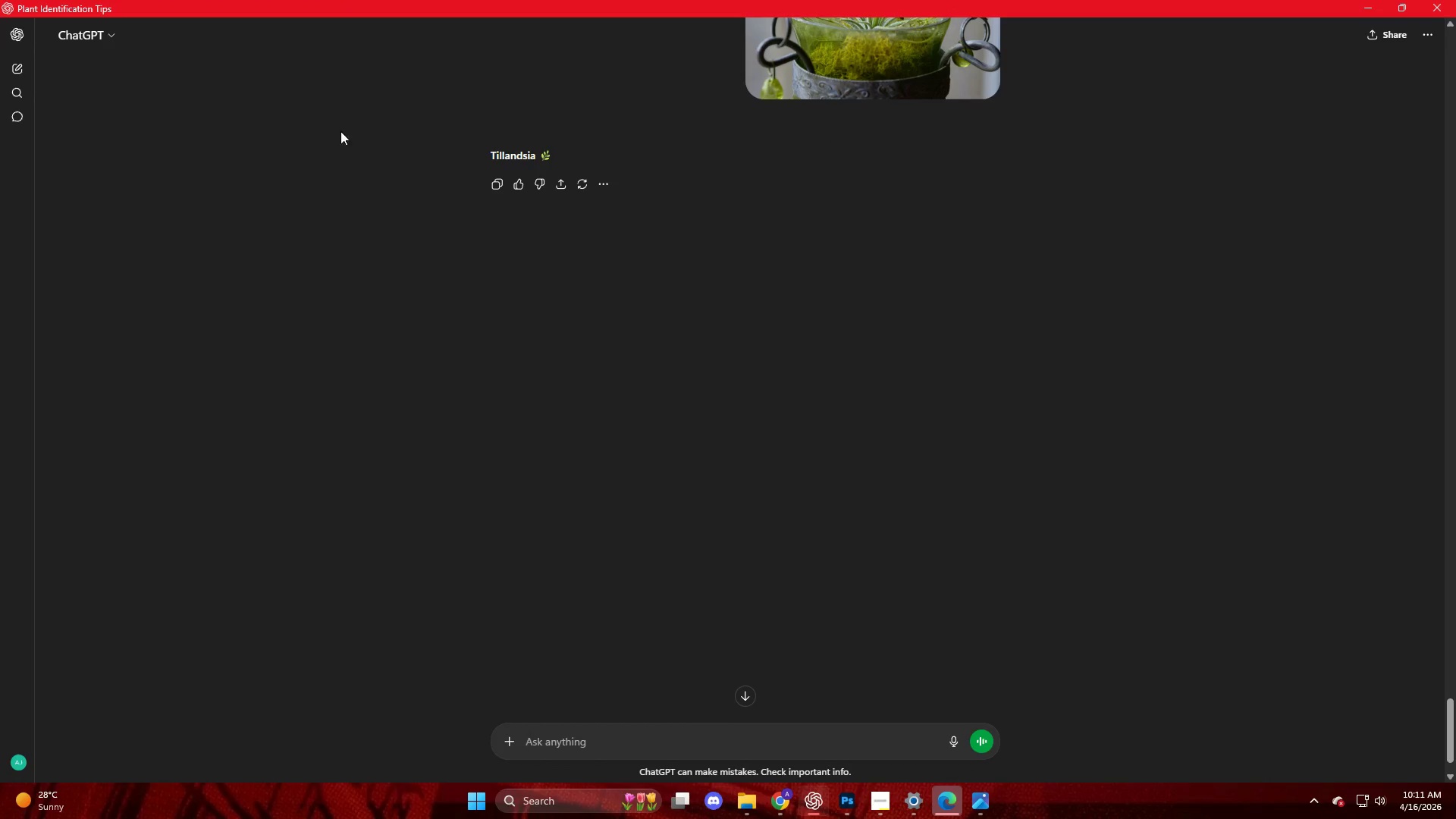 
scroll: coordinate [804, 268], scroll_direction: up, amount: 3.0
 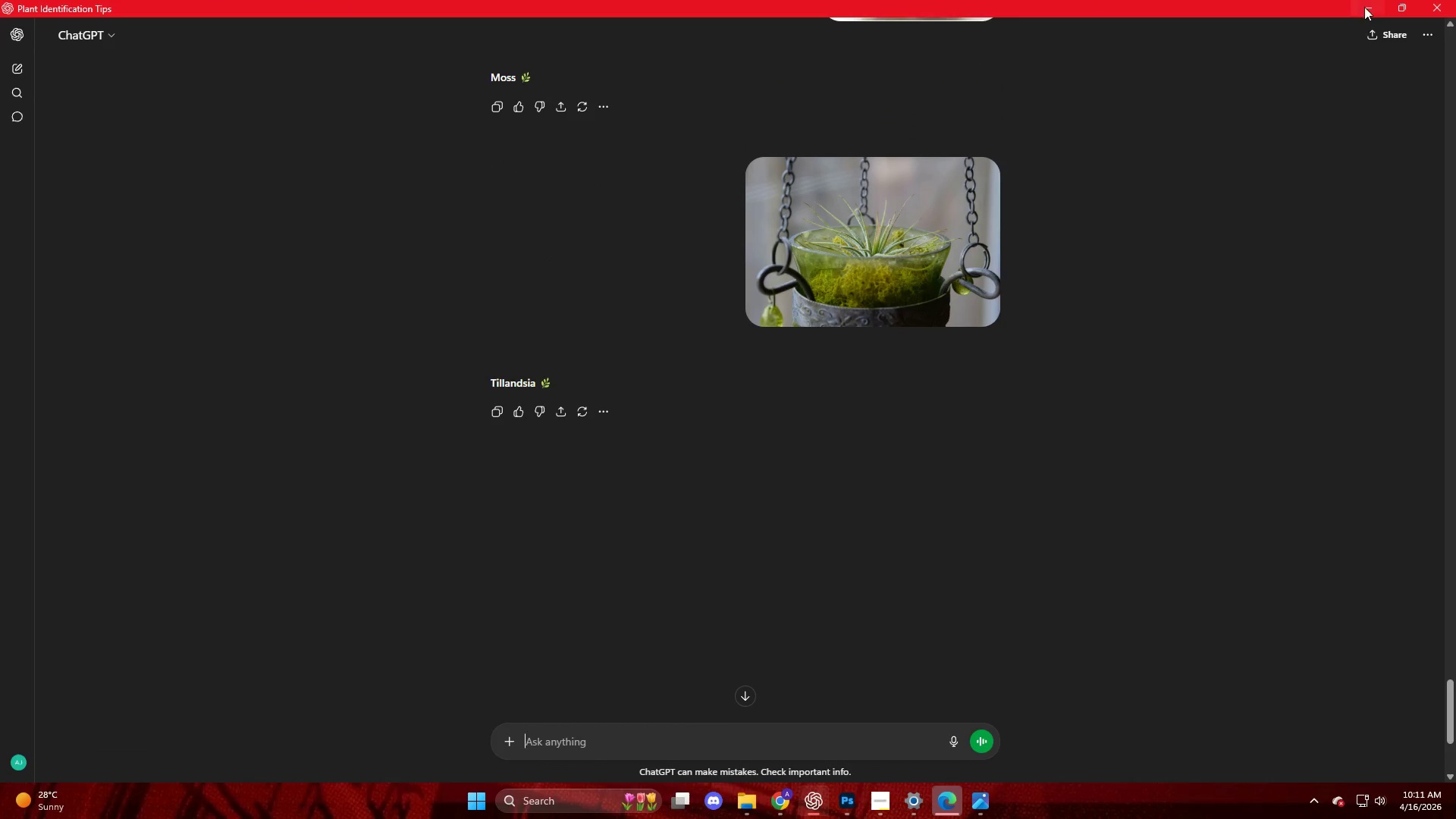 
left_click([1370, 5])
 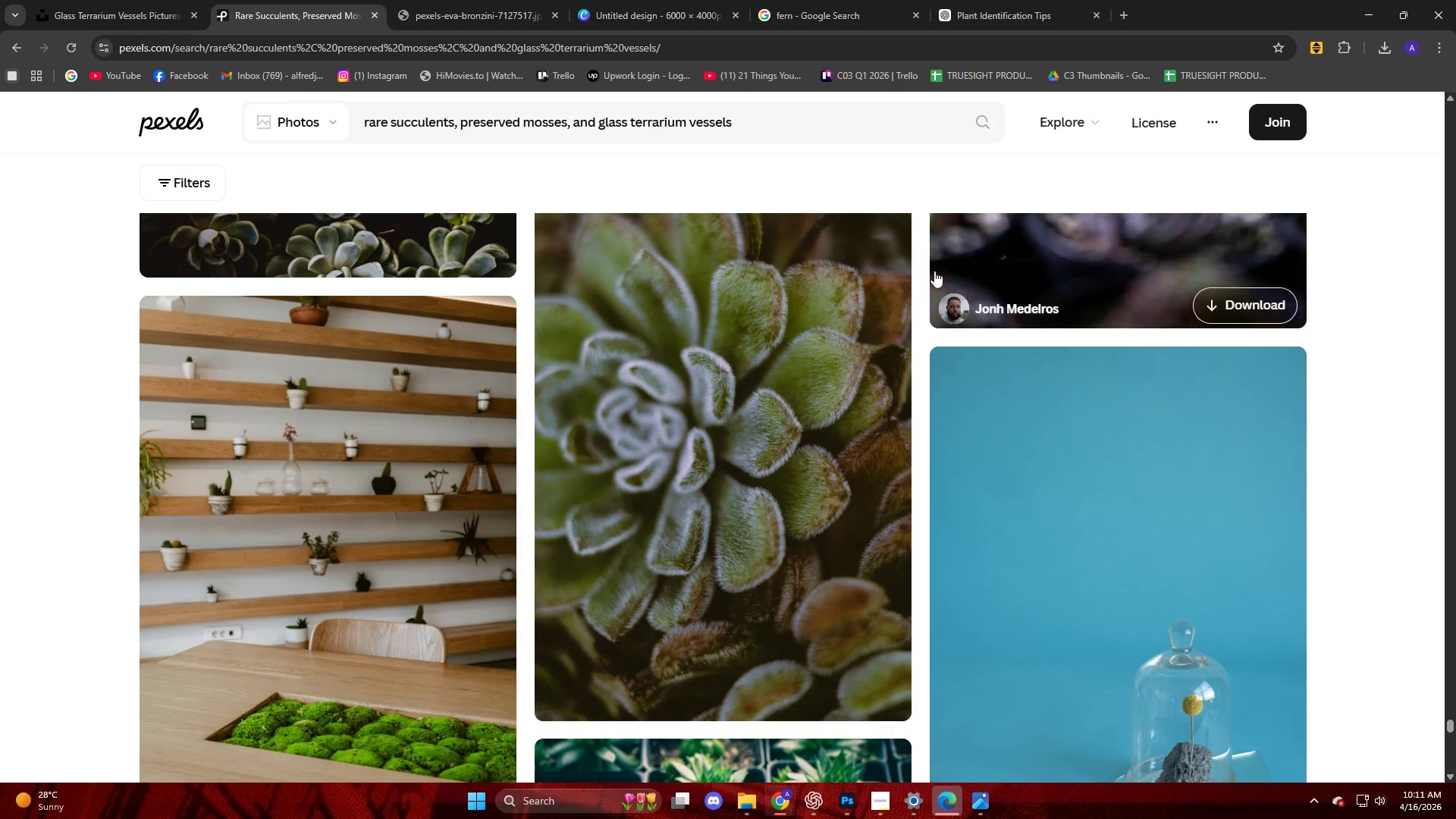 
scroll: coordinate [883, 402], scroll_direction: up, amount: 136.0
 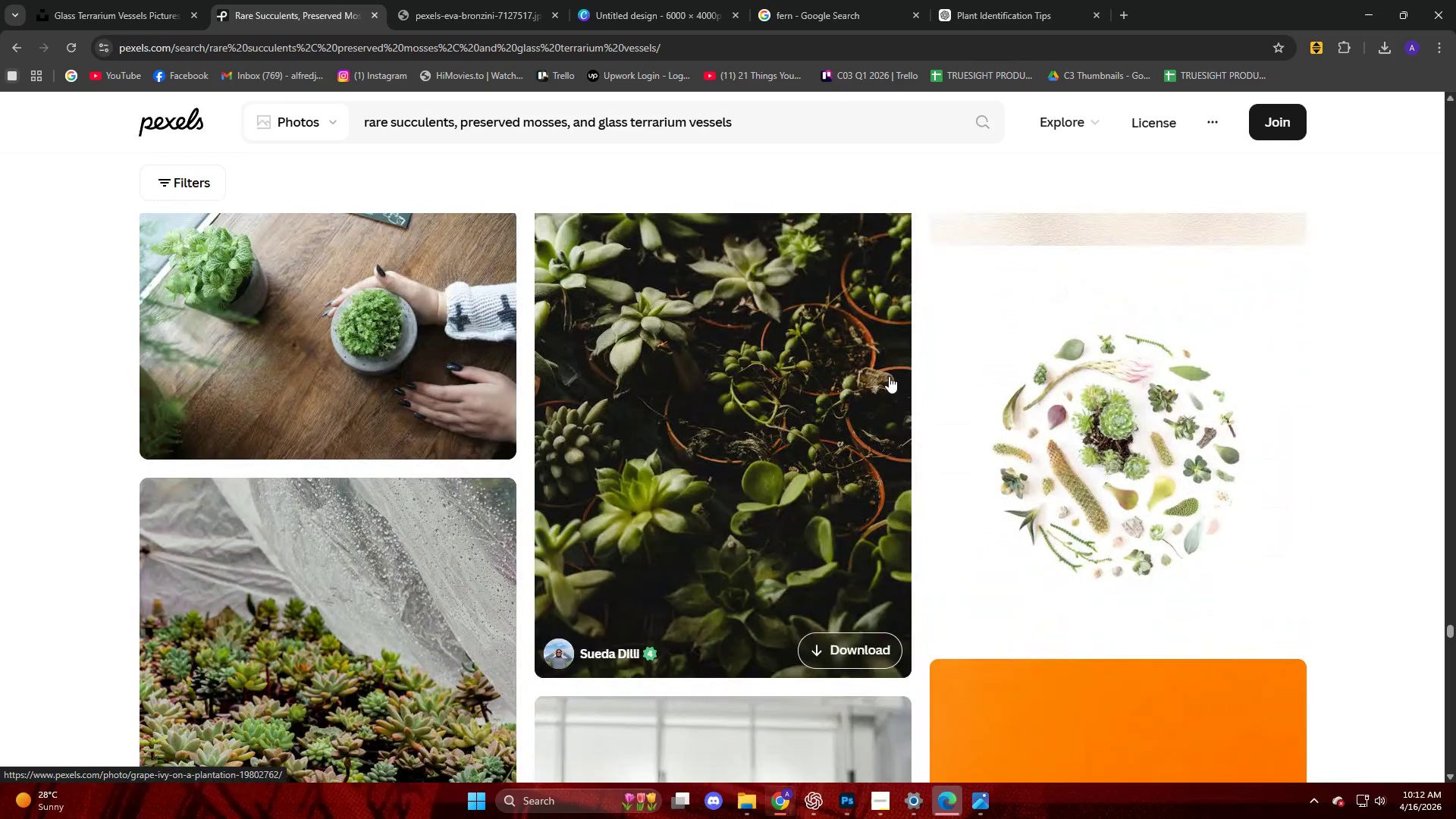 
scroll: coordinate [896, 385], scroll_direction: down, amount: 92.0
 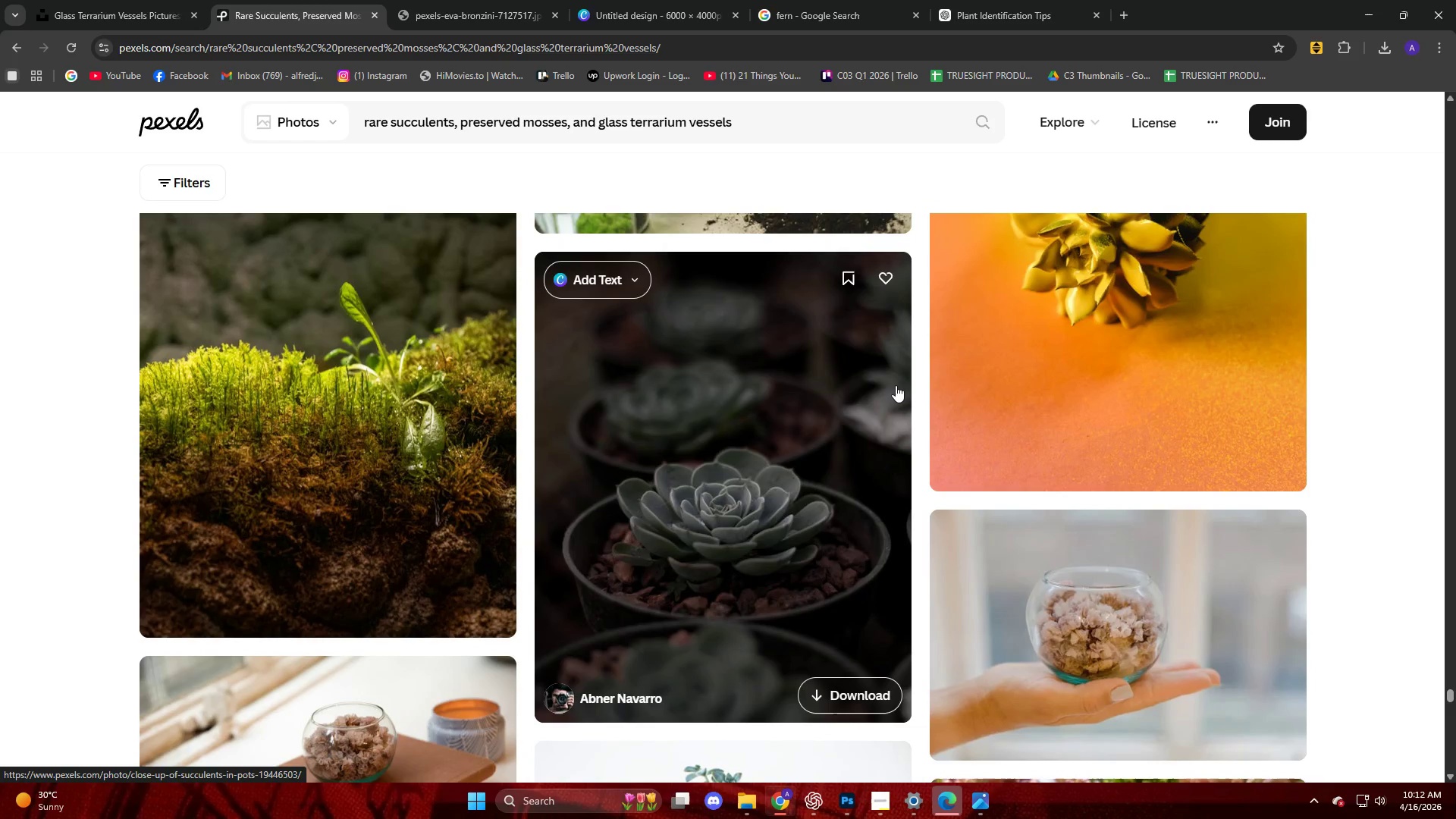 
scroll: coordinate [896, 385], scroll_direction: none, amount: 0.0
 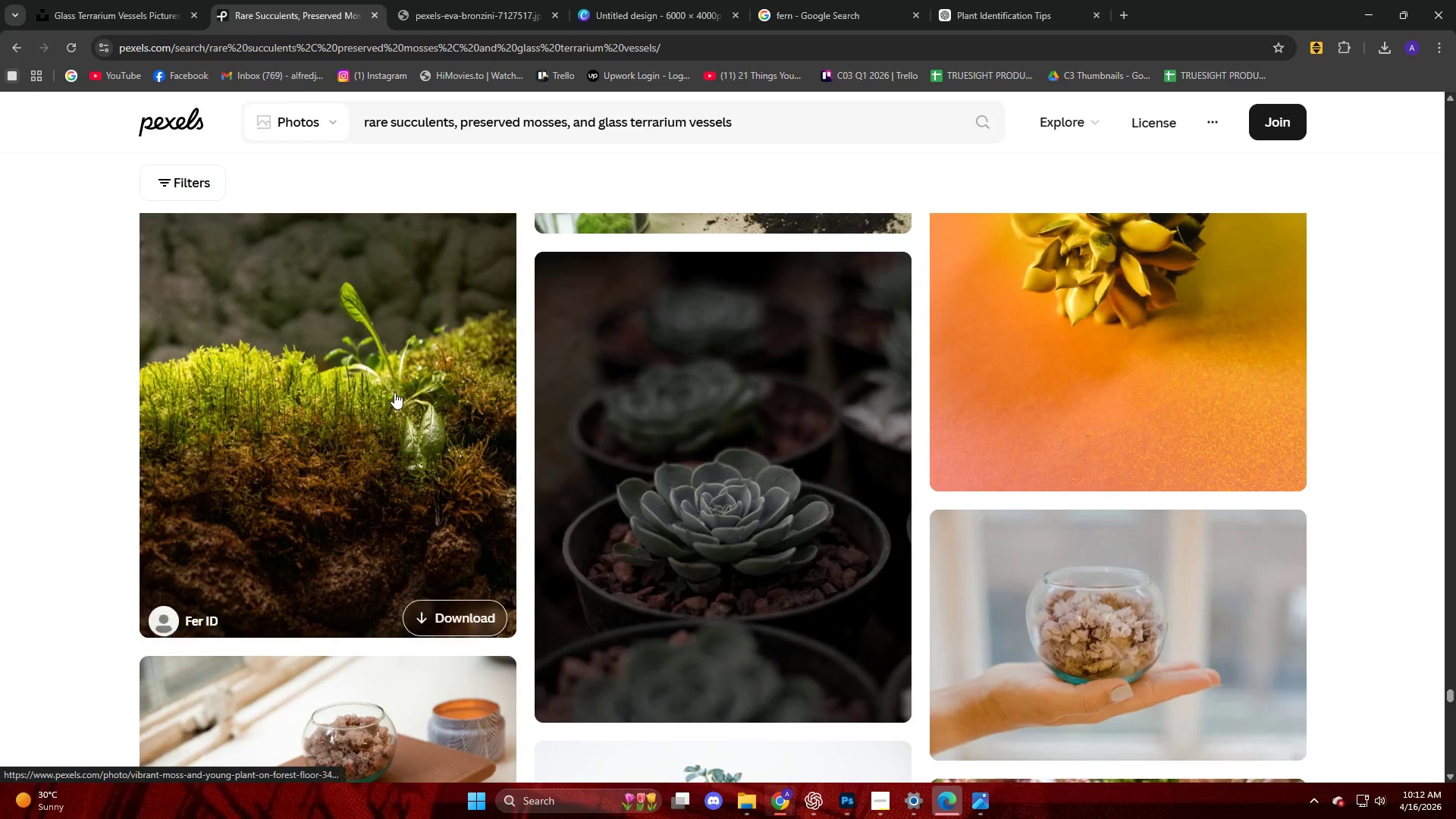 
left_click([373, 381])
 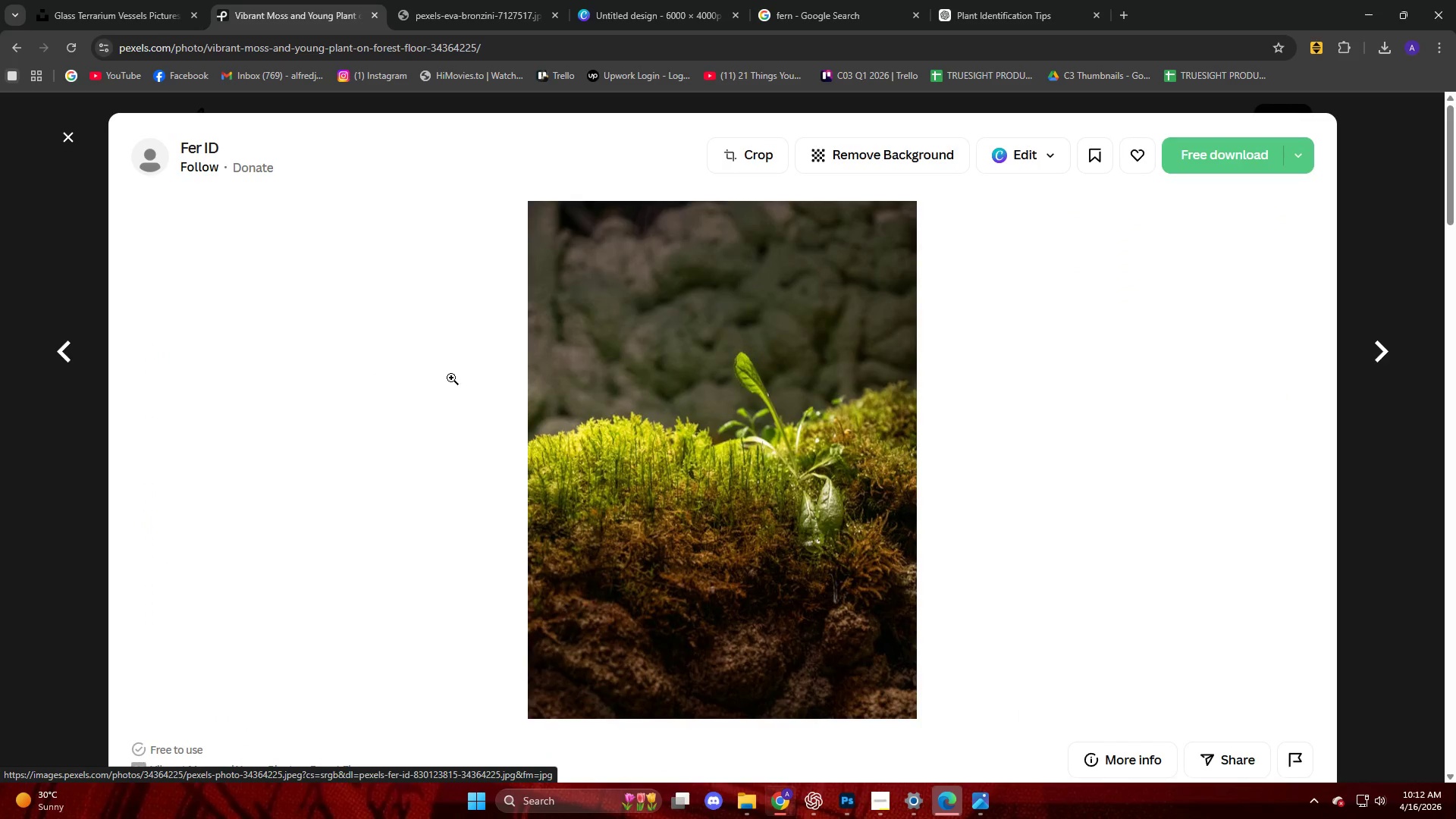 
left_click([1396, 490])
 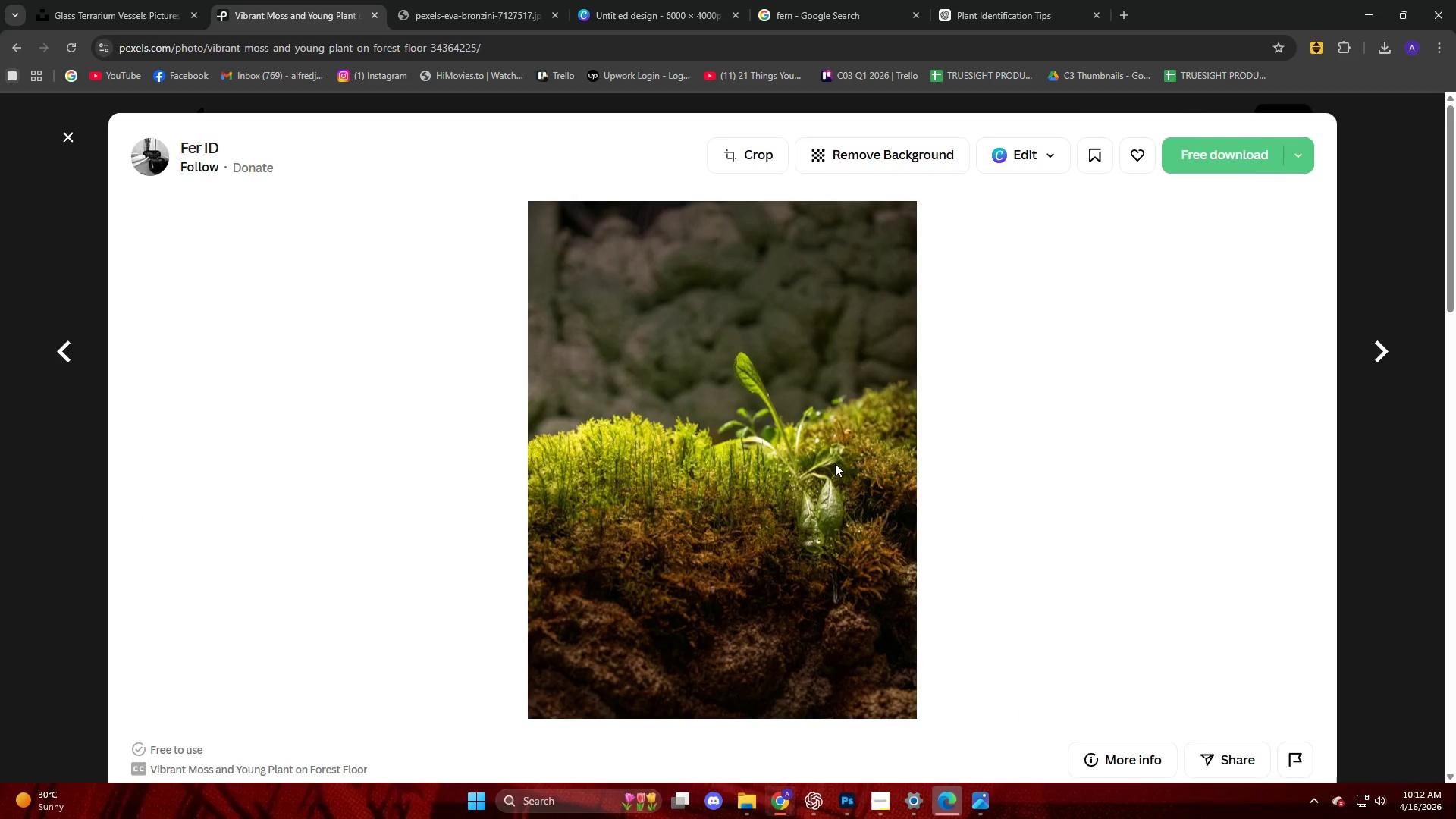 
scroll: coordinate [803, 450], scroll_direction: down, amount: 102.0
 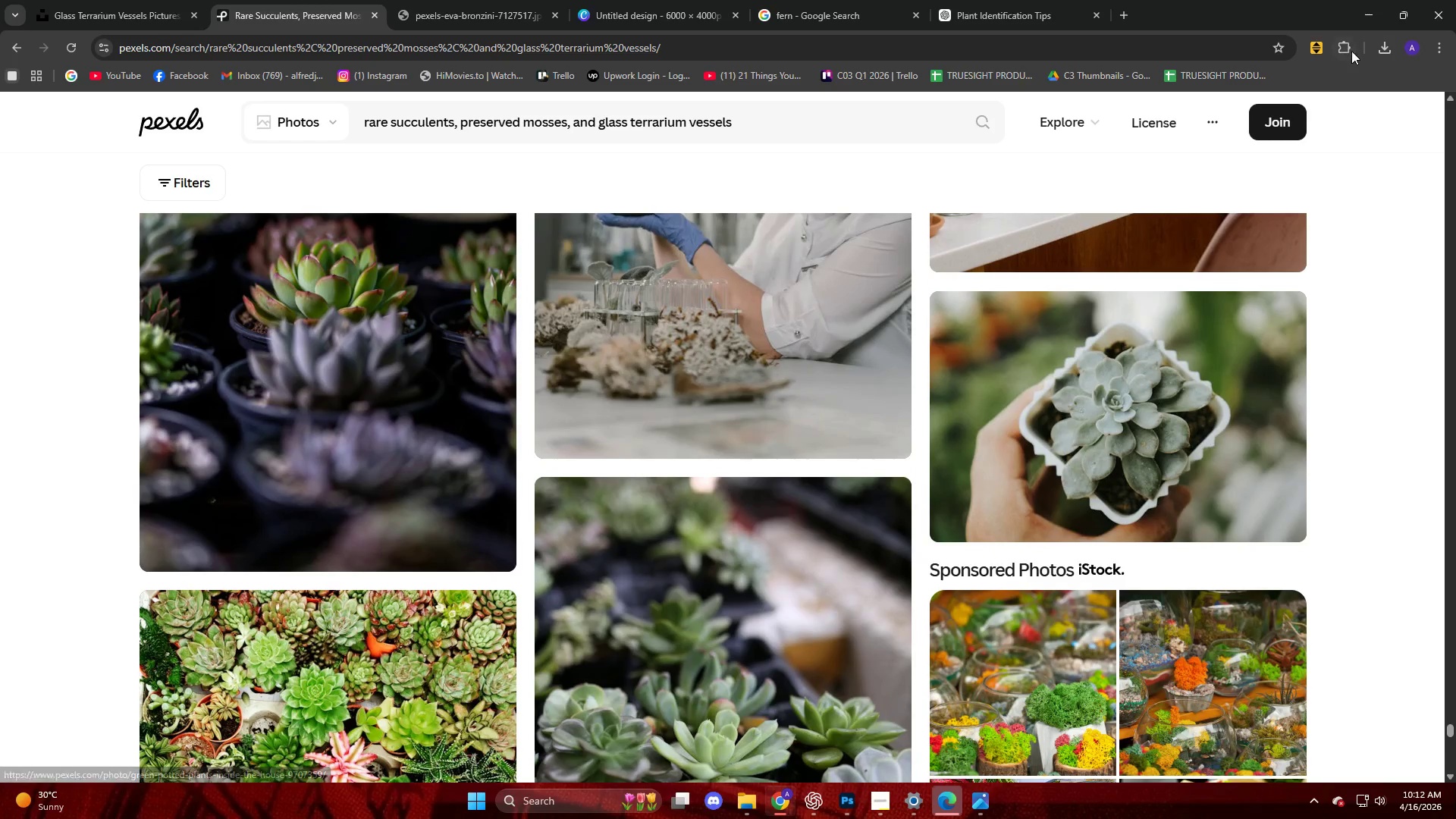 
left_click([1378, 49])
 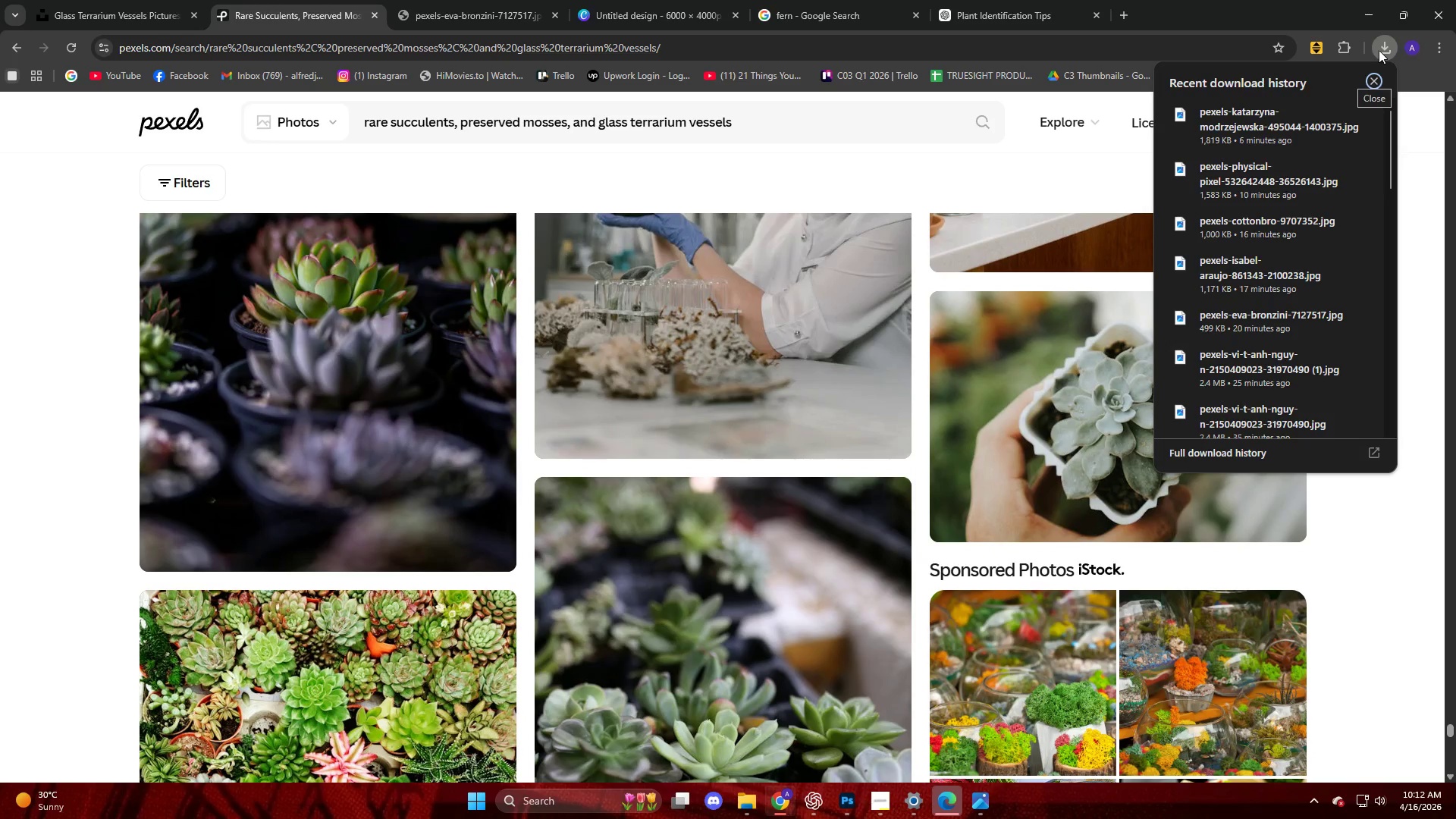 
left_click([1379, 50])
 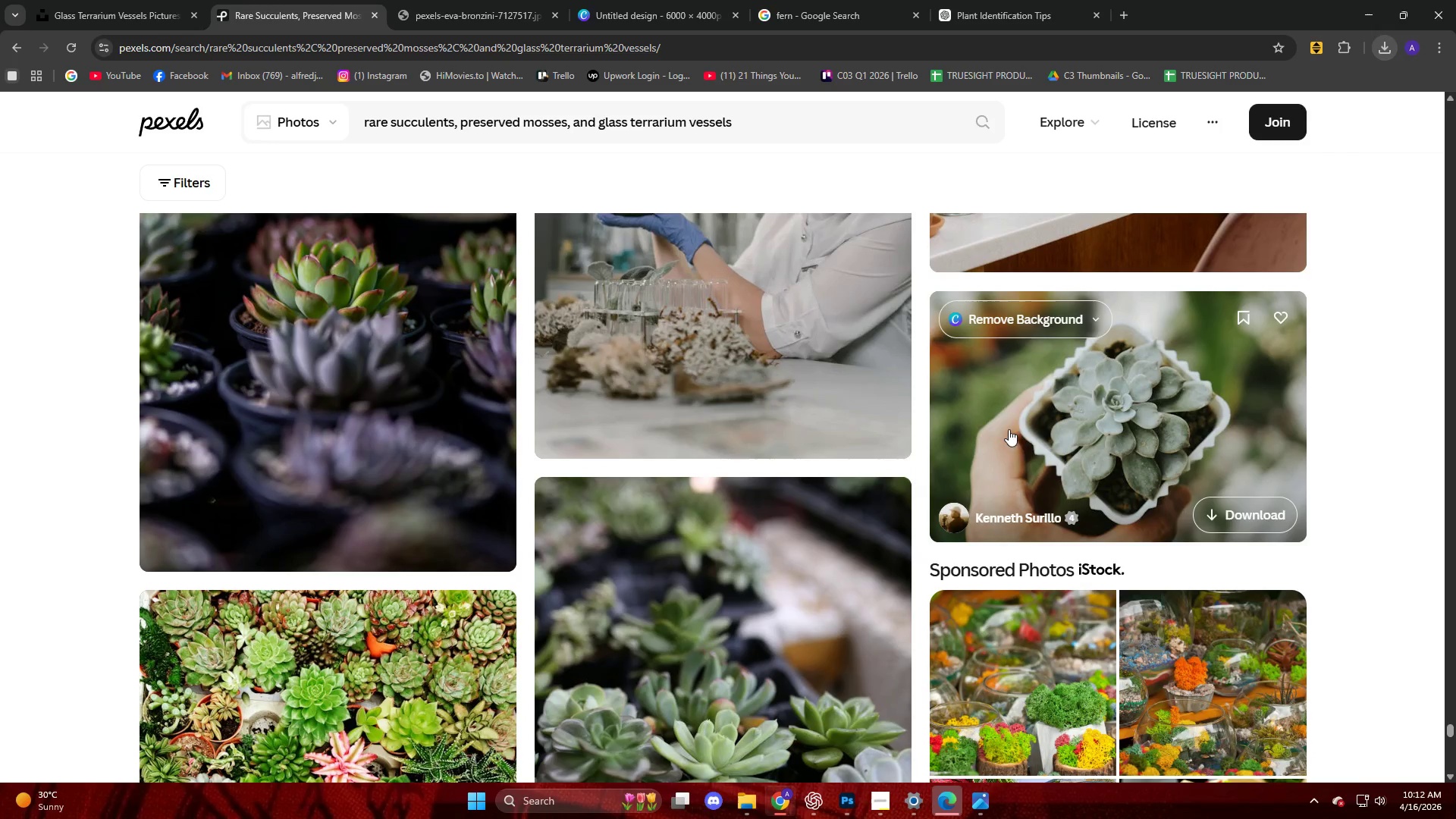 
scroll: coordinate [1030, 450], scroll_direction: down, amount: 6.0
 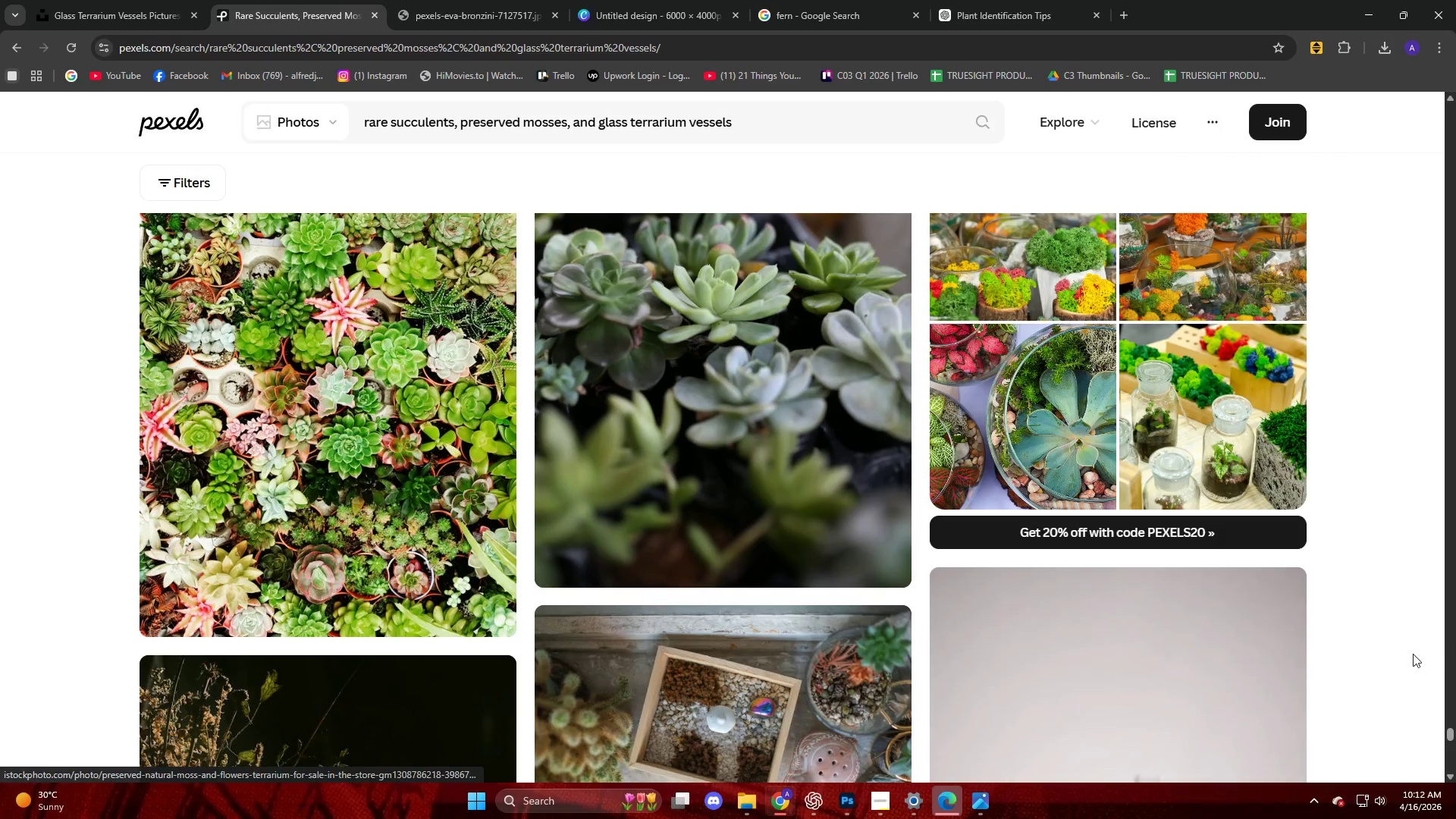 
scroll: coordinate [1079, 540], scroll_direction: up, amount: 305.0
 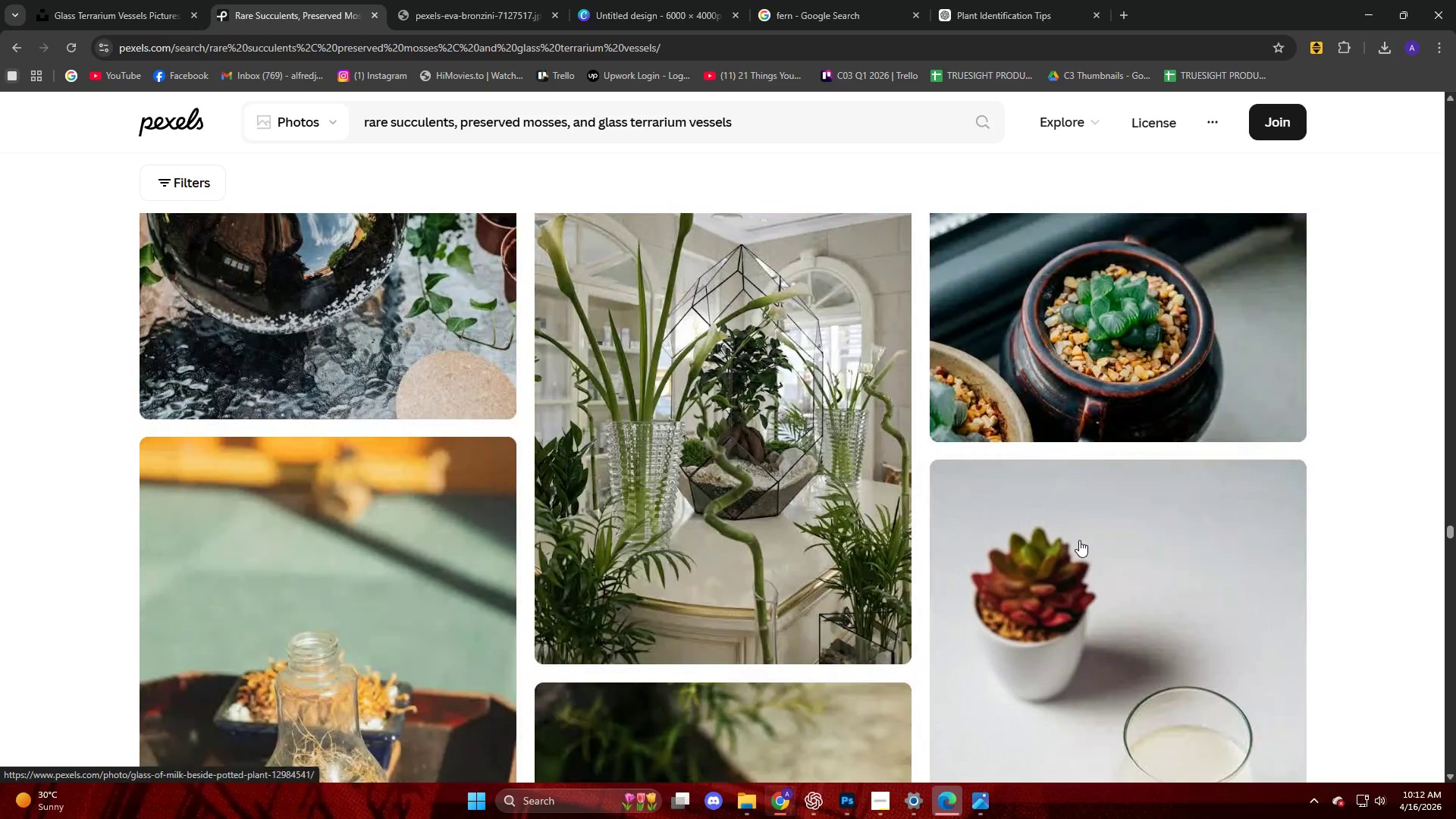 
scroll: coordinate [1079, 540], scroll_direction: down, amount: 6.0
 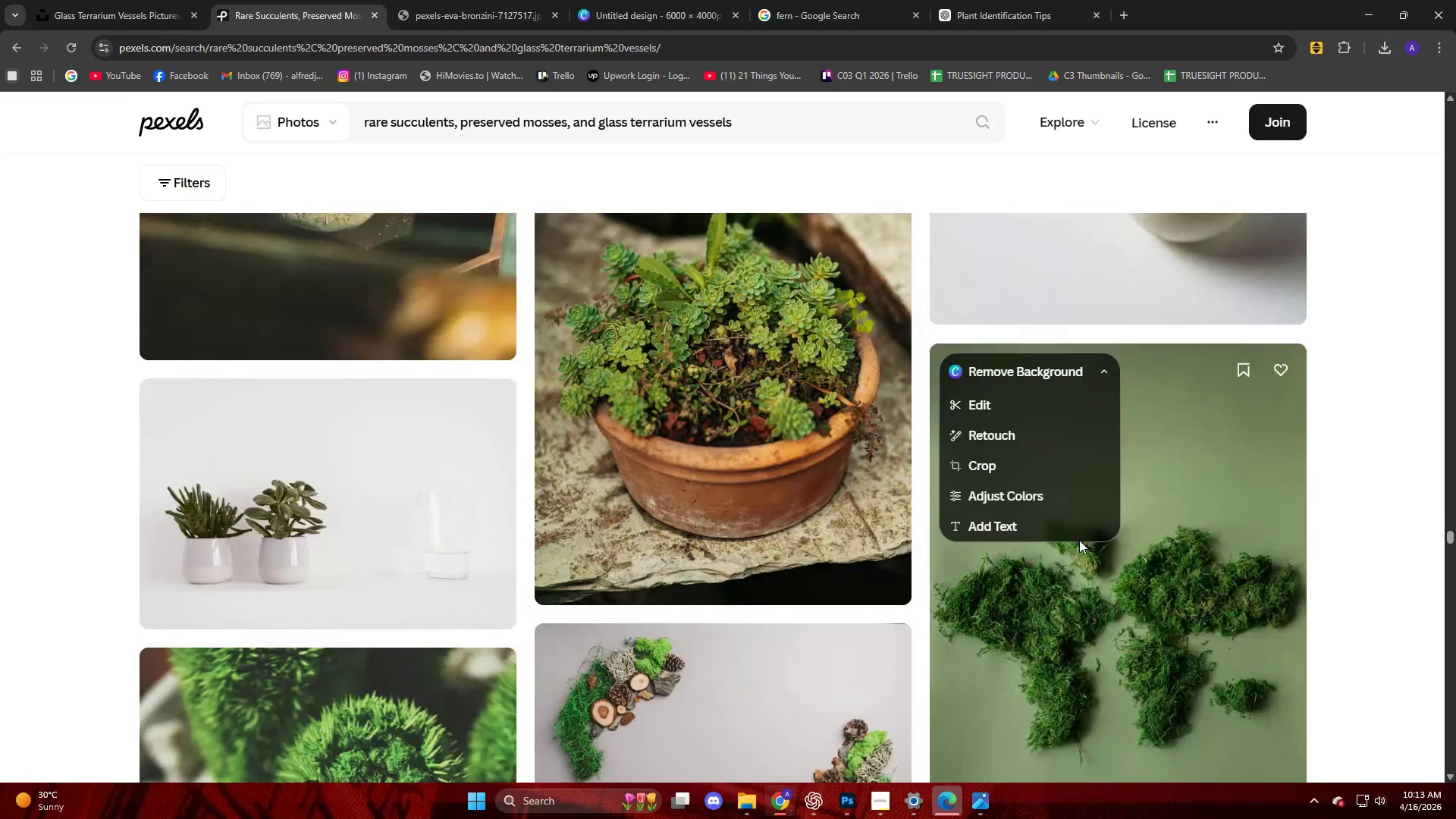 
scroll: coordinate [1079, 540], scroll_direction: up, amount: 99.0
 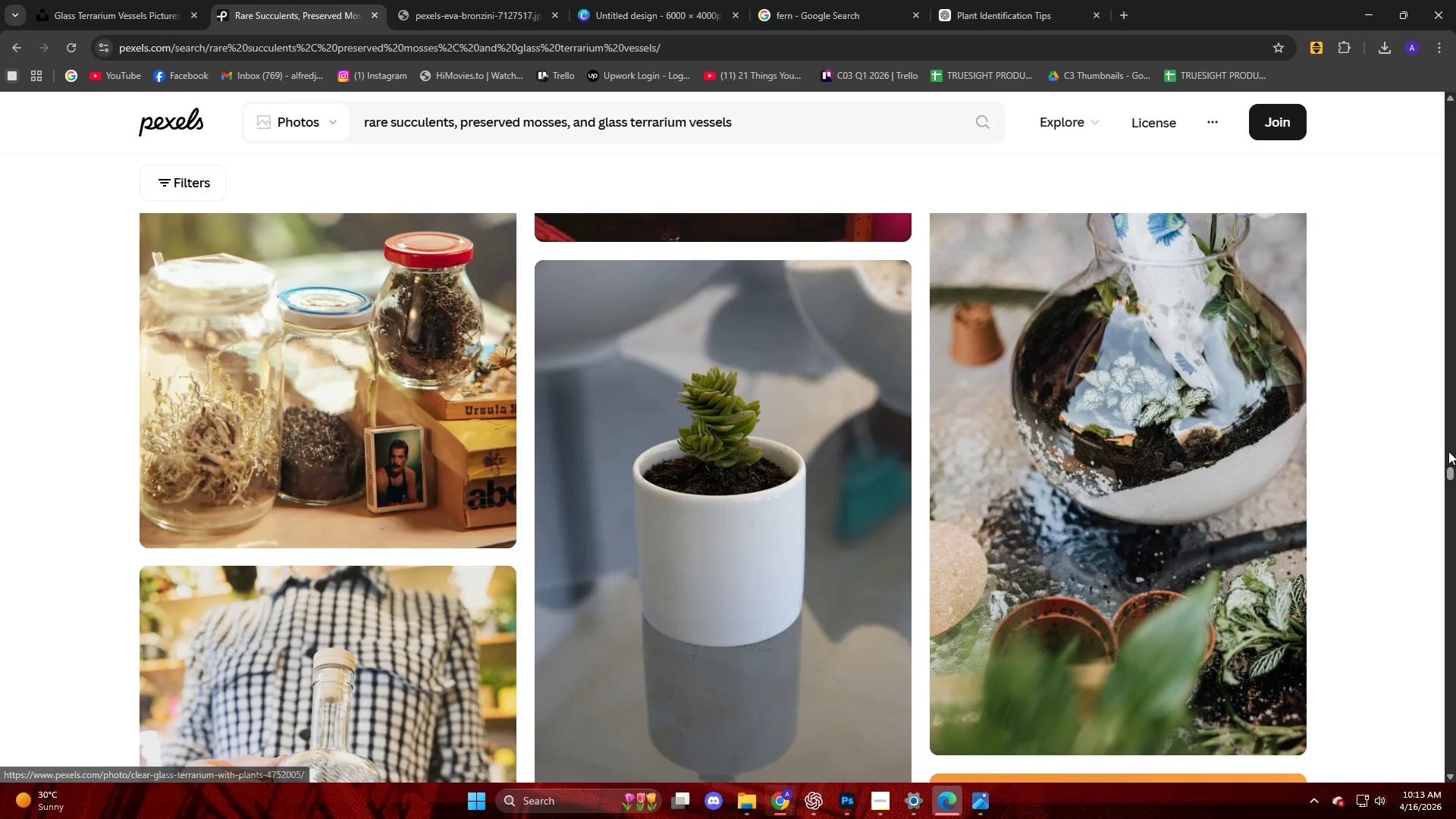 
left_click_drag(start_coordinate=[1451, 470], to_coordinate=[1402, 662])
 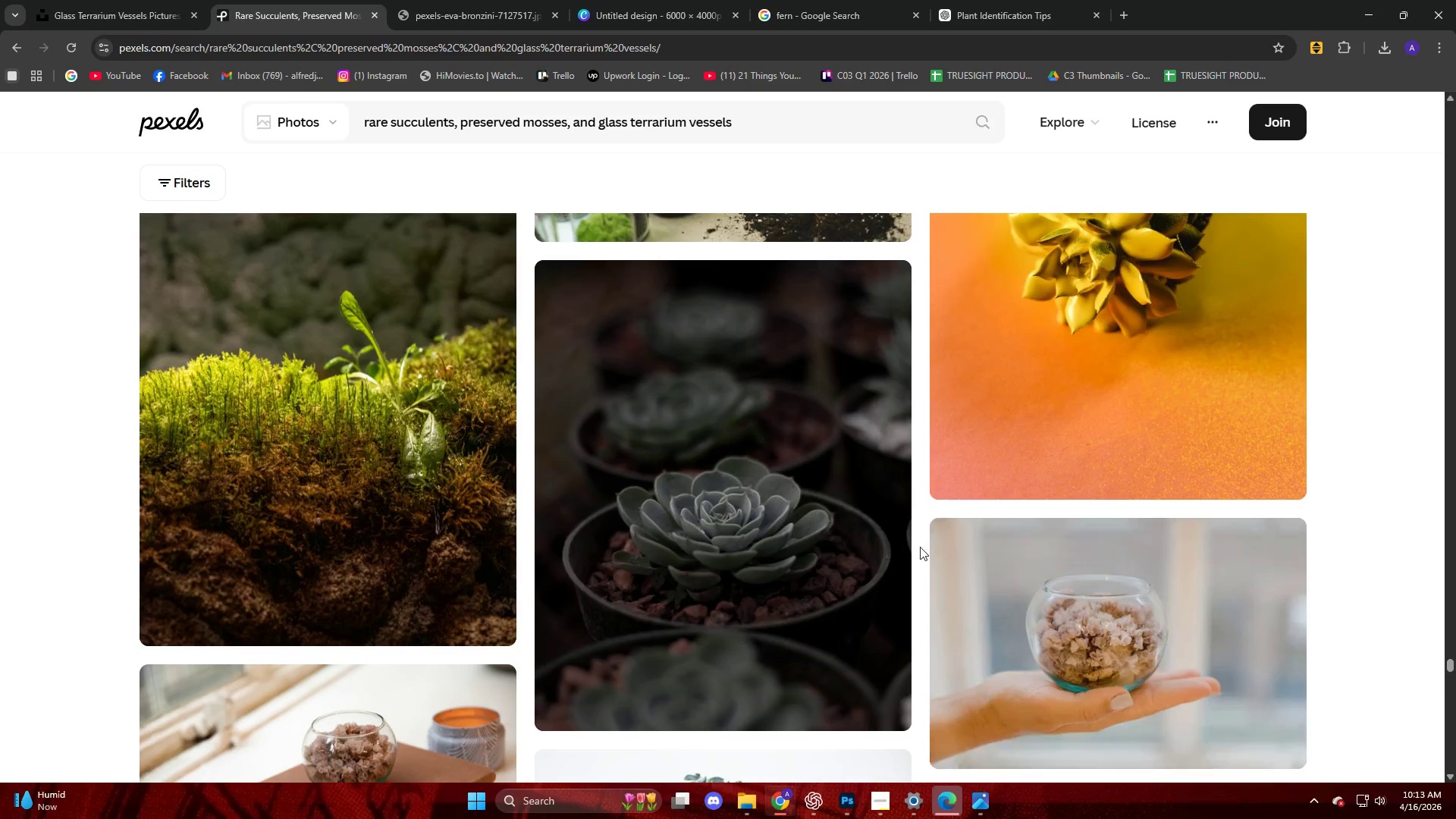 
scroll: coordinate [701, 502], scroll_direction: up, amount: 2.0
 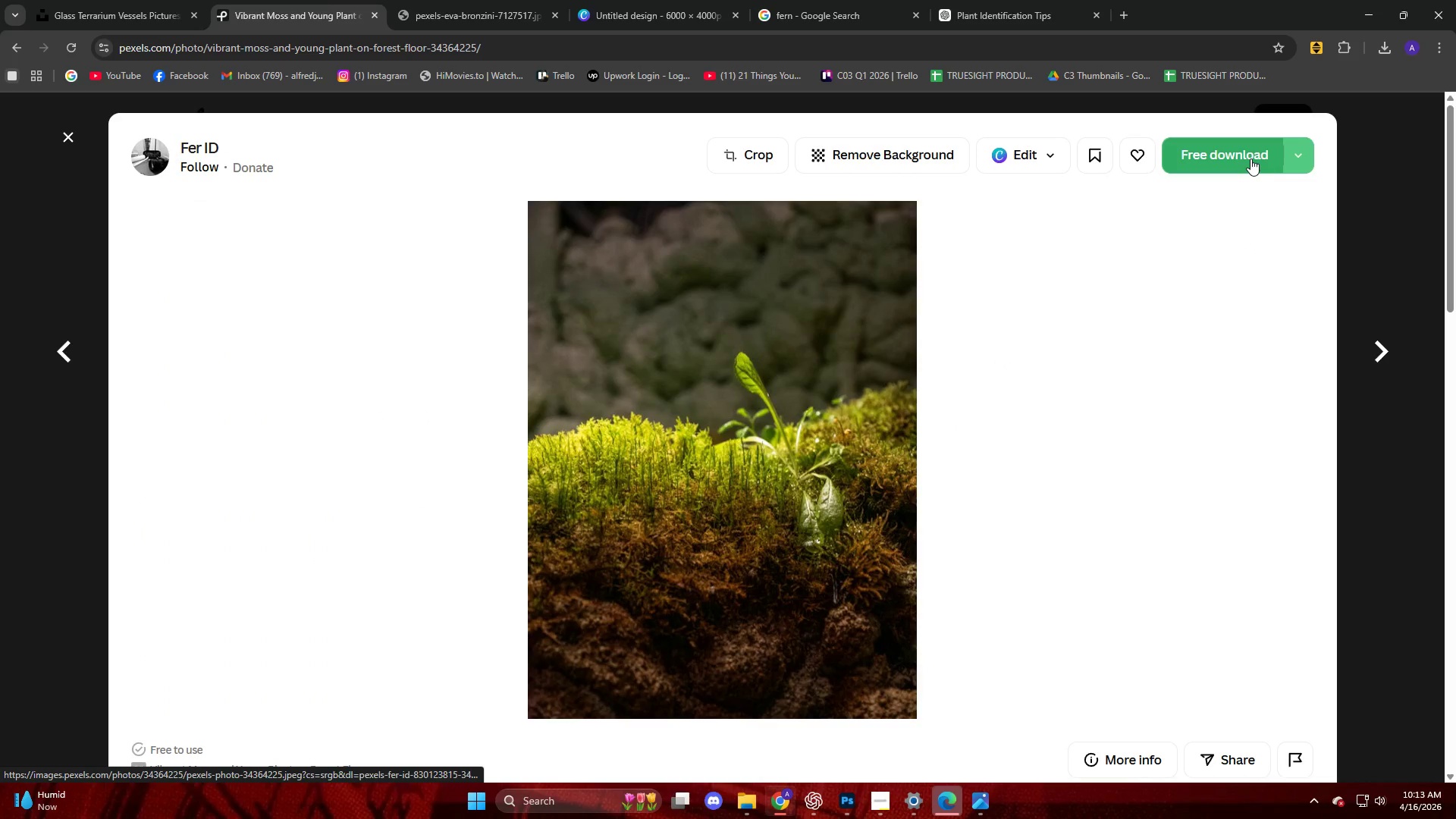 
double_click([719, 397])
 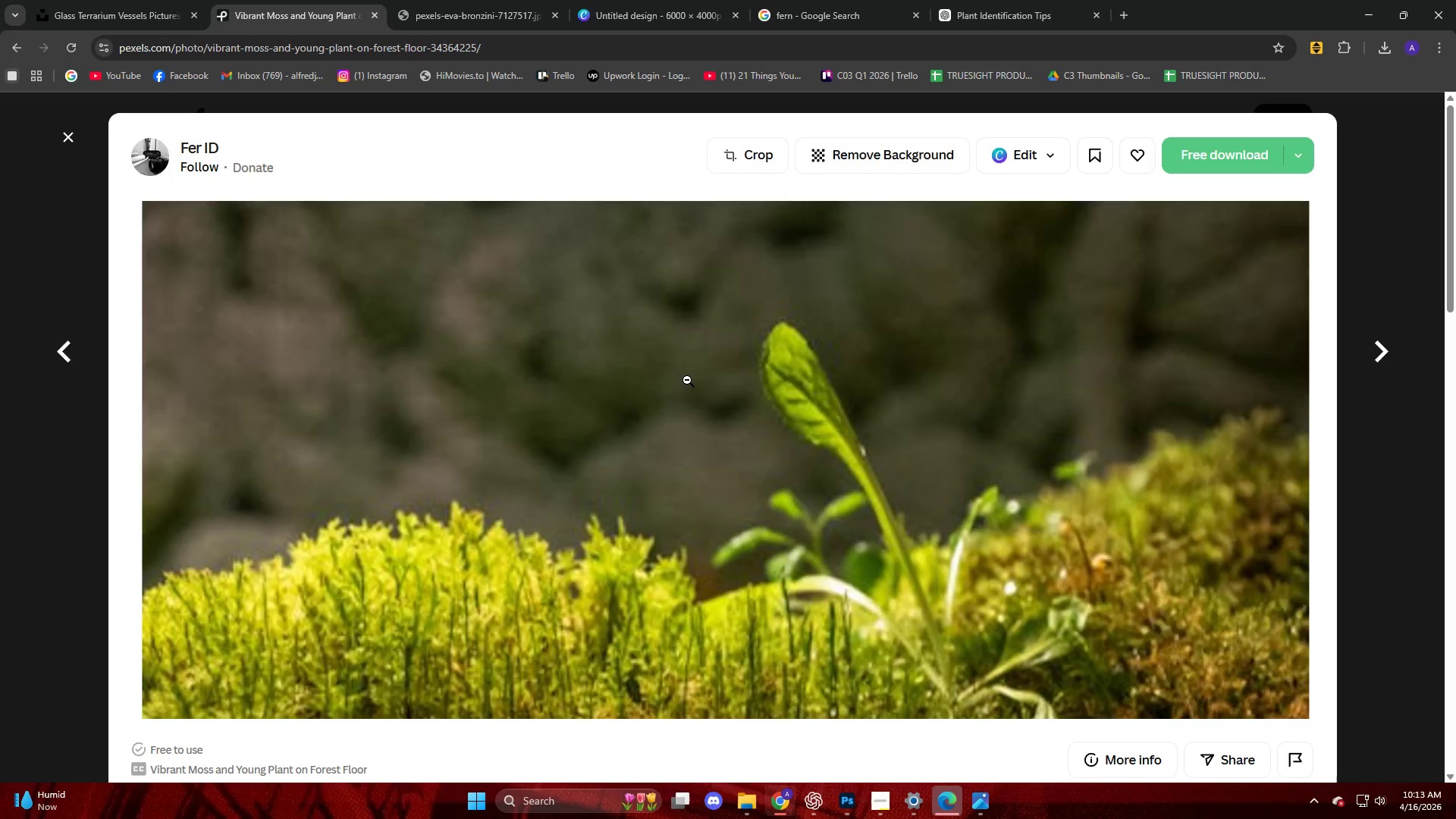 
left_click([687, 380])
 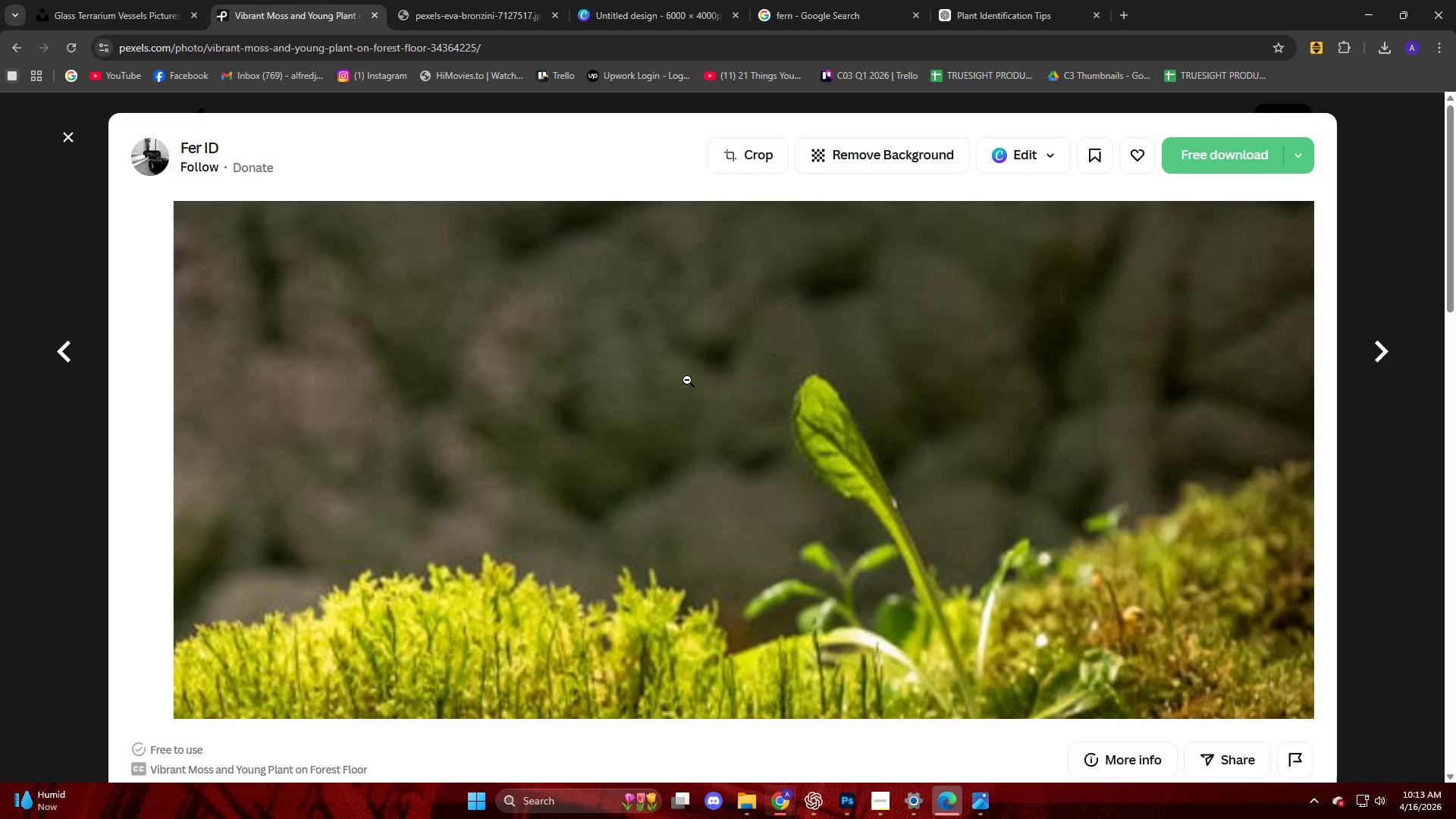 
key(Meta+MetaLeft)
 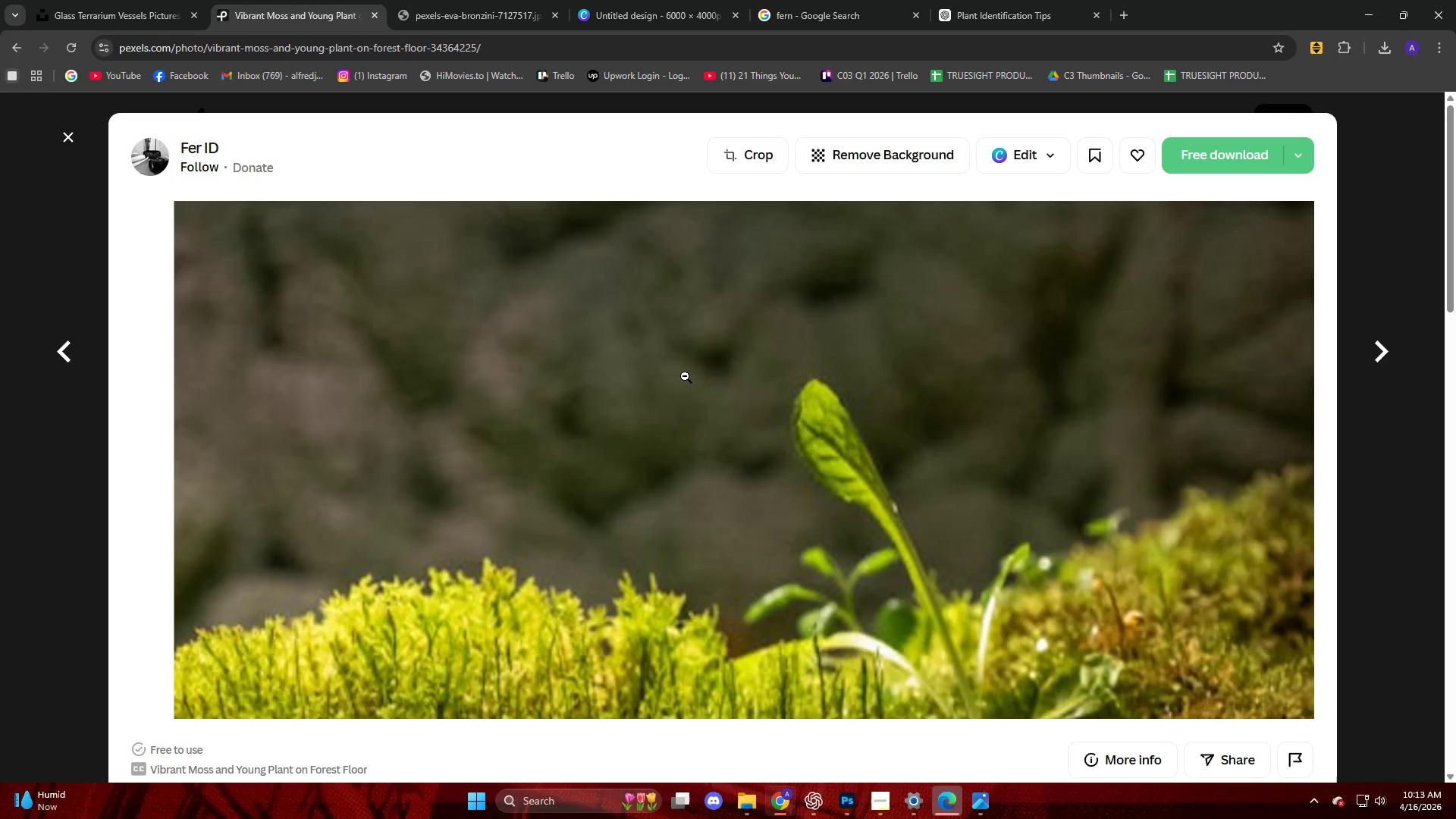 
key(Meta+Shift+ShiftLeft)
 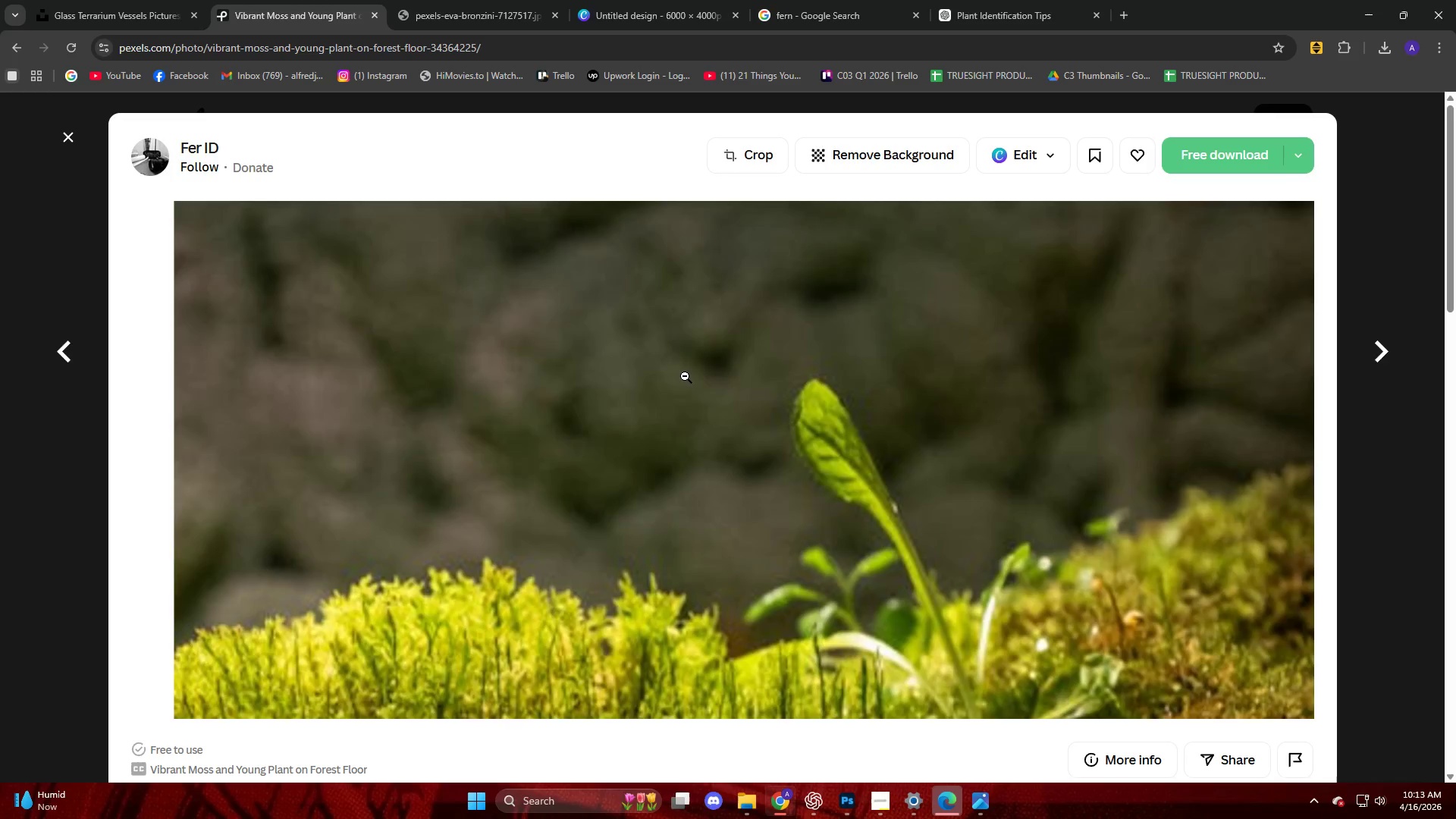 
key(Meta+Shift+S)
 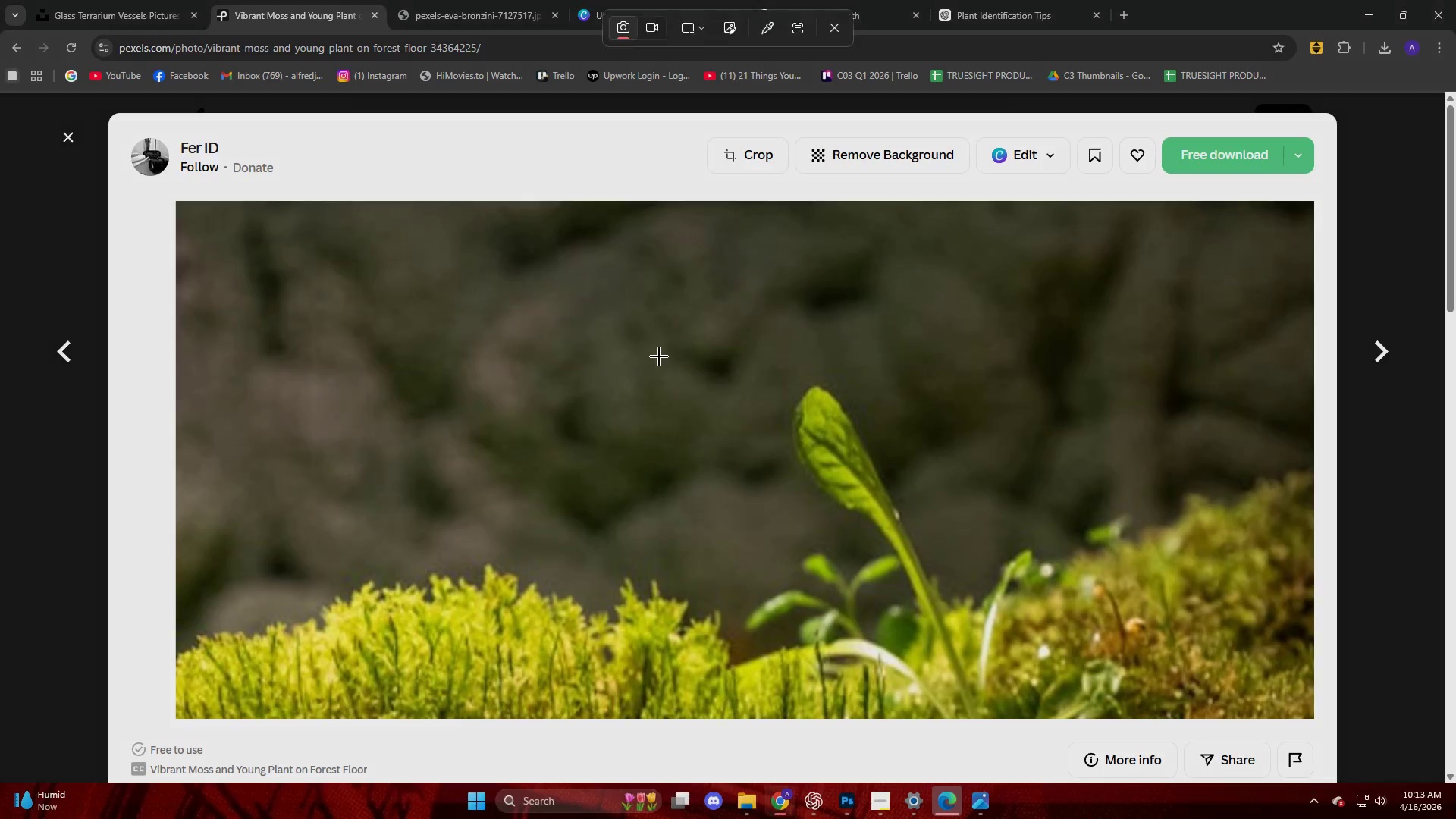 
left_click_drag(start_coordinate=[611, 328], to_coordinate=[646, 409])
 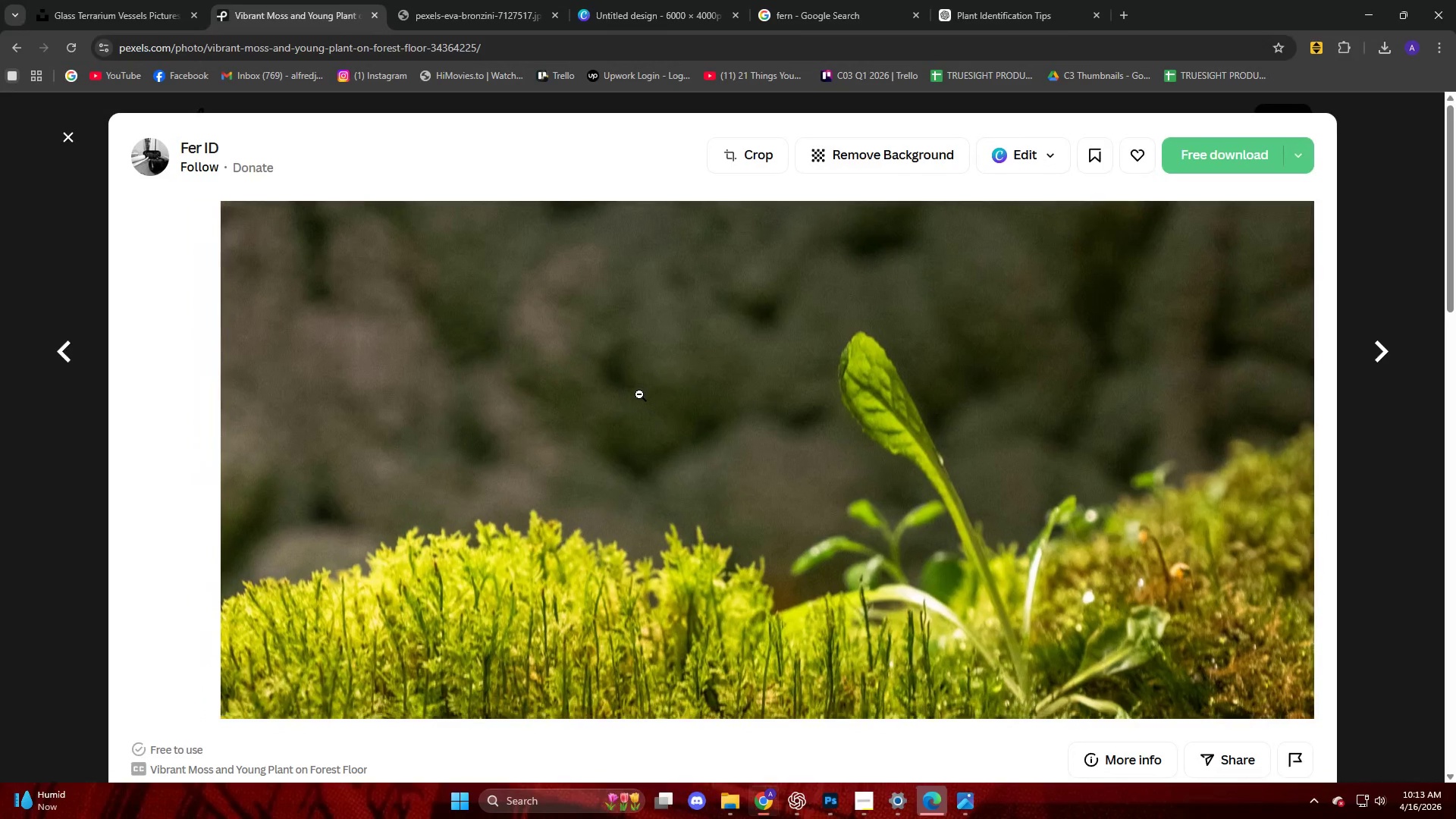 
left_click([639, 394])
 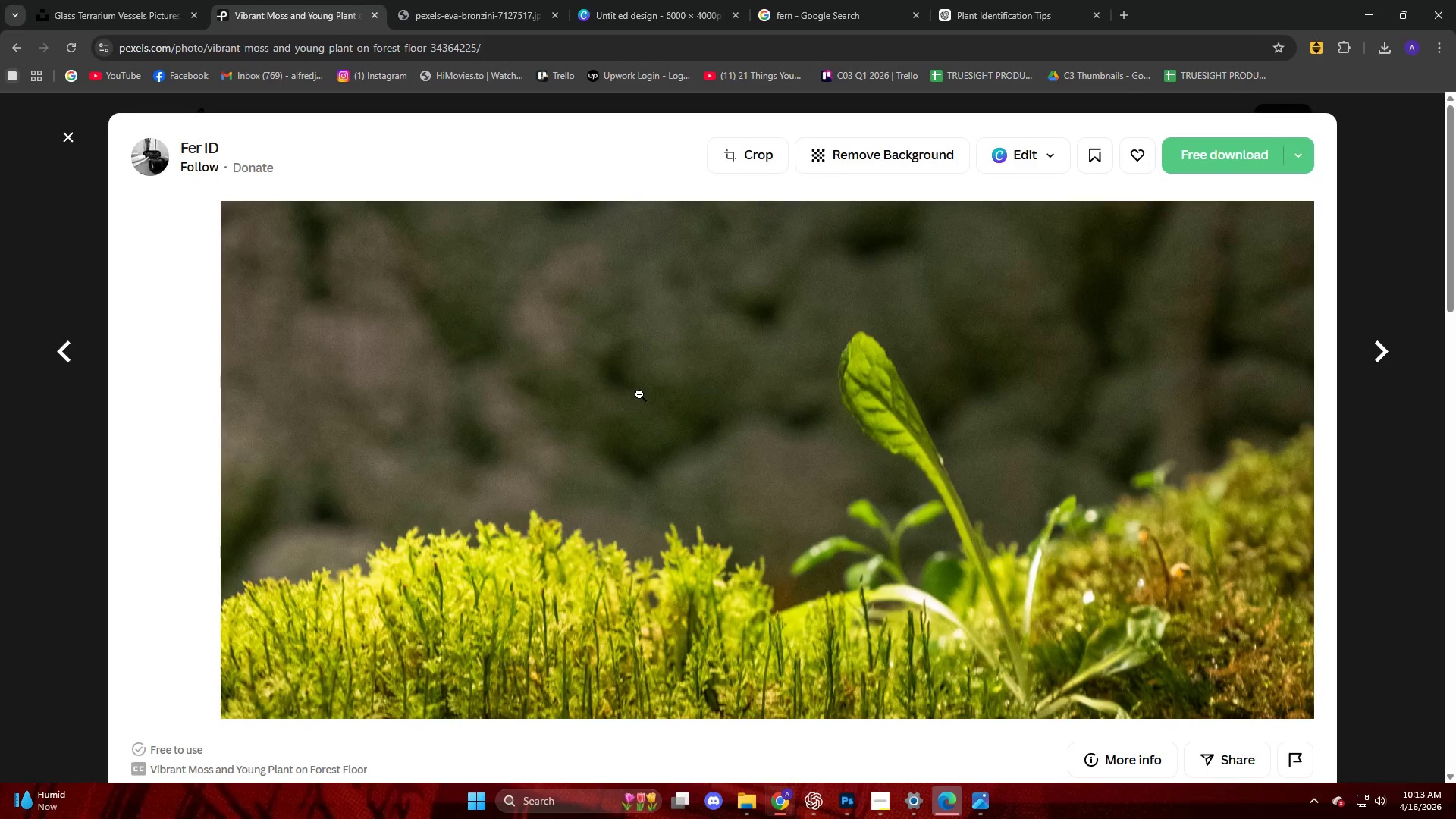 
left_click([639, 394])
 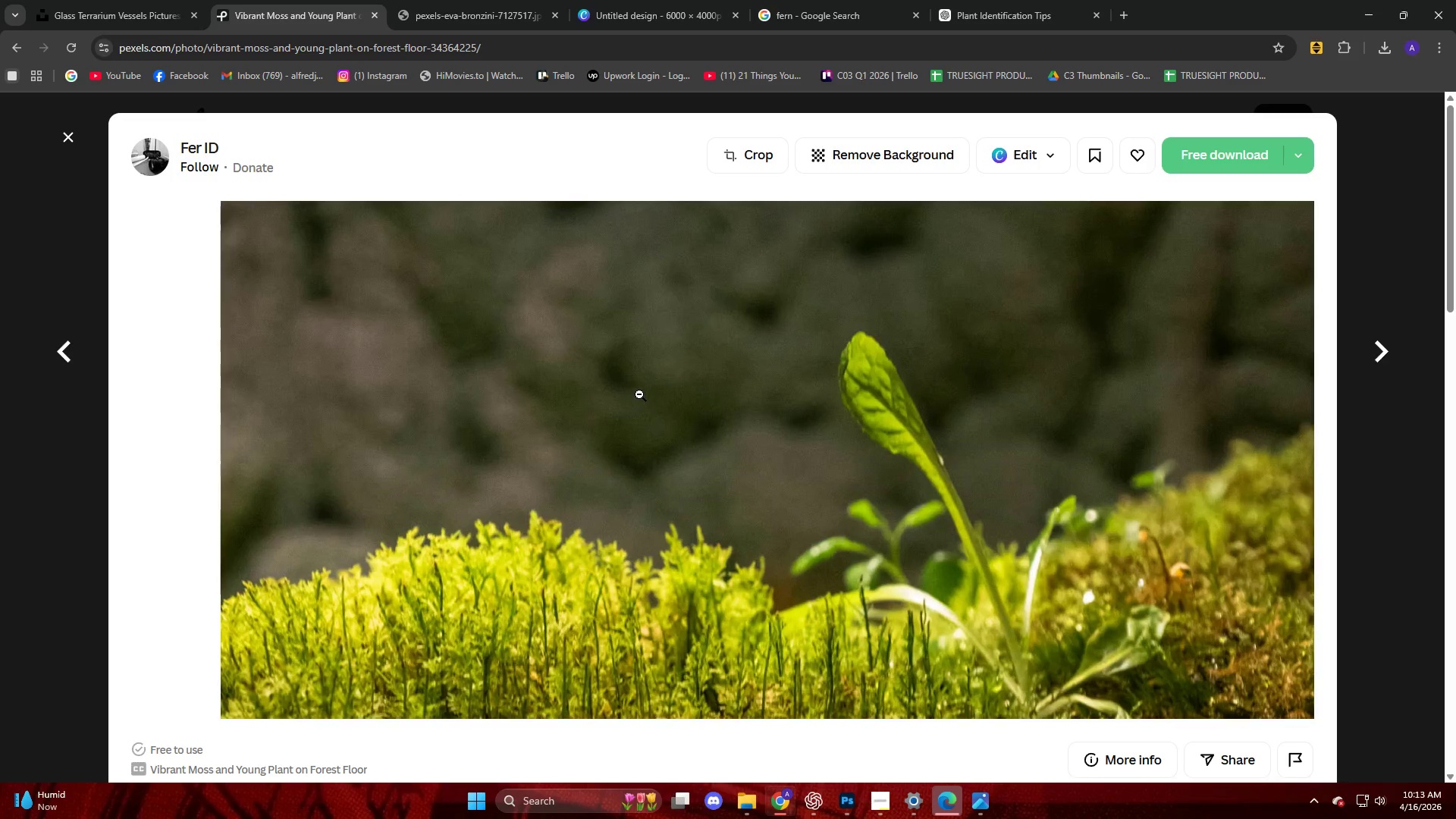 
left_click([639, 394])
 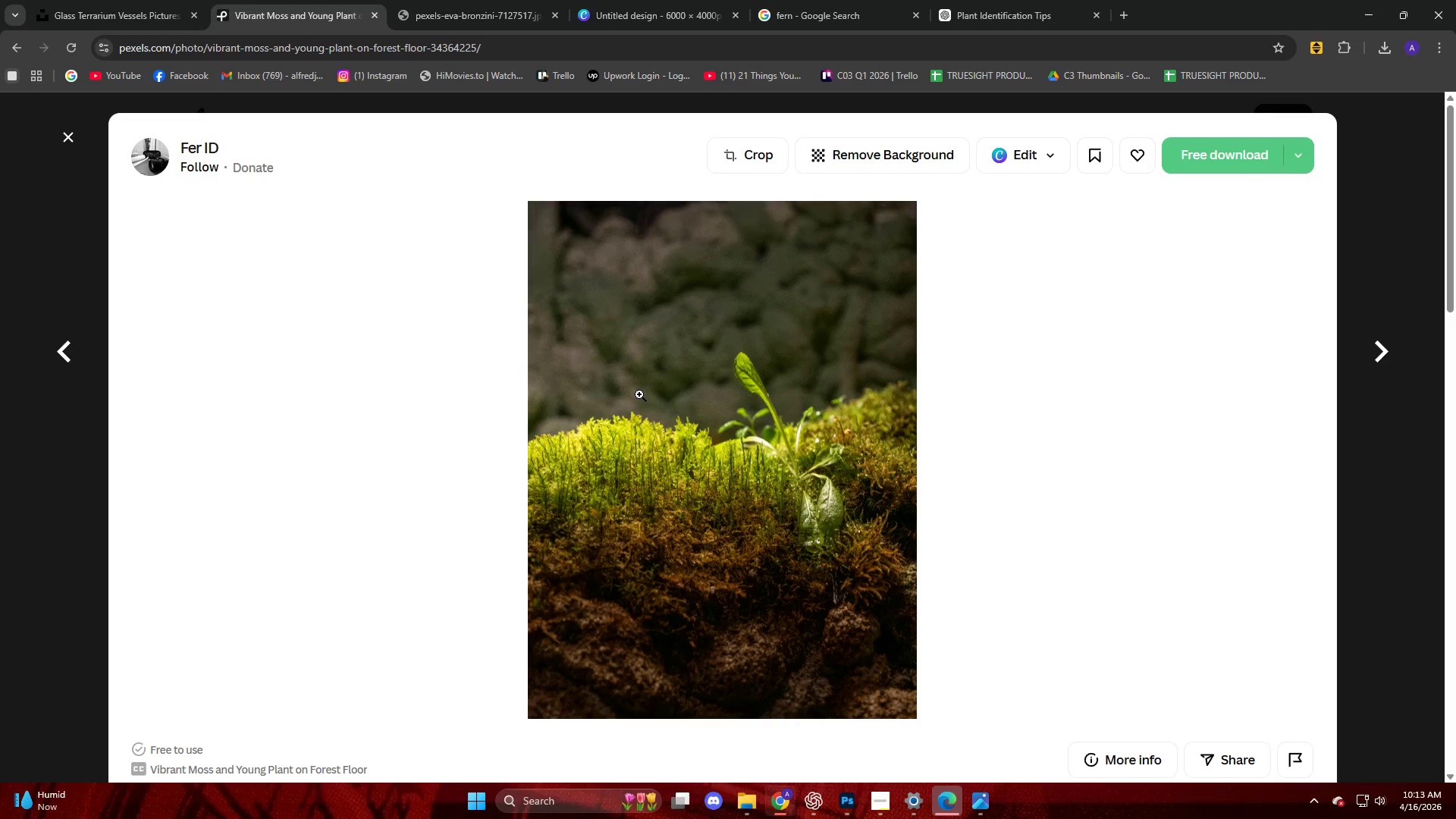 
key(Meta+Shift+MetaLeft)
 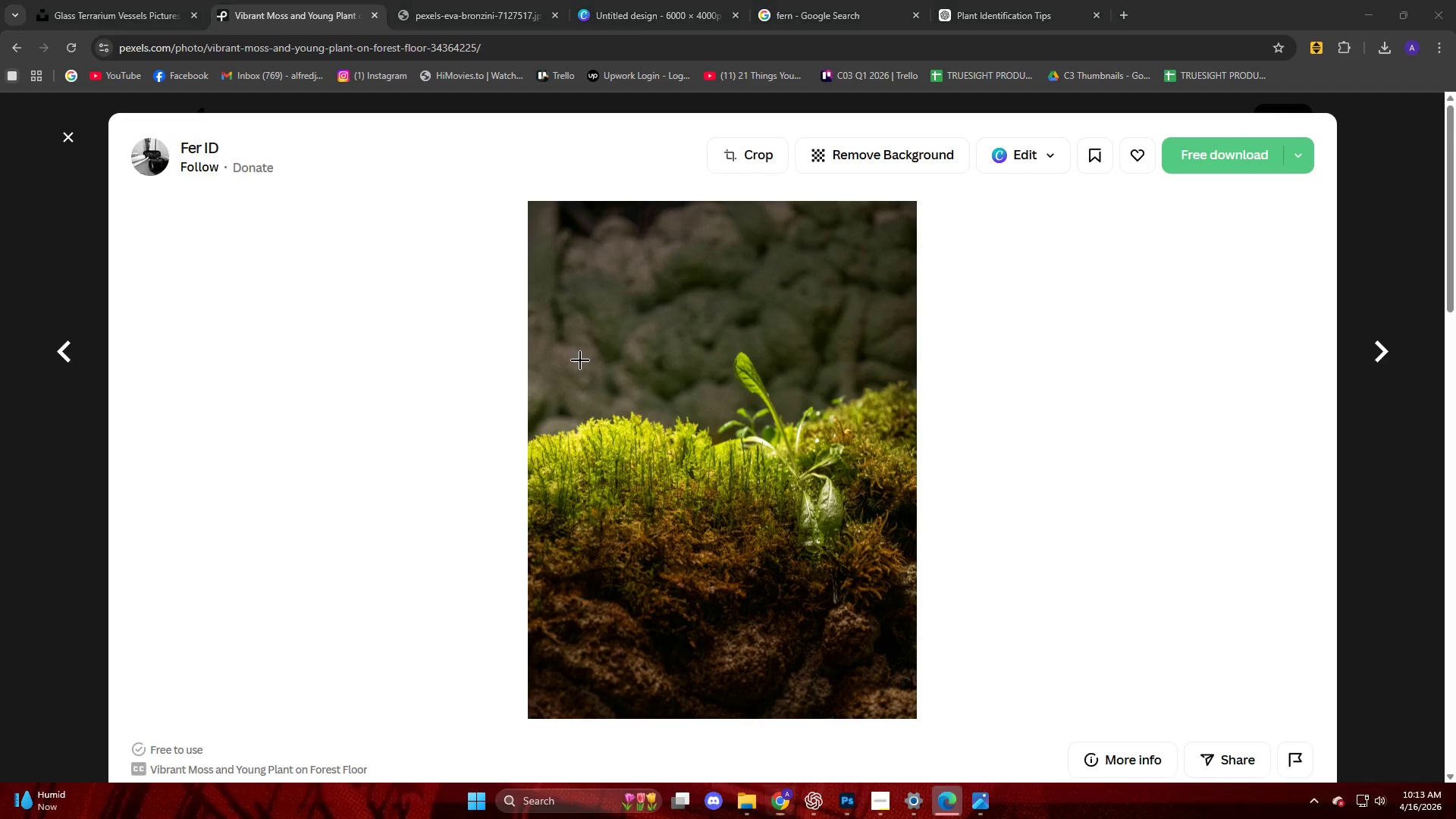 
key(Shift+ShiftLeft)
 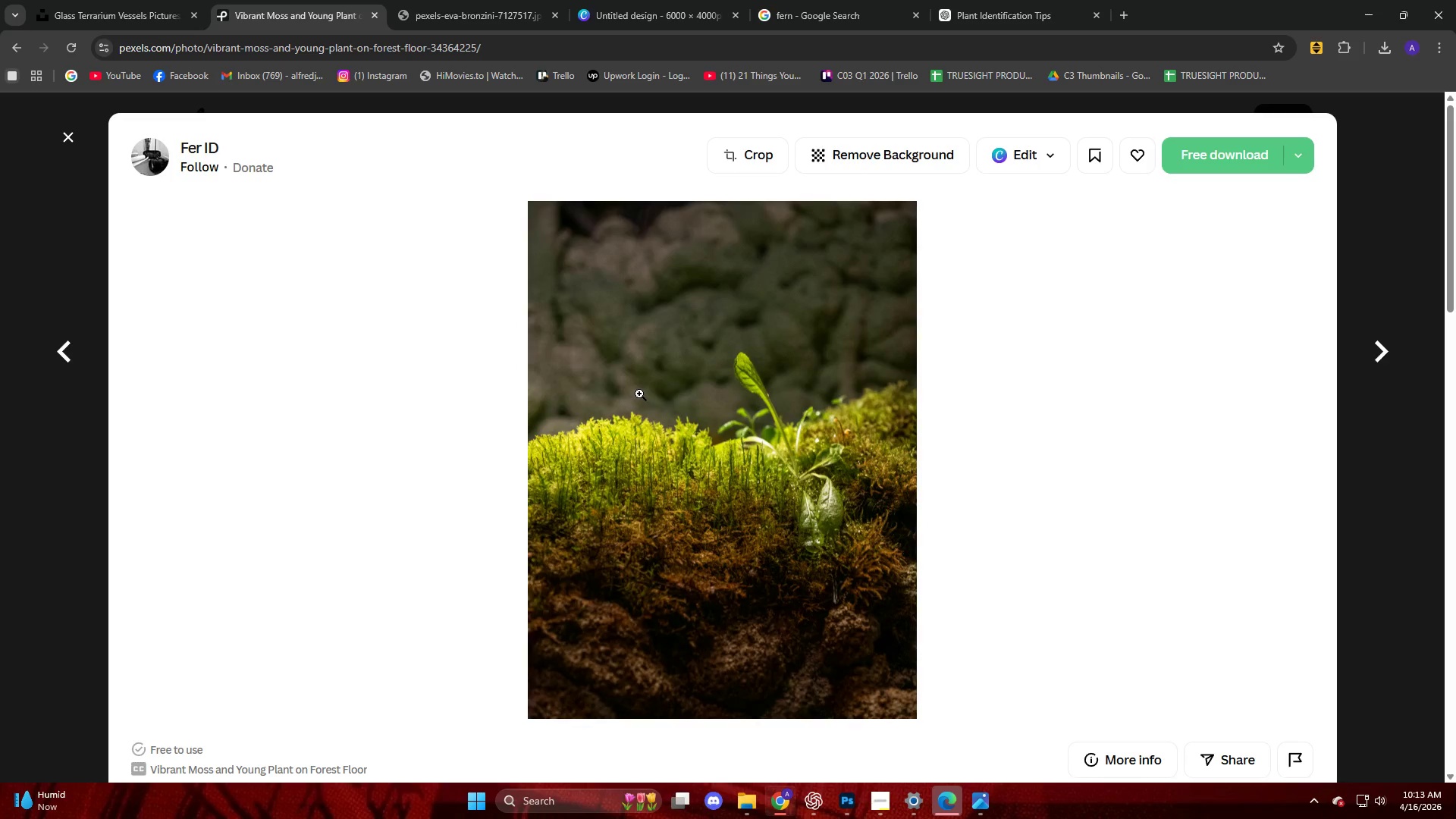 
key(Meta+Shift+S)
 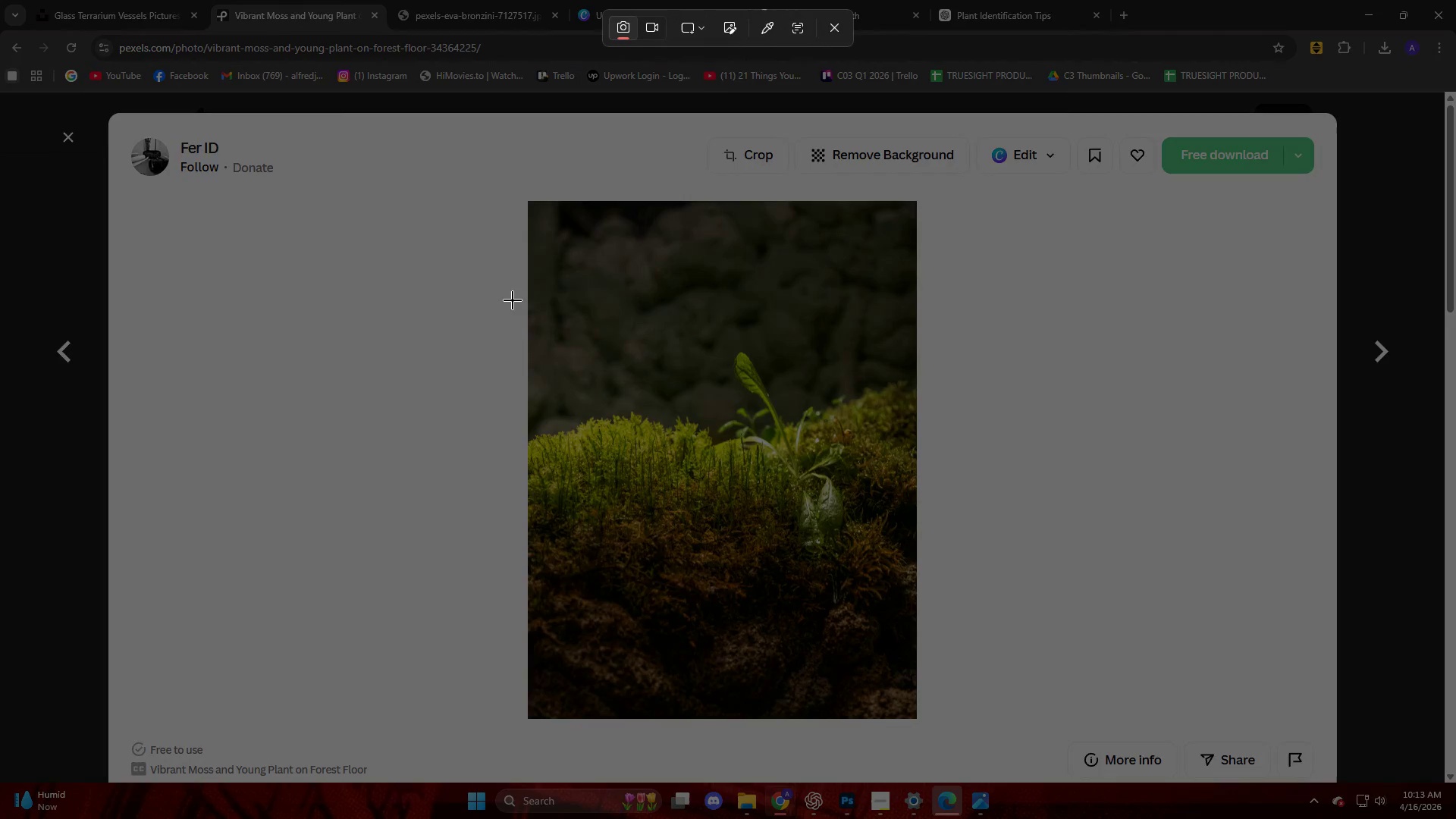 
left_click_drag(start_coordinate=[513, 294], to_coordinate=[921, 601])
 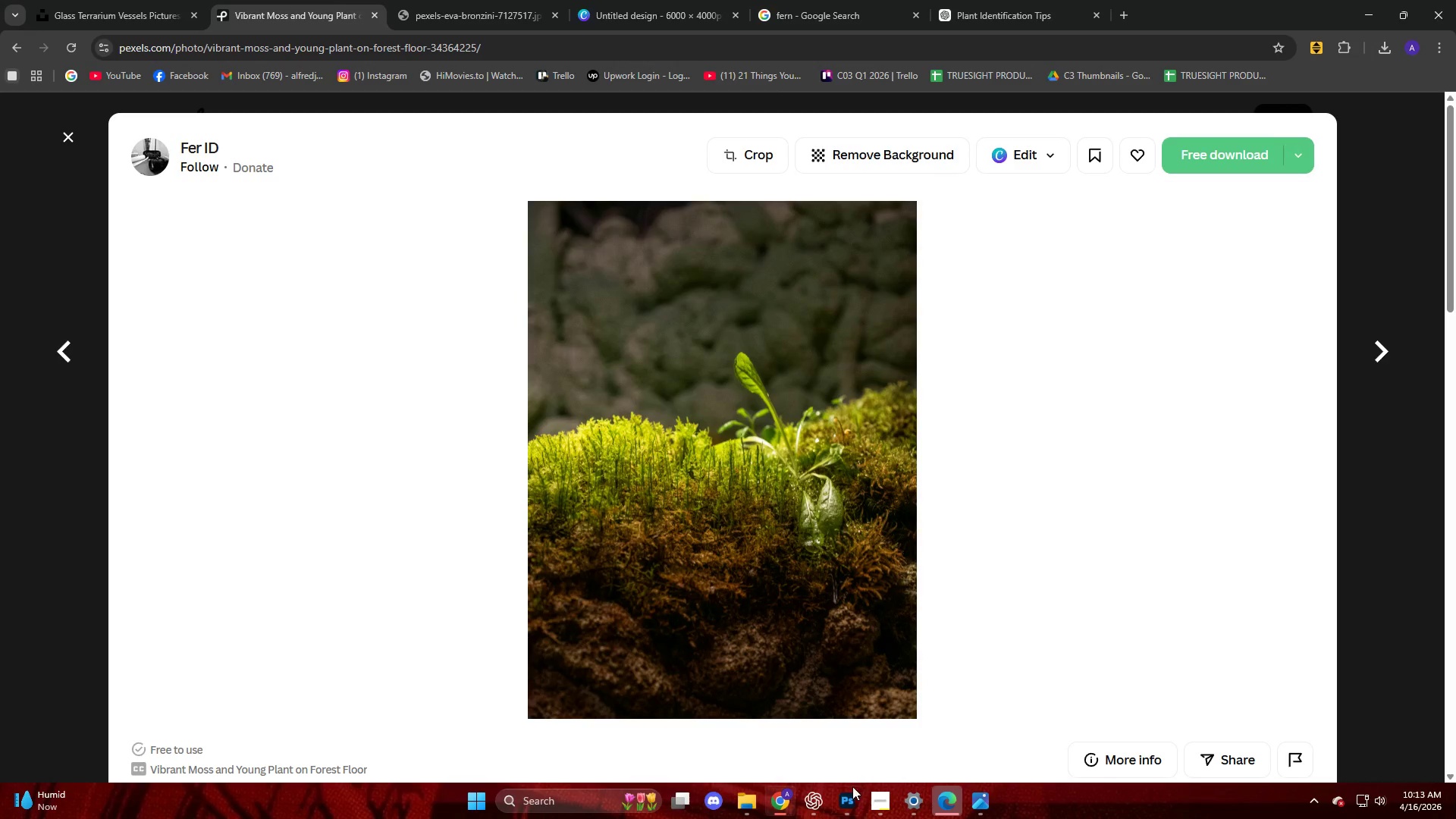 
left_click([823, 795])
 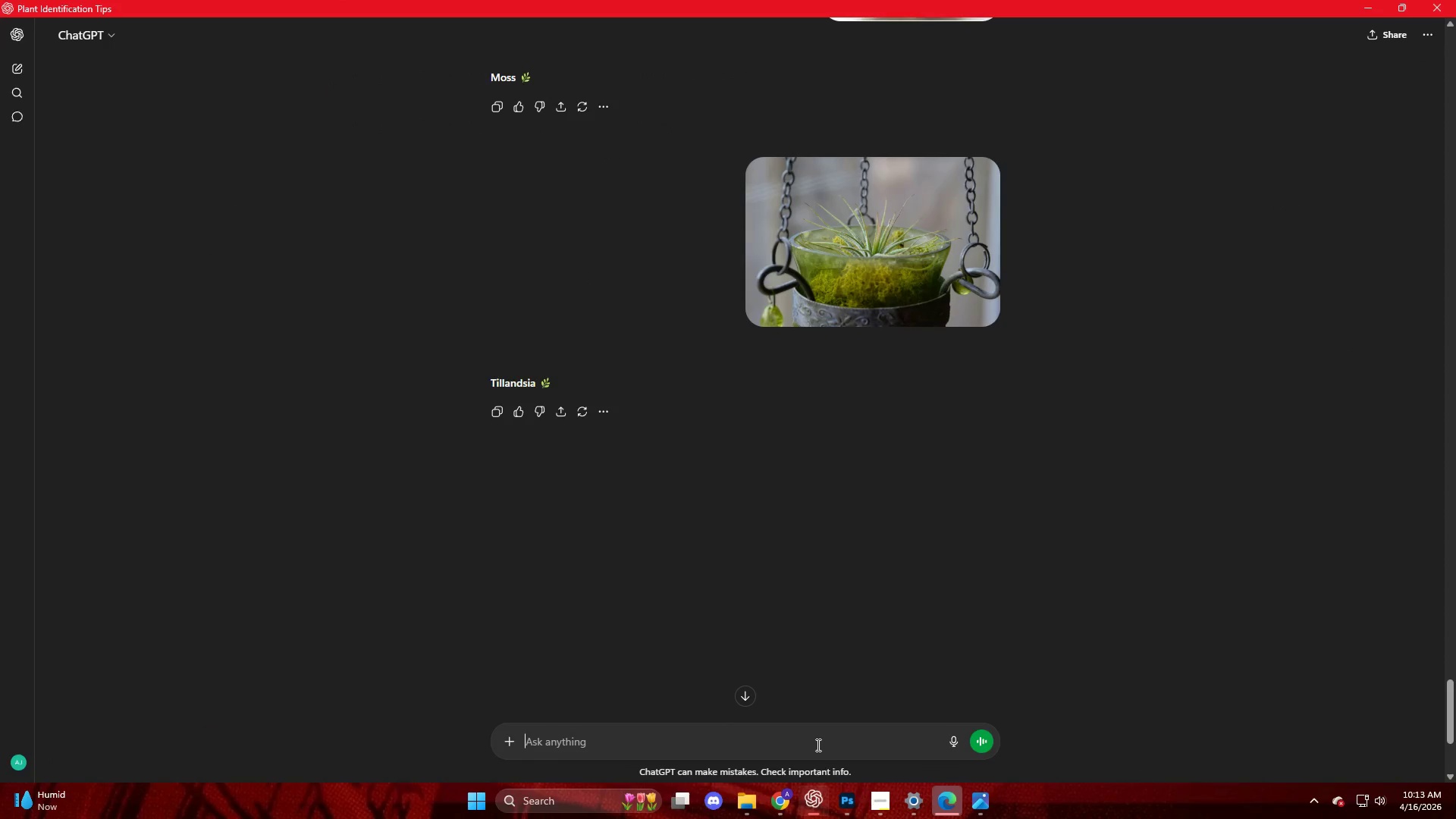 
left_click([819, 745])
 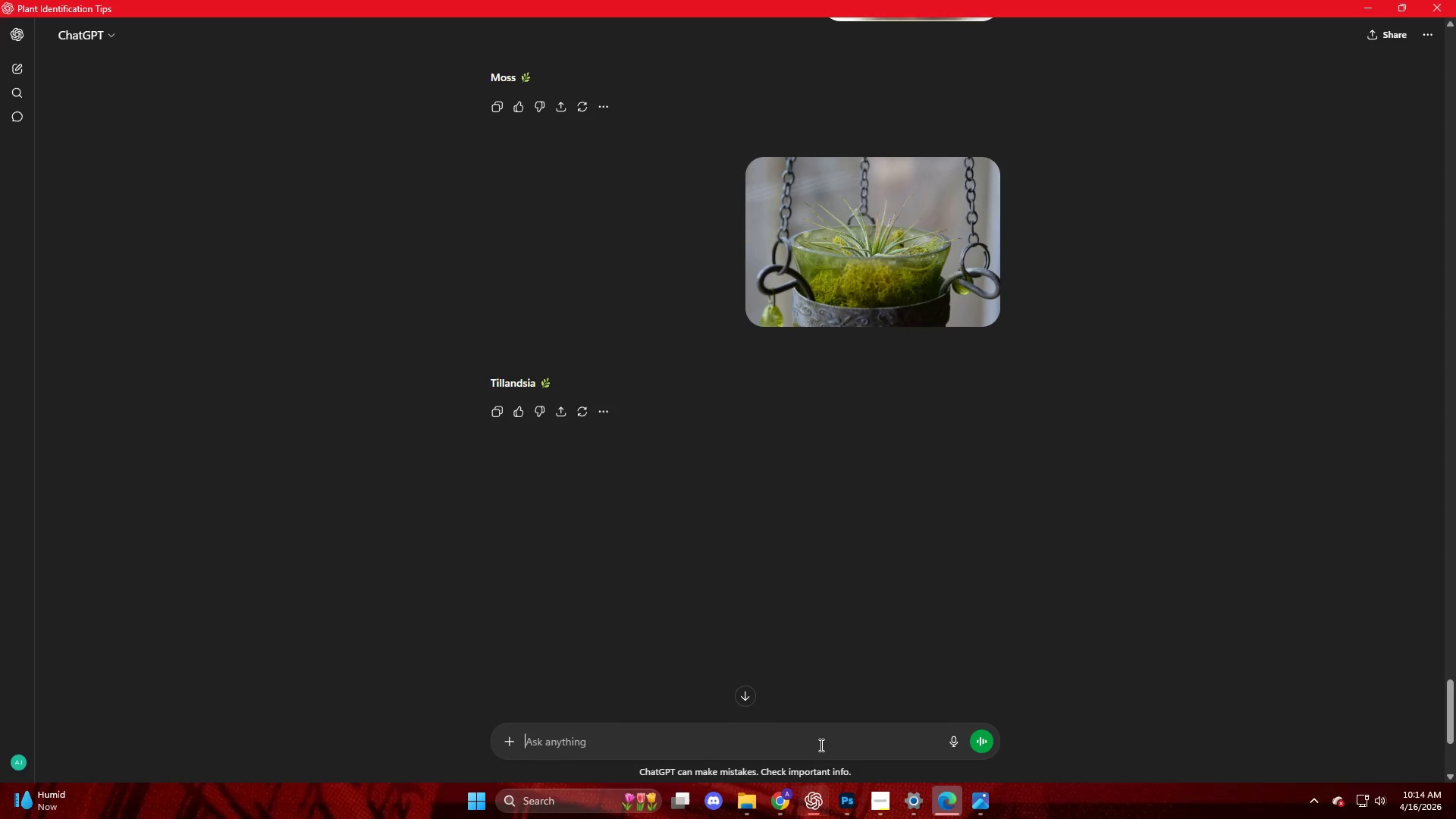 
key(Control+V)
 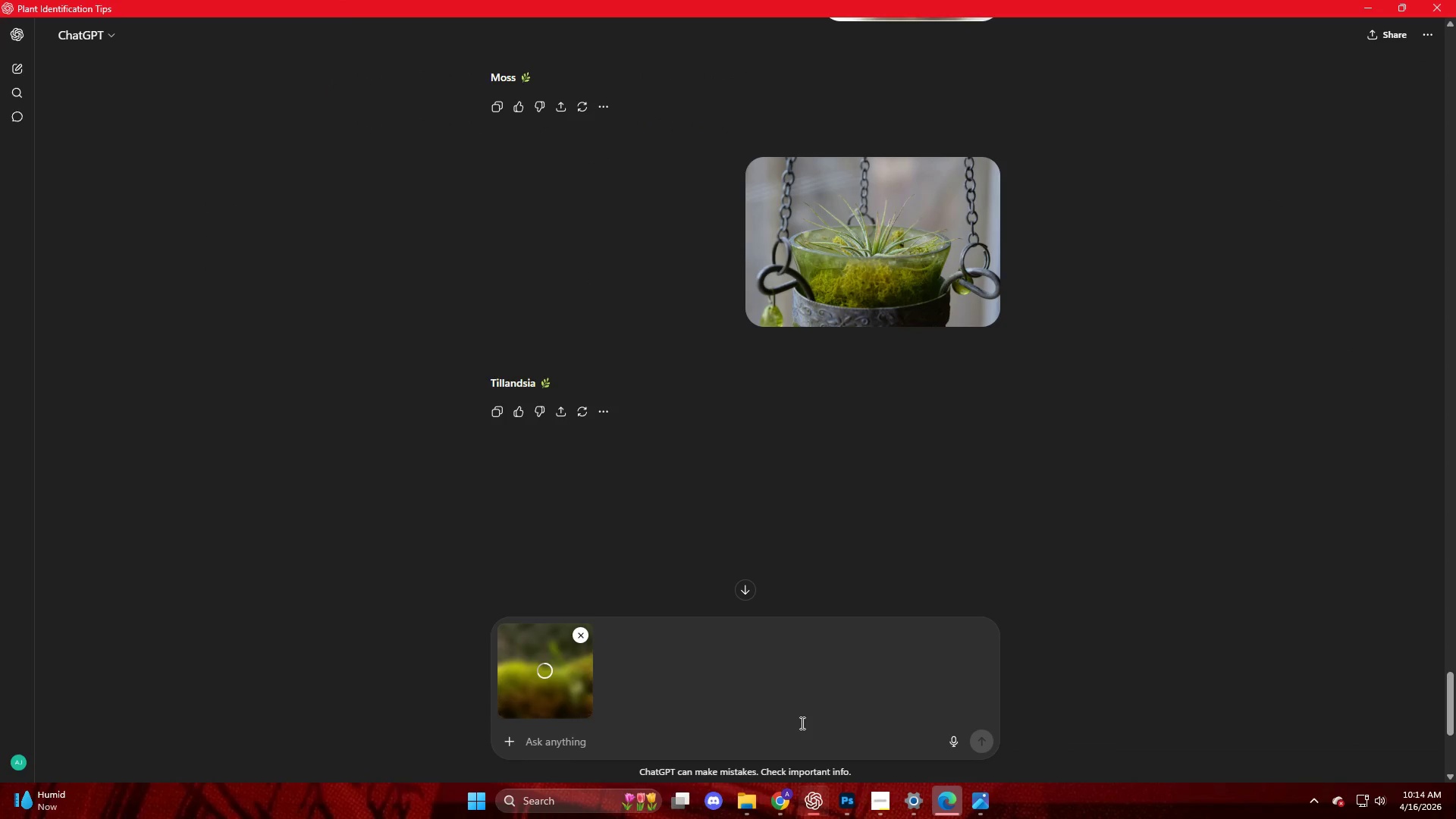 
key(NumpadEnter)
 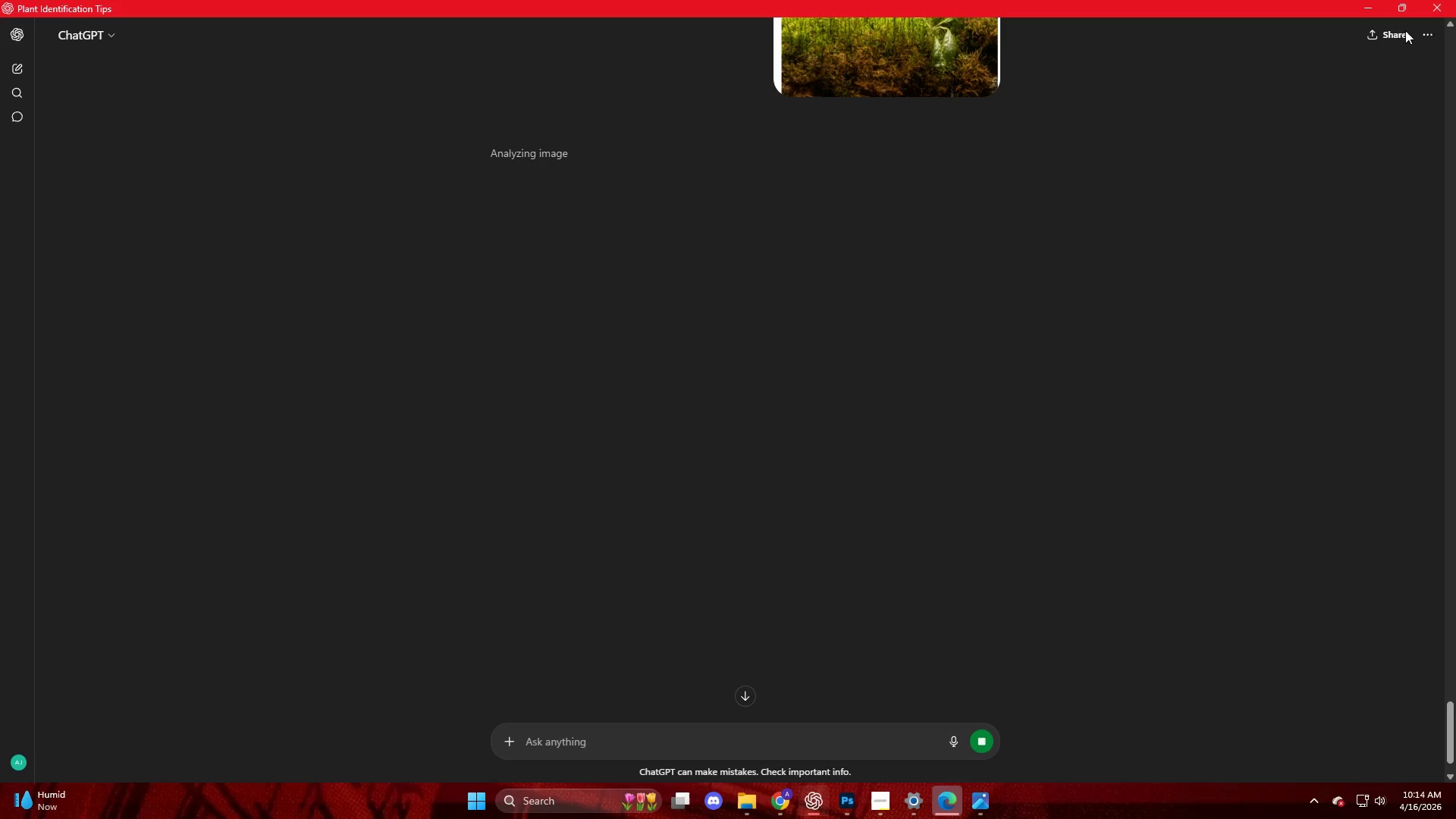 
left_click([1371, 0])
 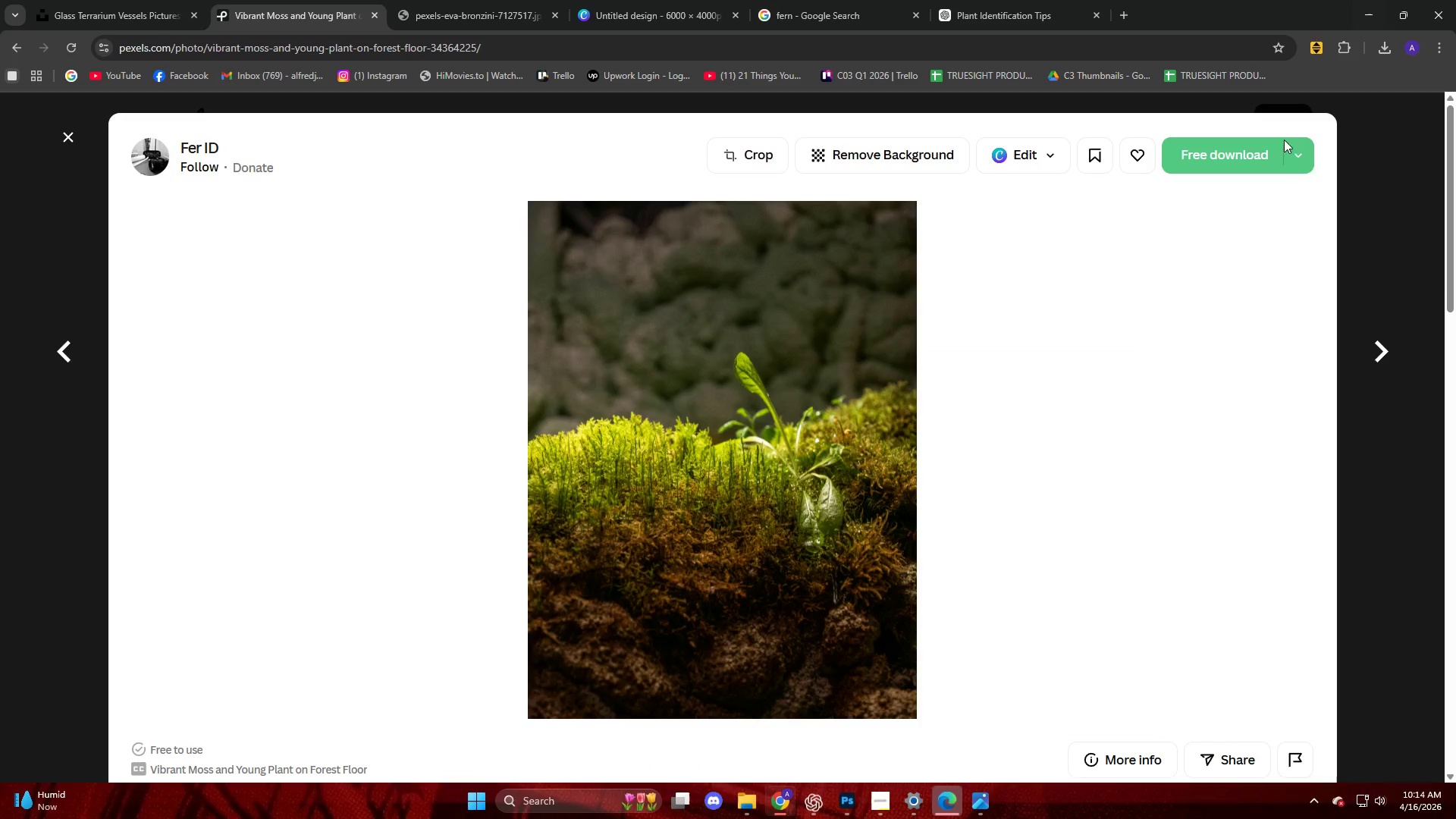 
left_click([1367, 315])
 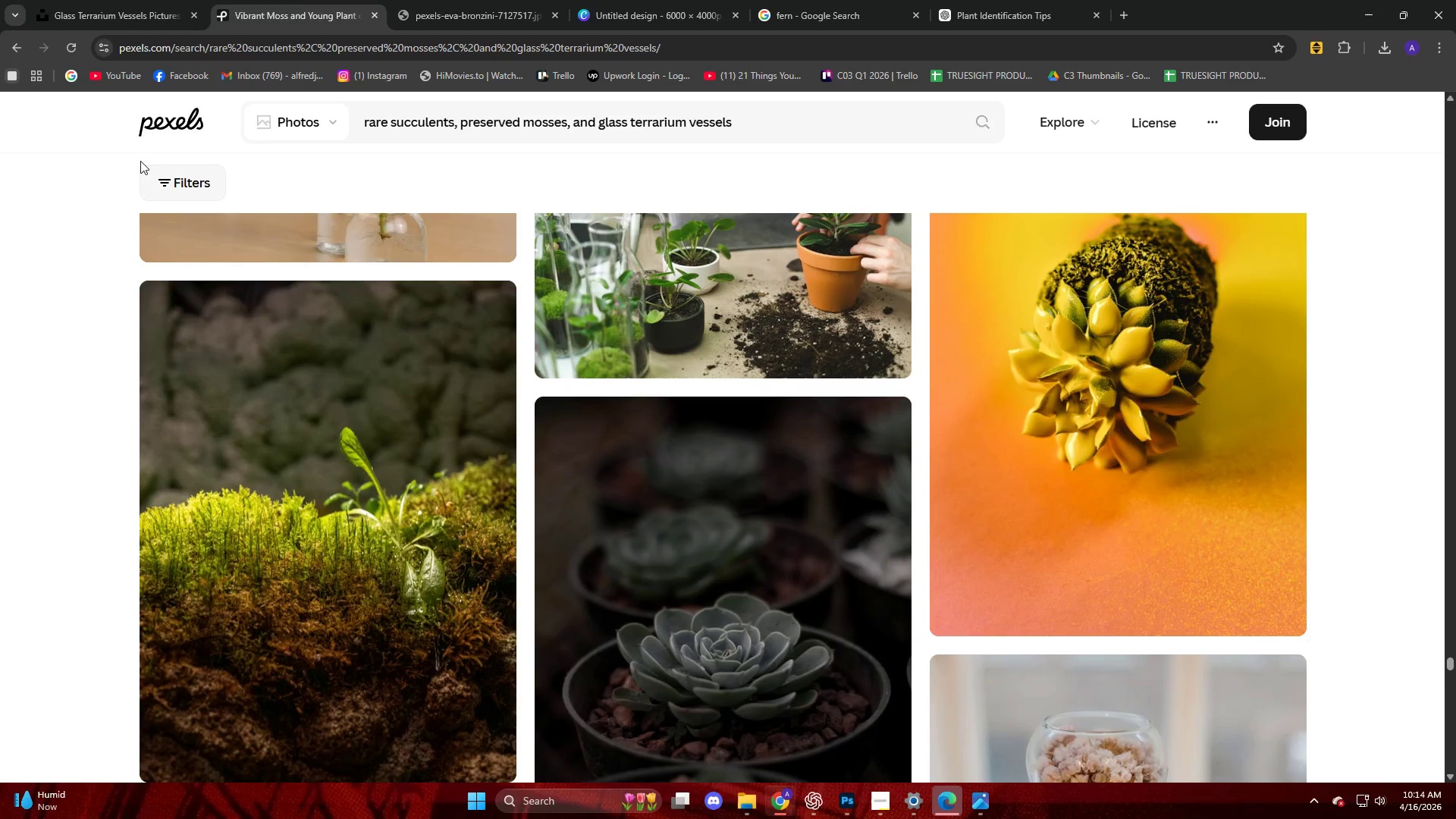 
scroll: coordinate [2, 380], scroll_direction: down, amount: 53.0
 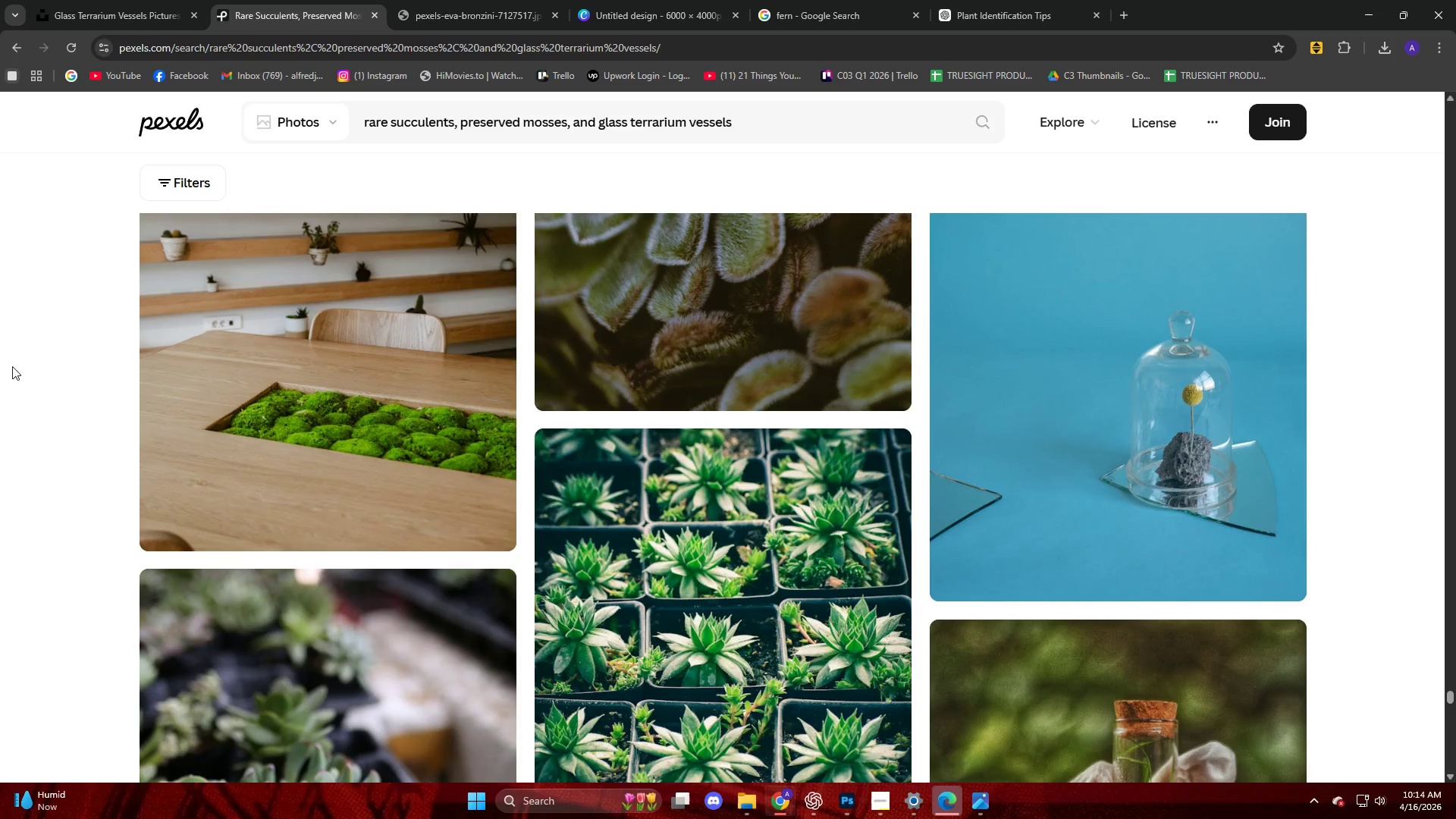 
left_click([304, 394])
 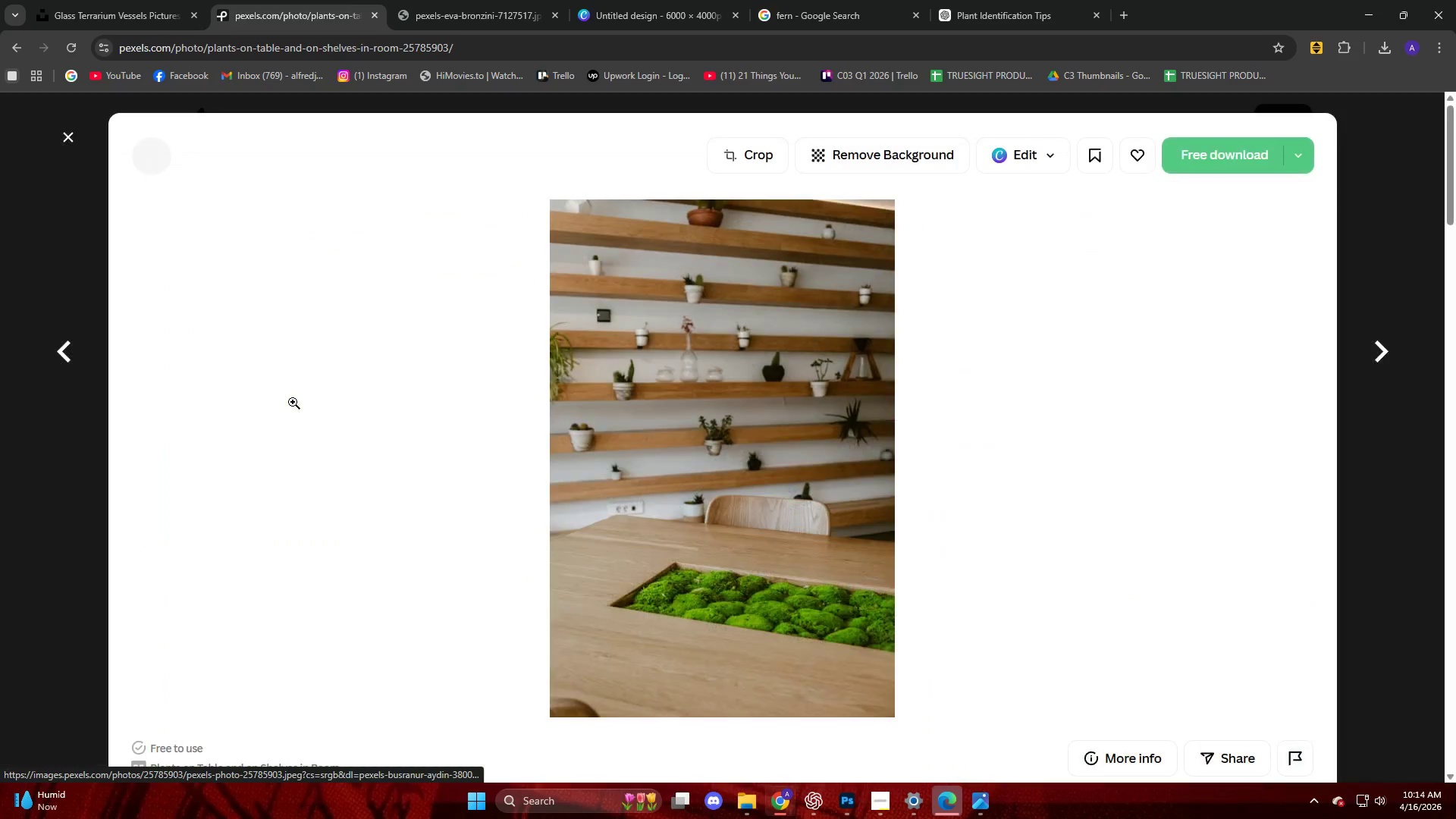 
left_click([755, 490])
 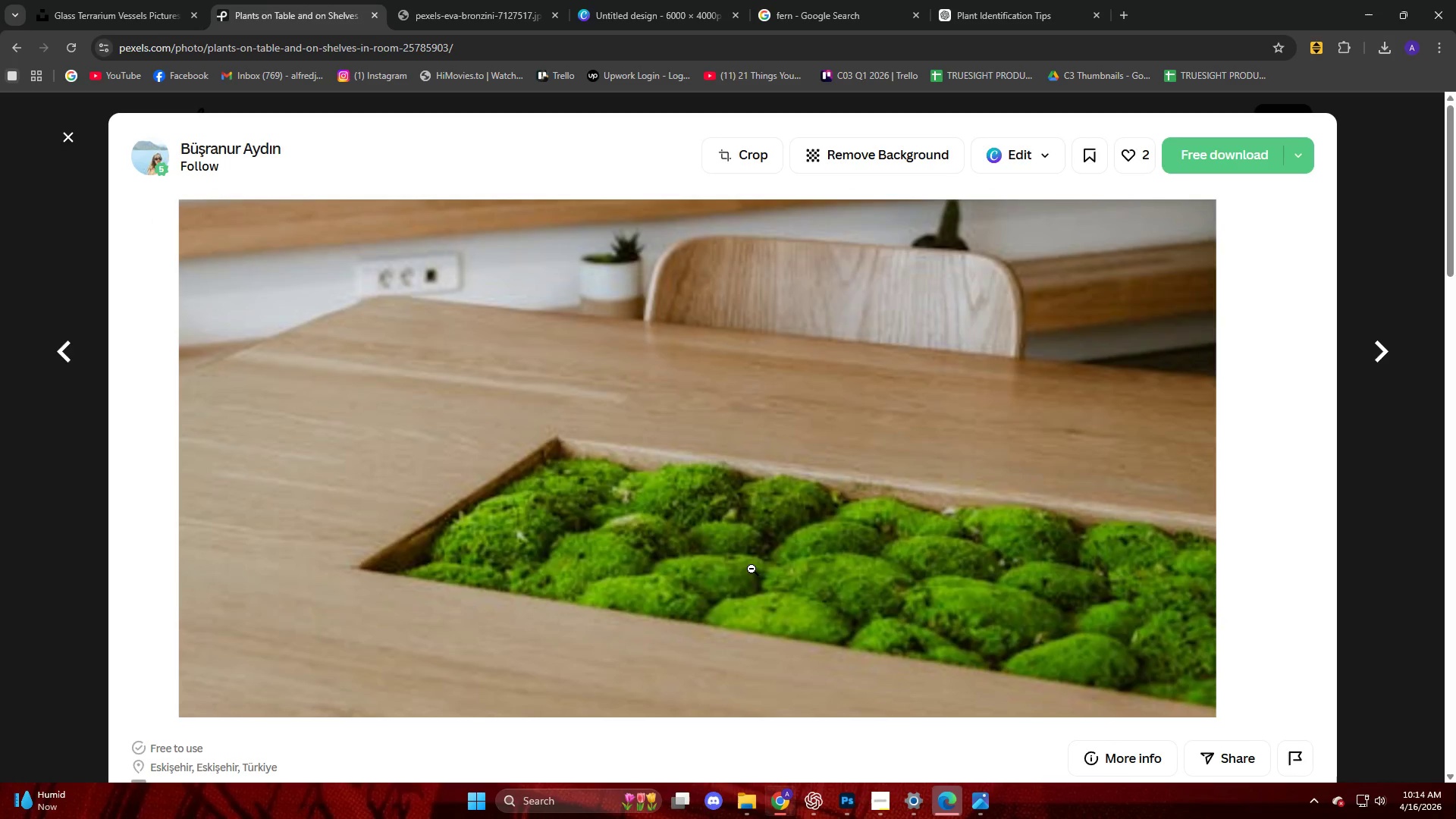 
left_click([752, 569])
 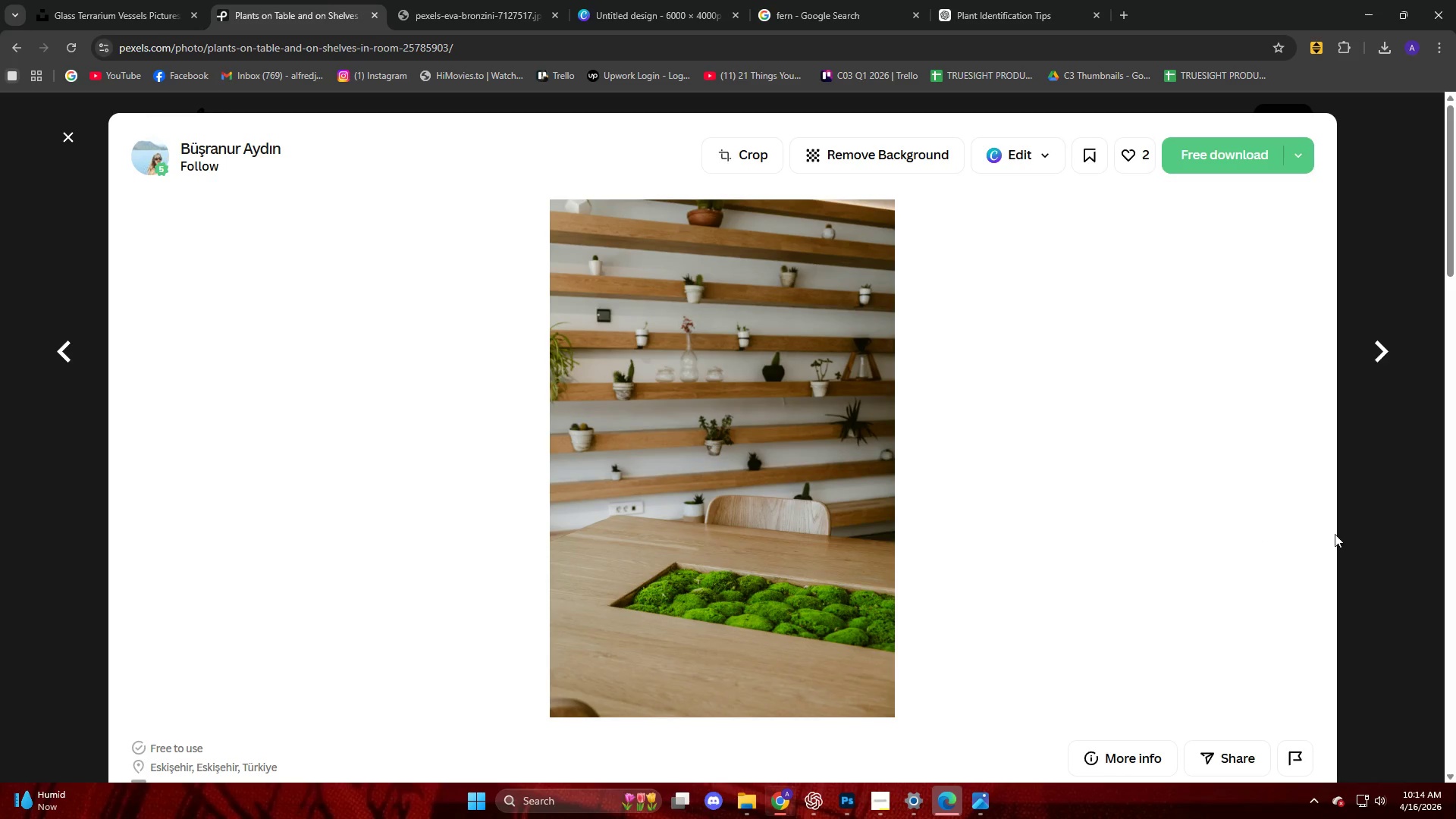 
left_click([1382, 526])
 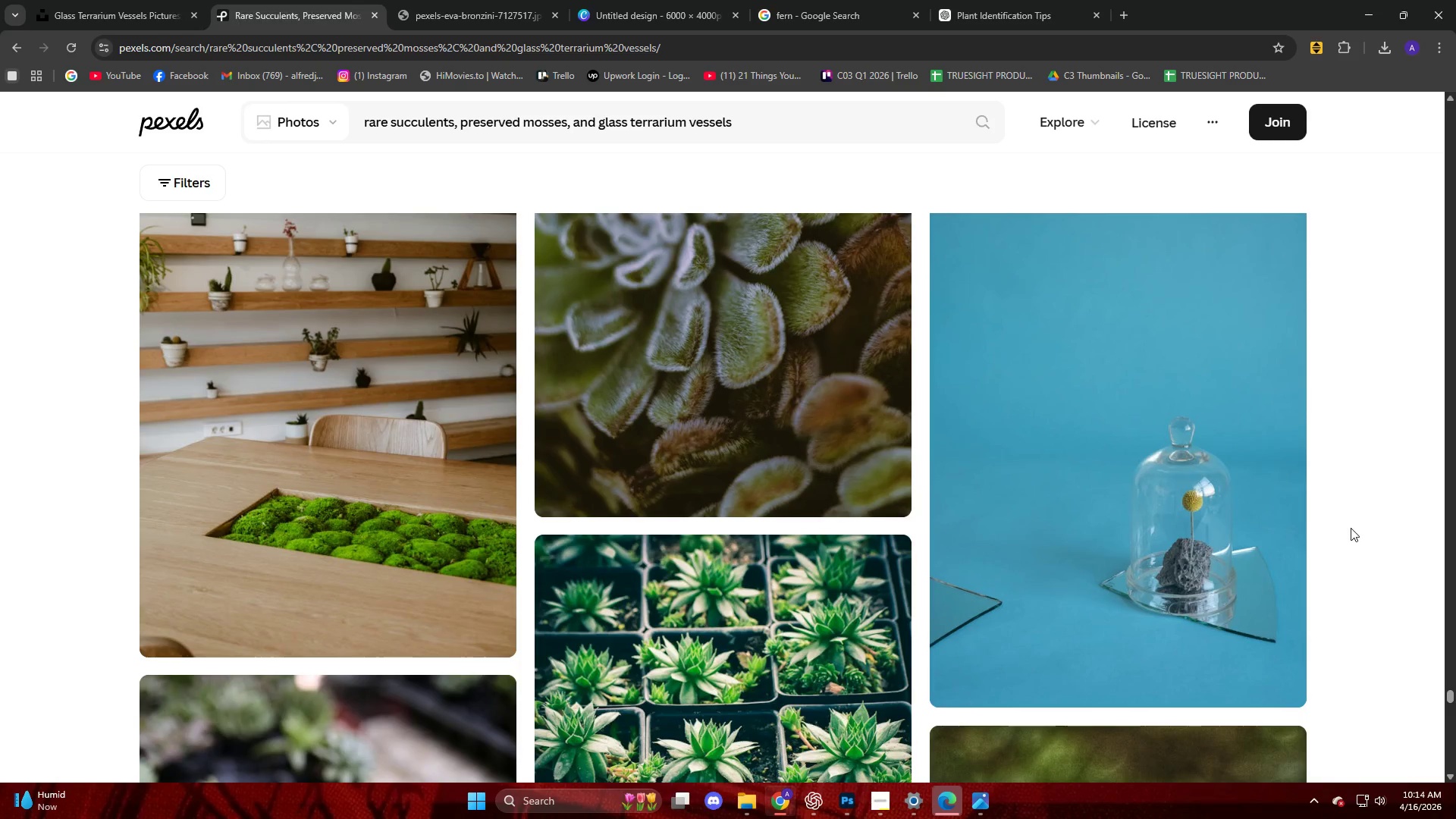 
scroll: coordinate [724, 453], scroll_direction: down, amount: 16.0
 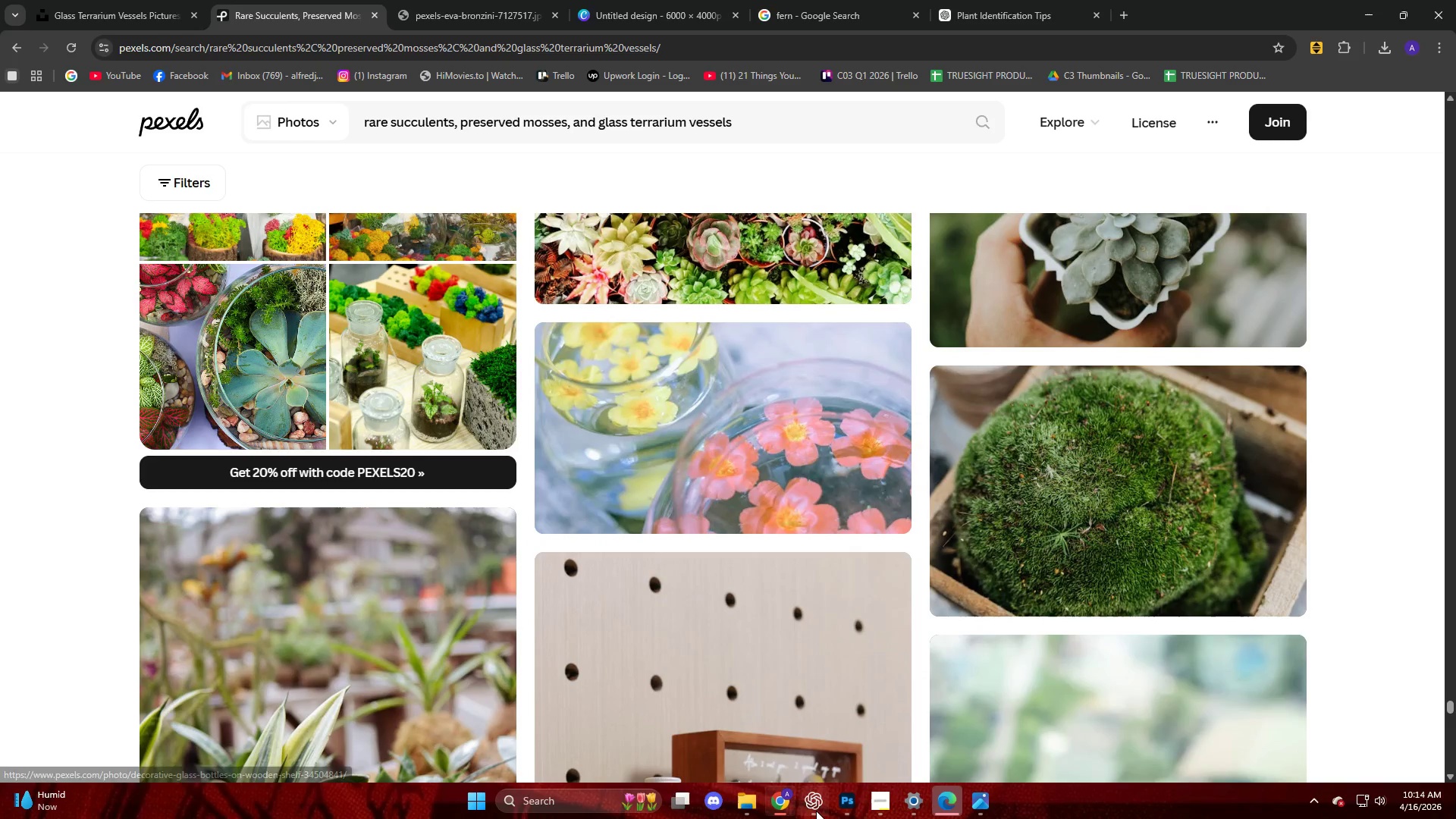 
left_click([819, 810])
 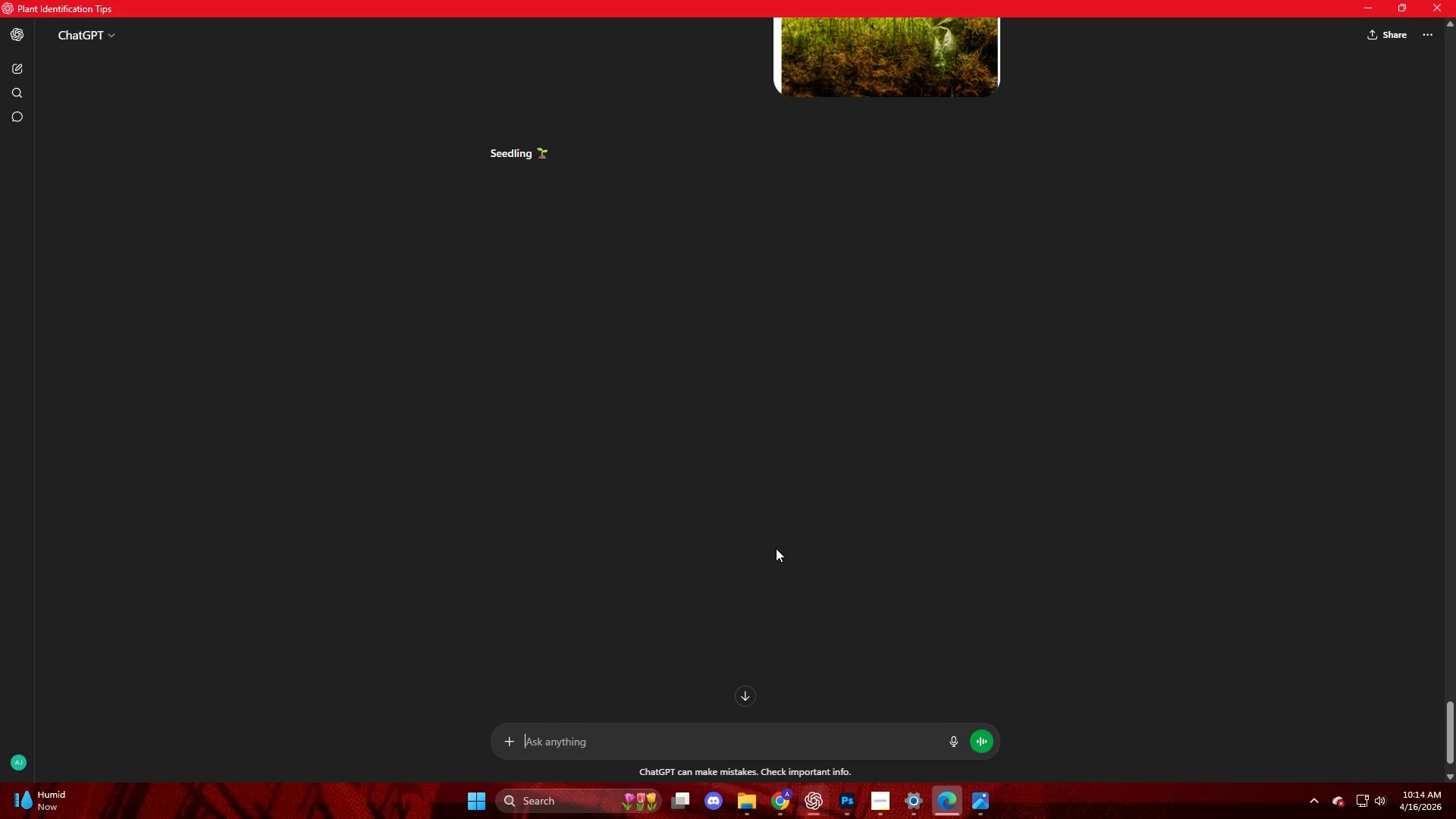 
scroll: coordinate [968, 248], scroll_direction: up, amount: 3.0
 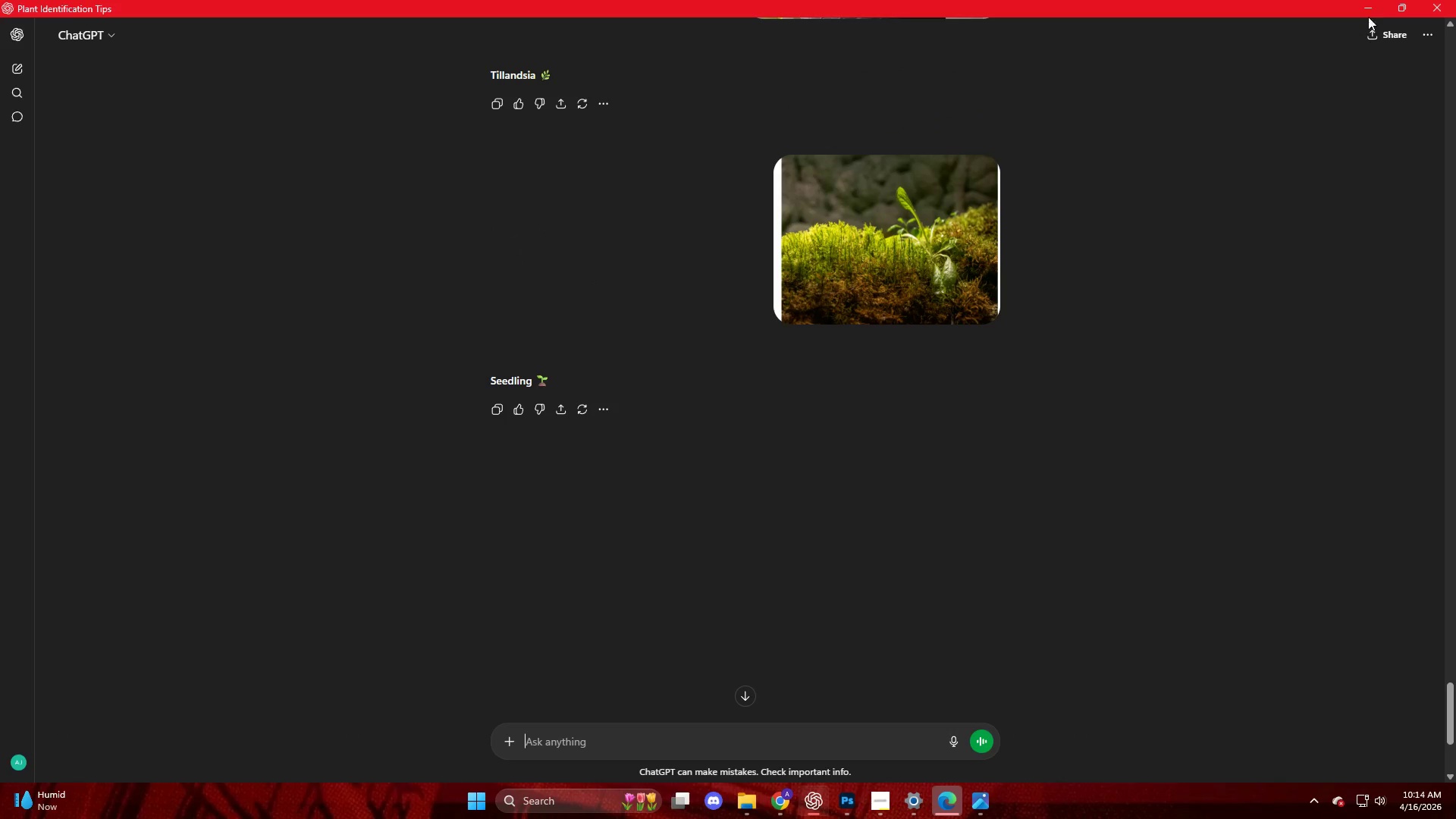 
left_click([1365, 8])
 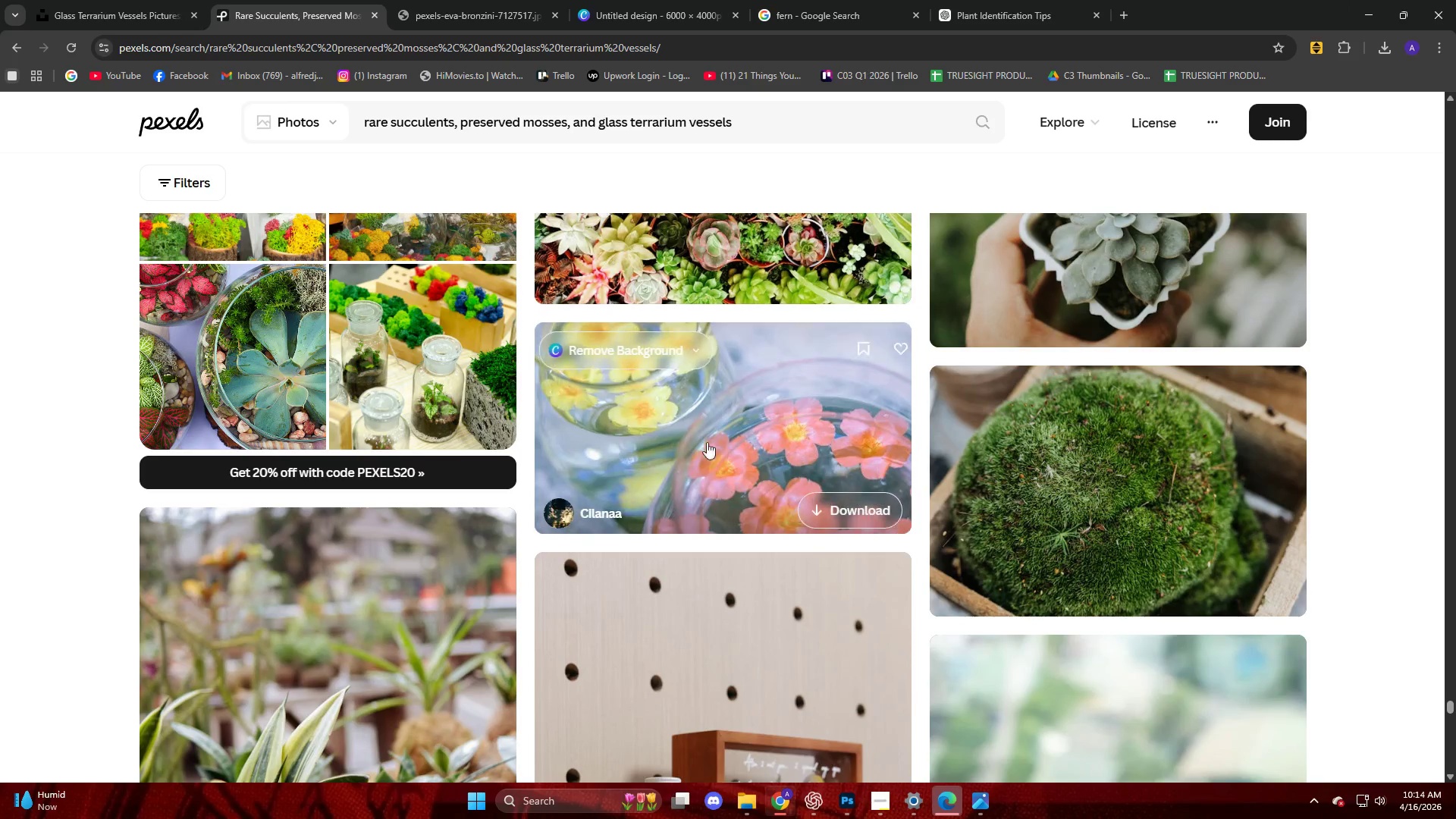 
scroll: coordinate [647, 495], scroll_direction: up, amount: 5.0
 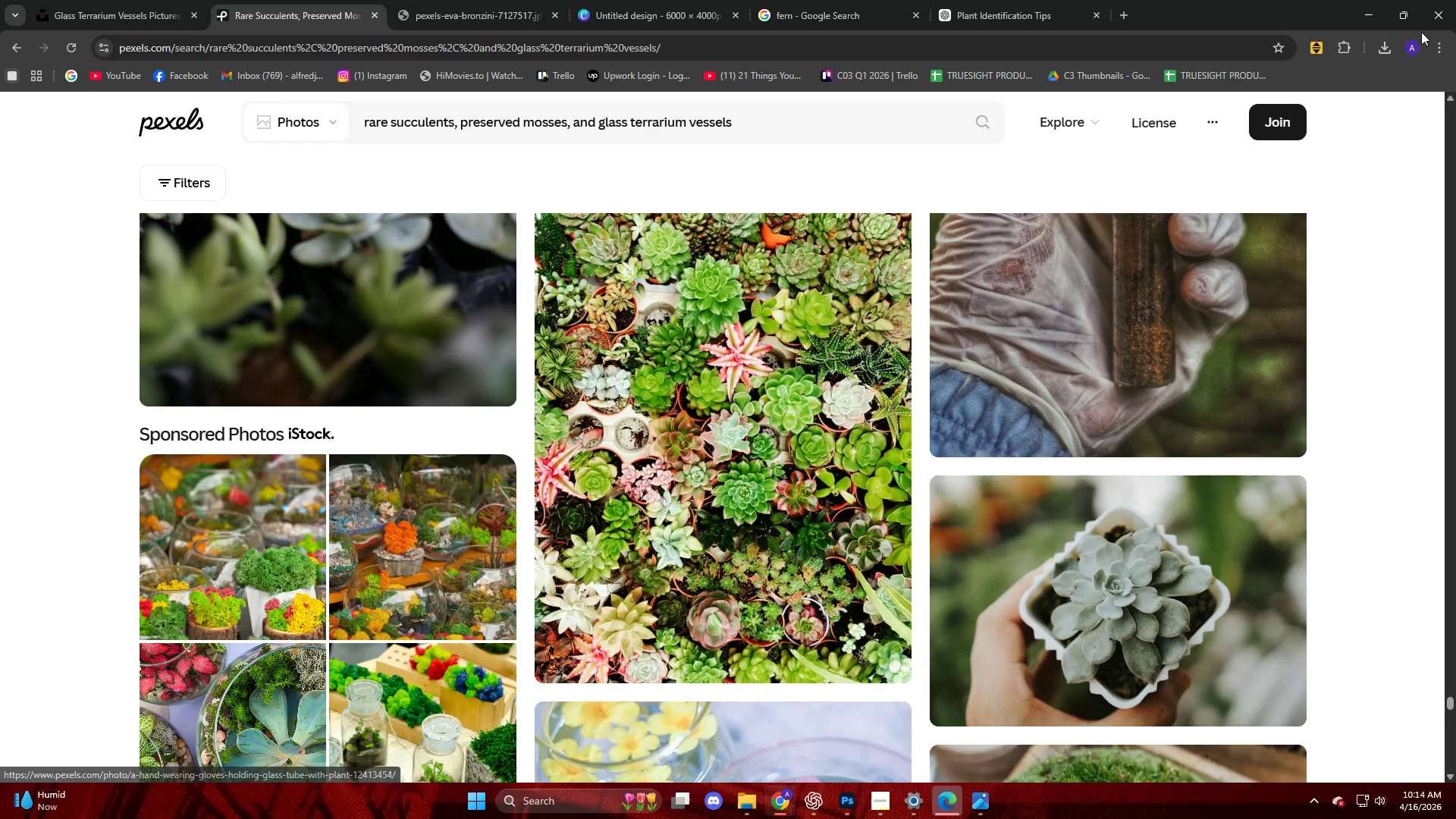 
left_click([1392, 46])
 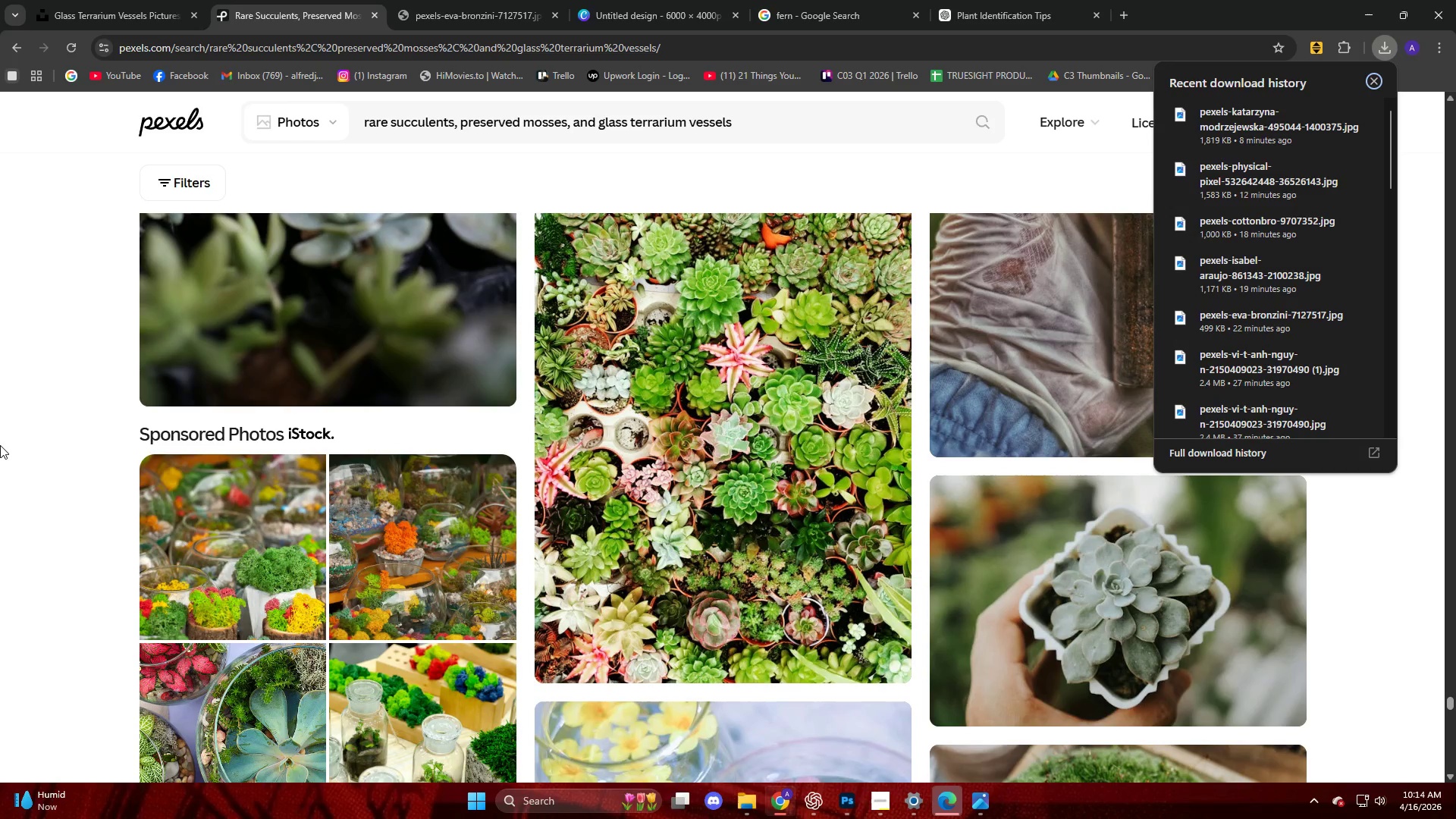 
left_click([0, 447])
 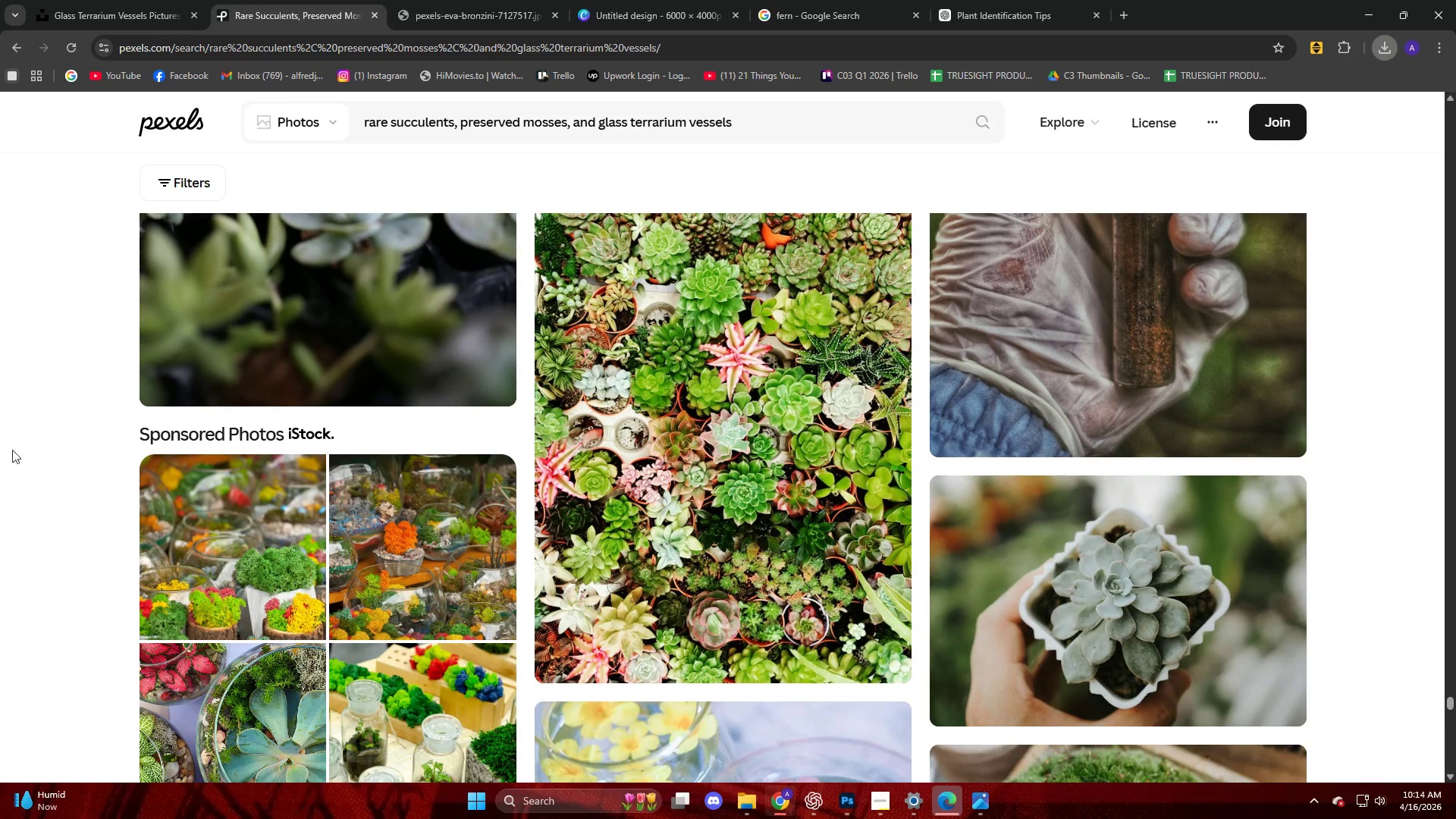 
scroll: coordinate [100, 473], scroll_direction: up, amount: 61.0
 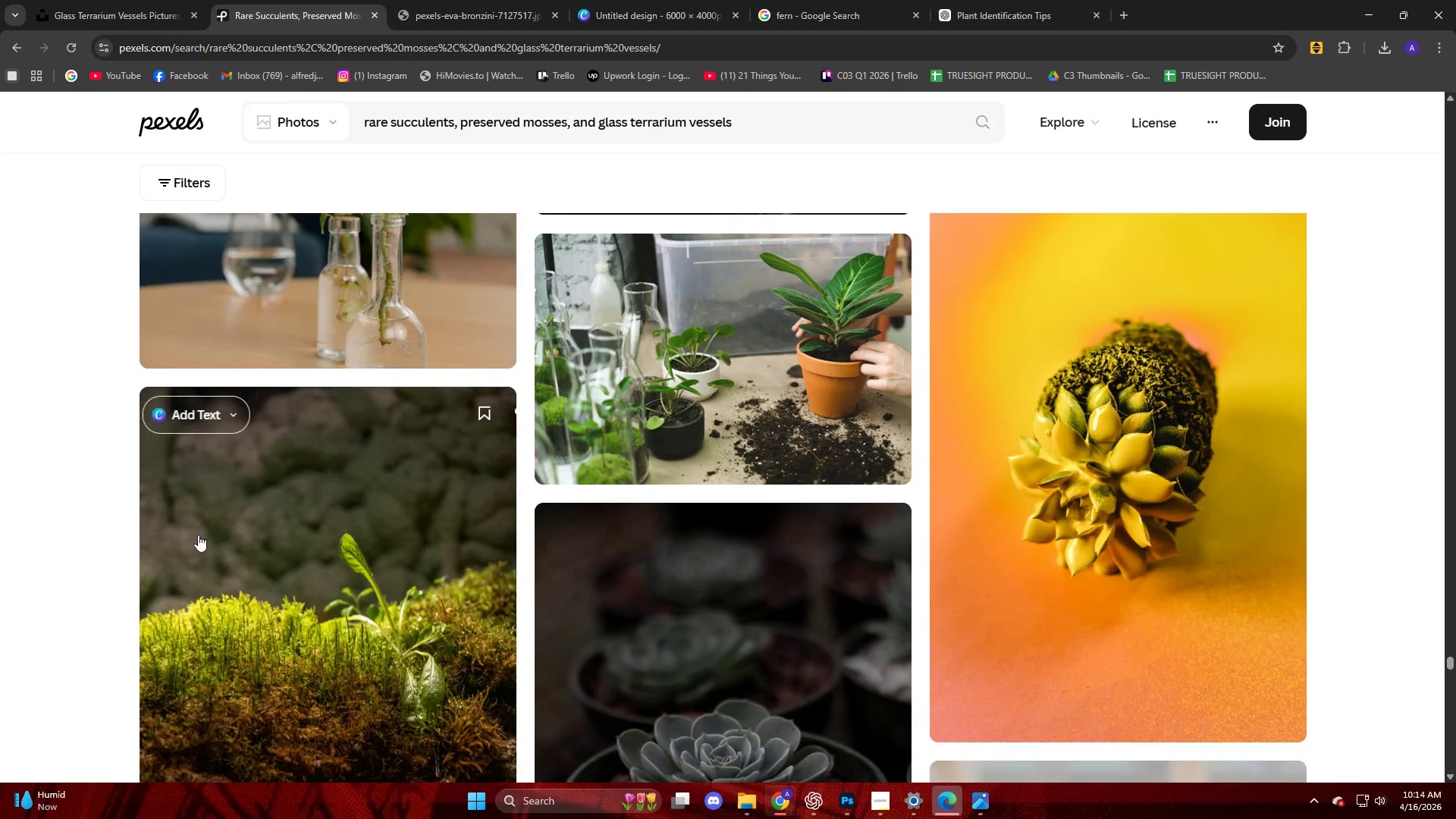 
left_click([295, 524])
 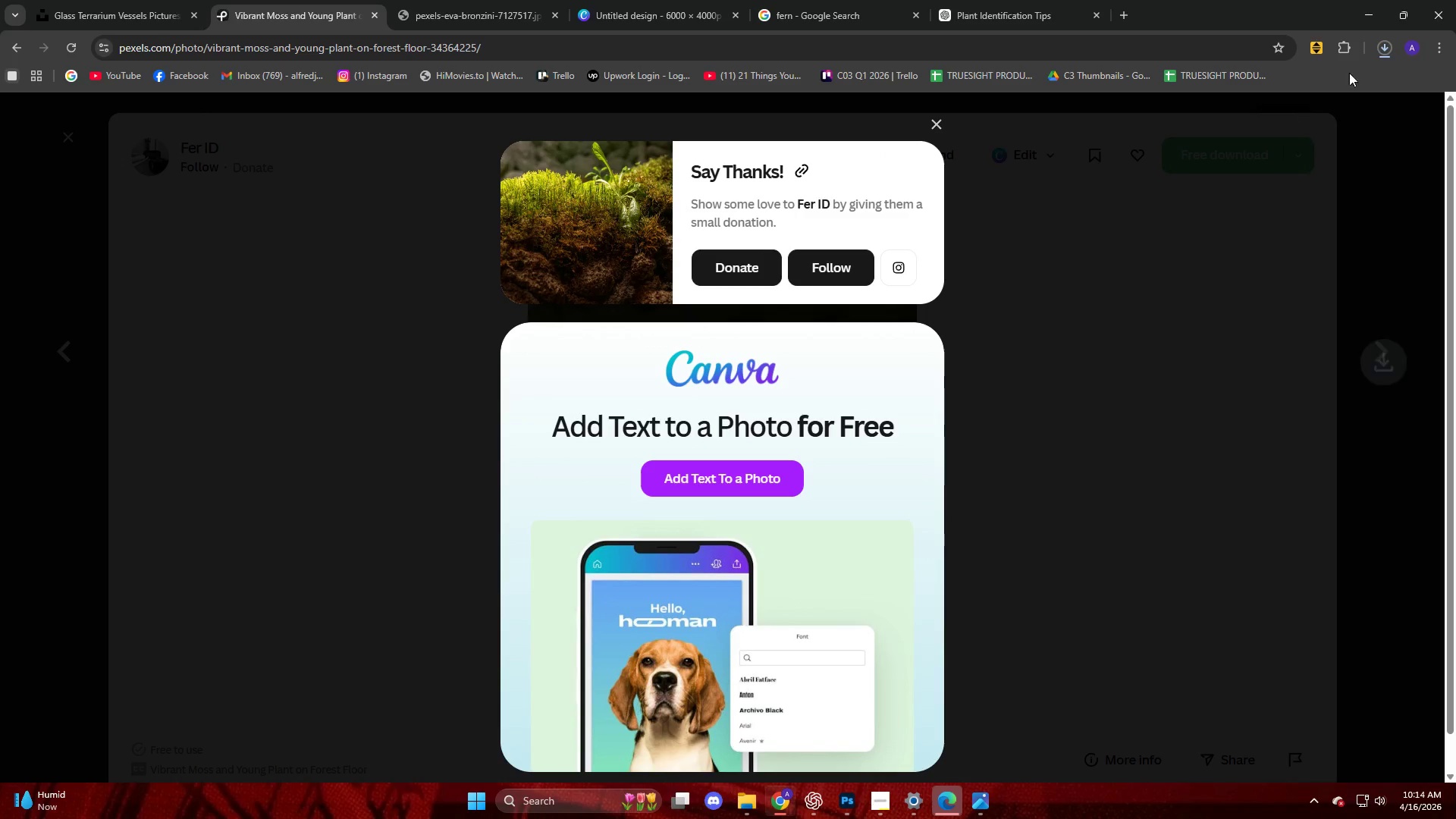 
wait(6.02)
 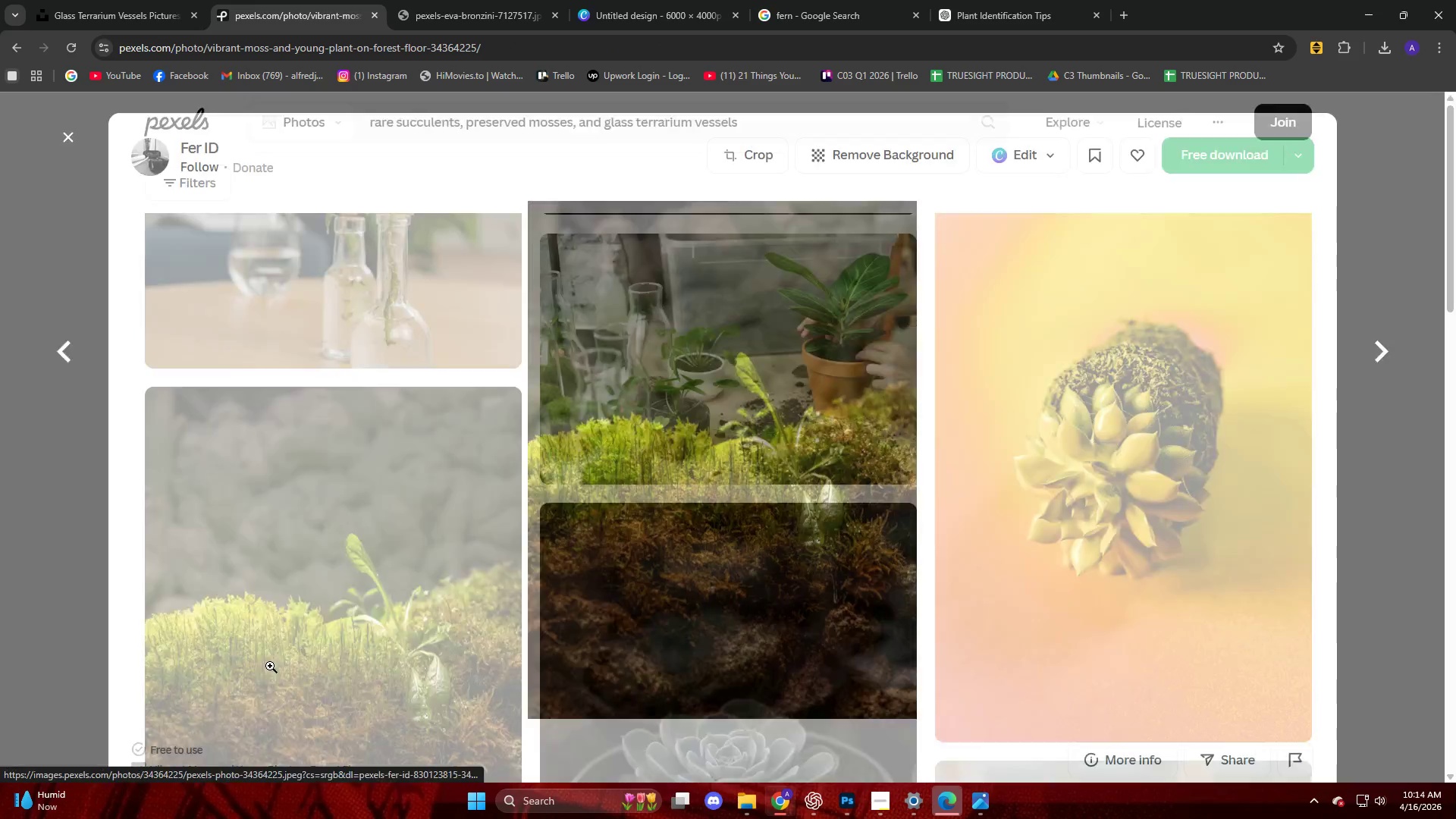 
left_click_drag(start_coordinate=[1261, 99], to_coordinate=[753, 425])
 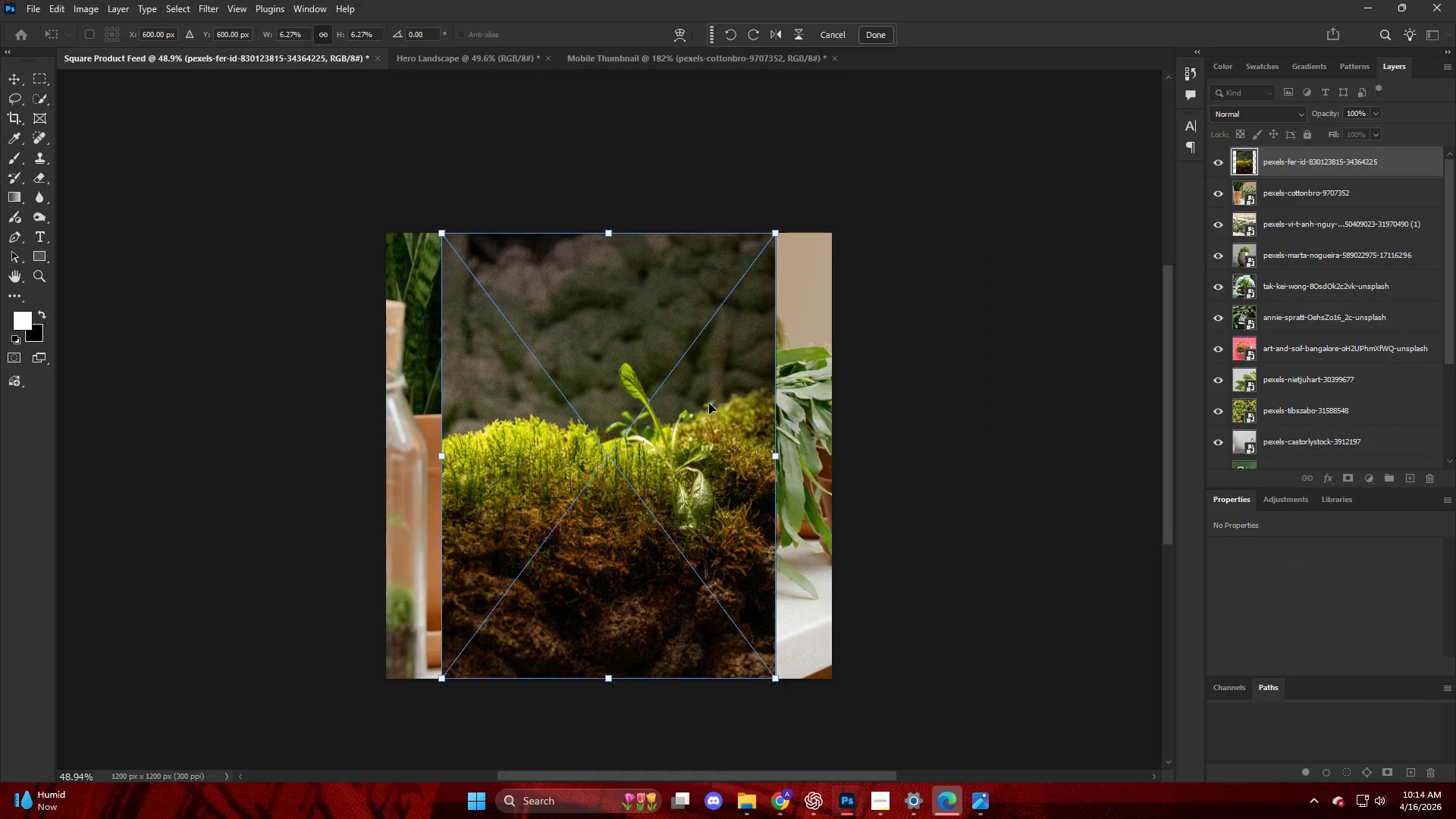 
hold_key(key=AltLeft, duration=1.8)
left_click_drag(start_coordinate=[778, 454], to_coordinate=[834, 472])
 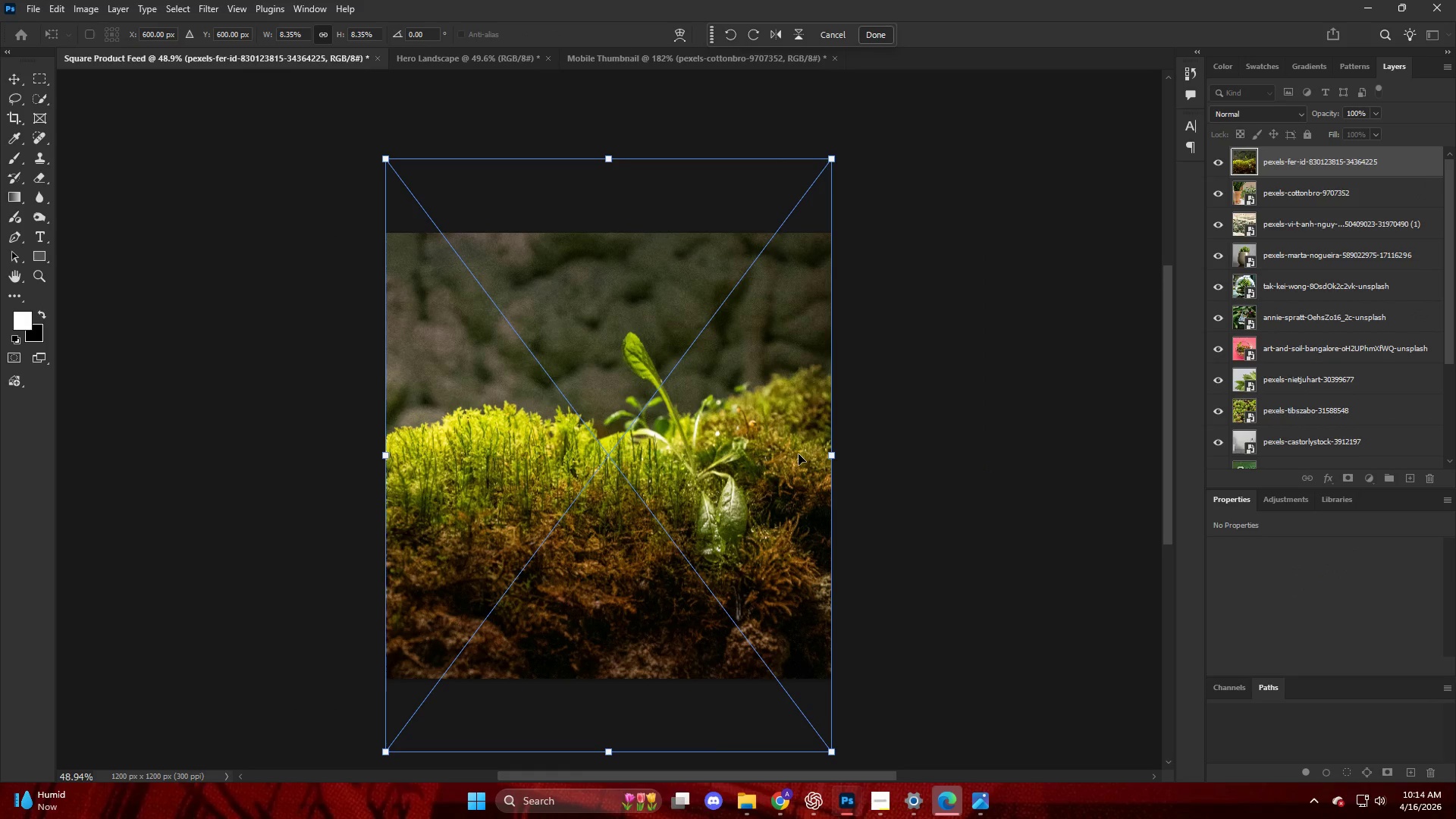 
key(NumpadEnter)
 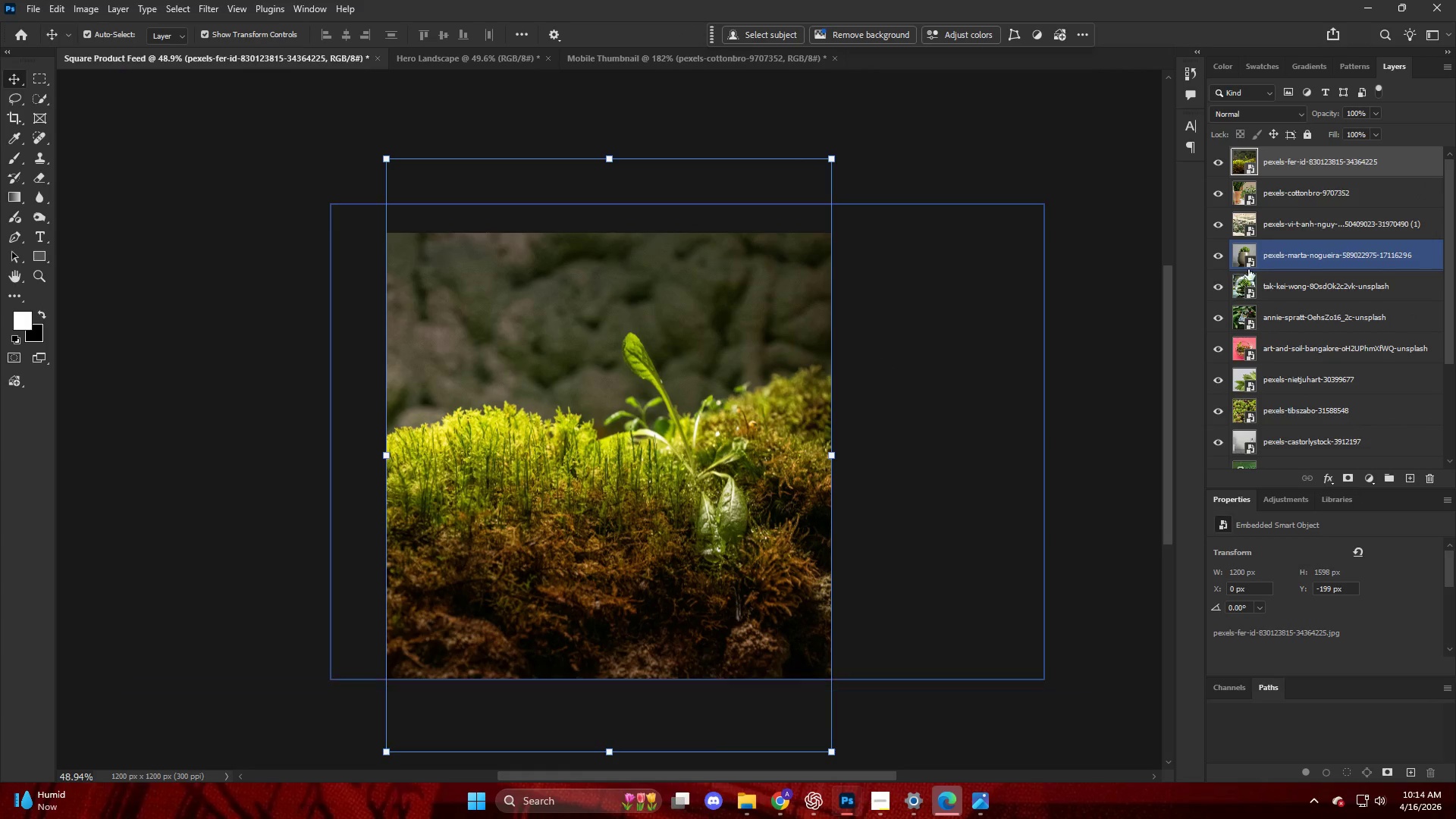 
left_click([1296, 155])
 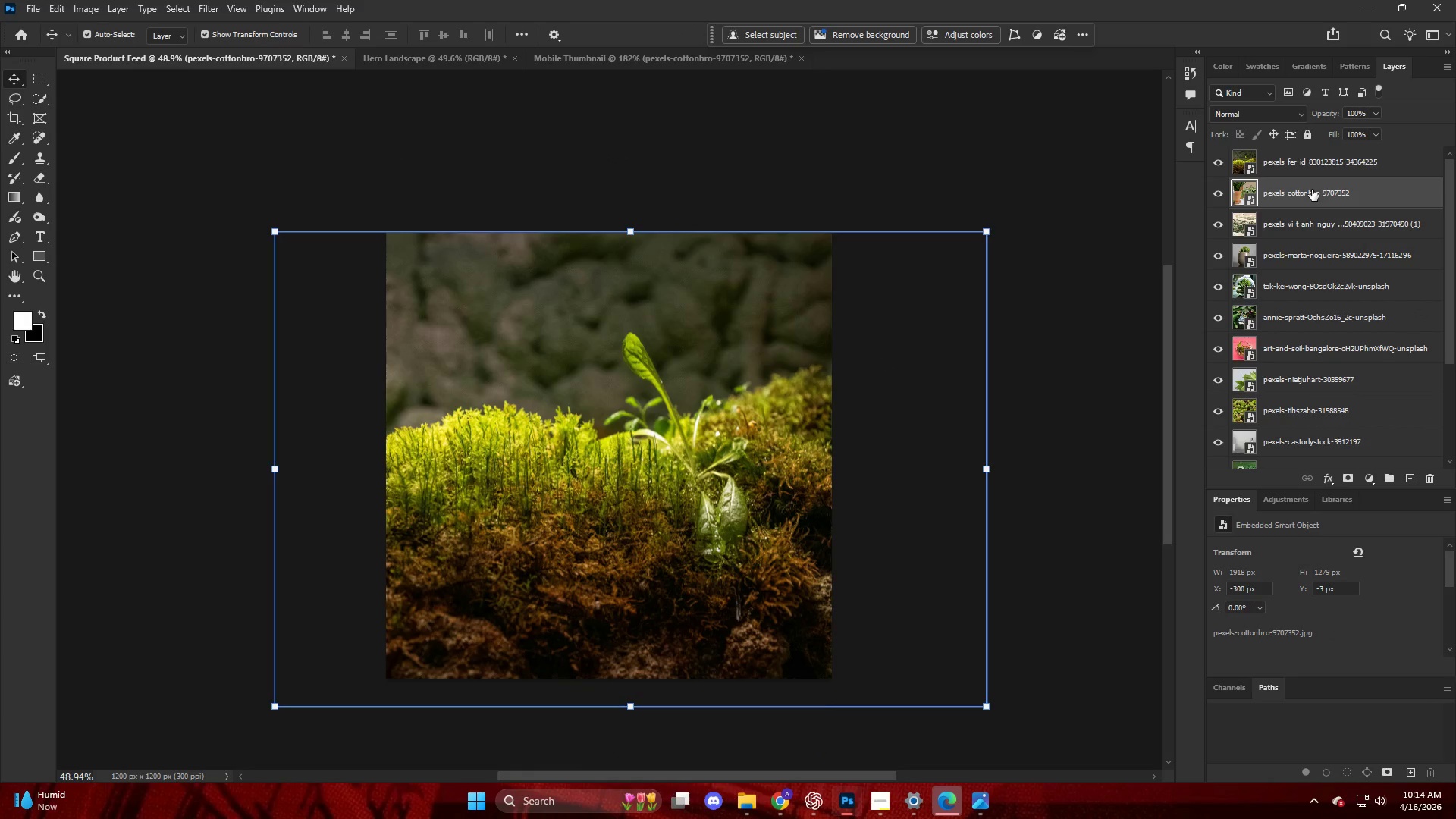 
hold_key(key=AltLeft, duration=0.45)
 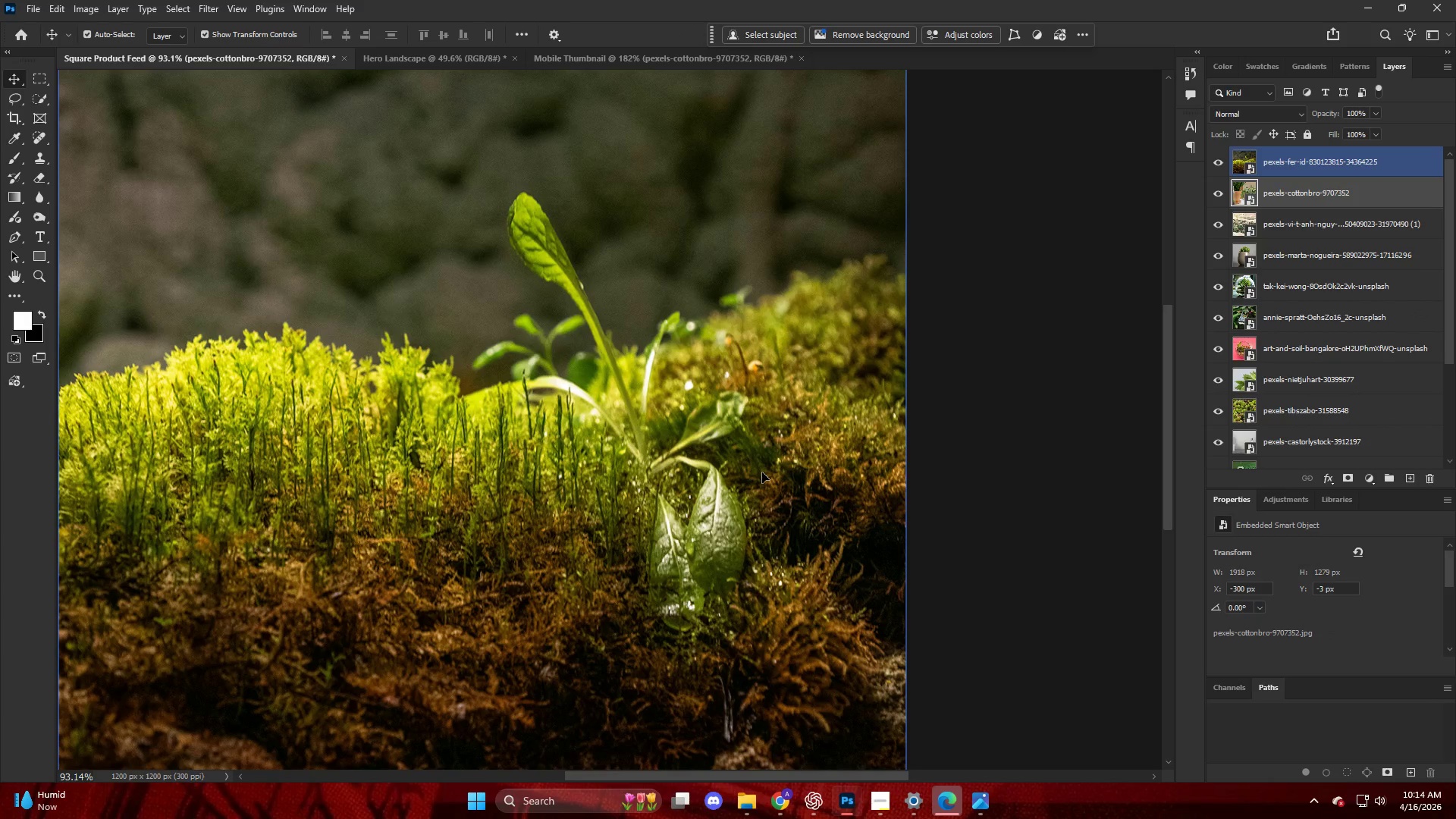 
key(Alt+AltLeft)
 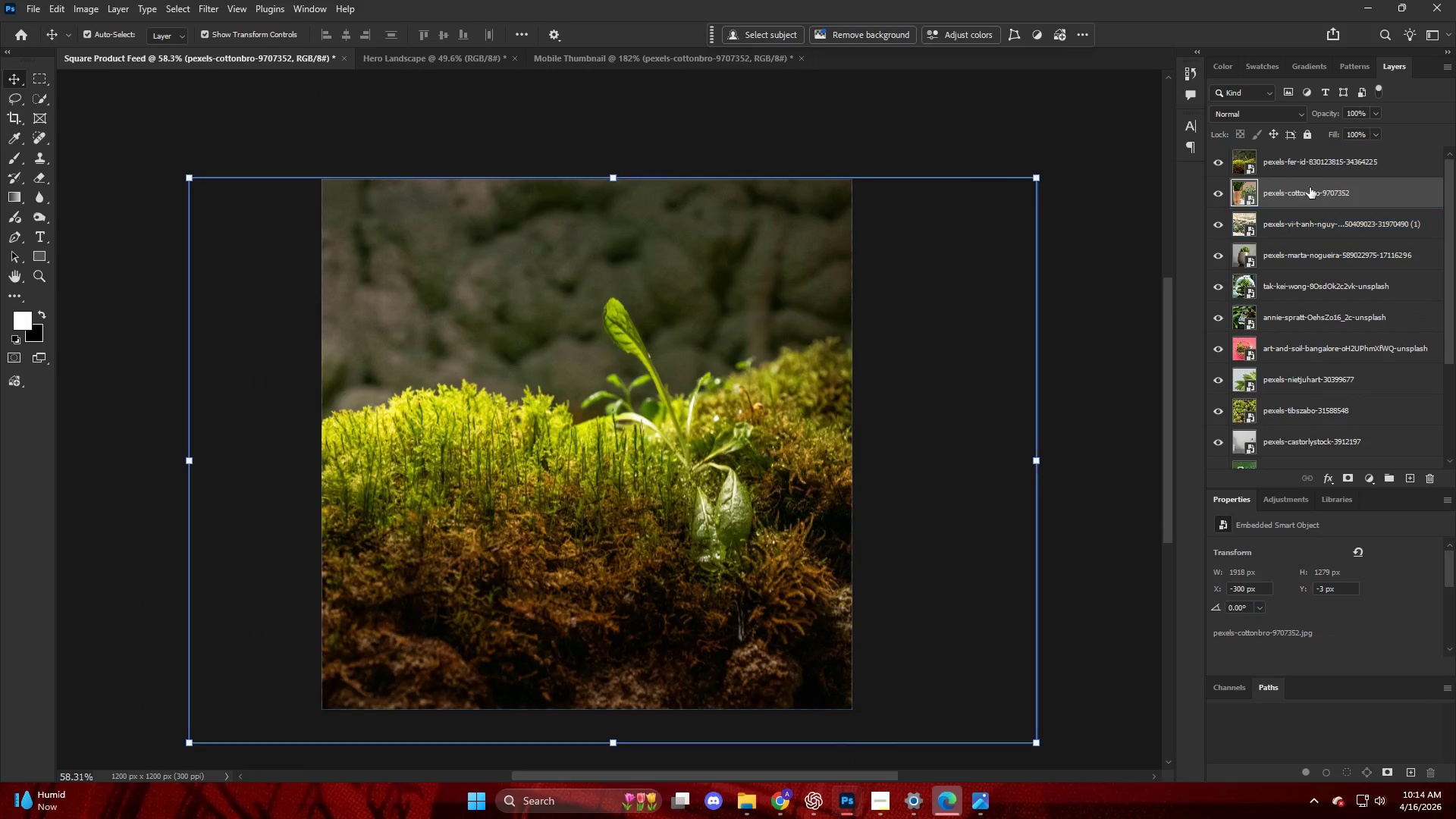 
scroll: coordinate [762, 472], scroll_direction: none, amount: 0.0
 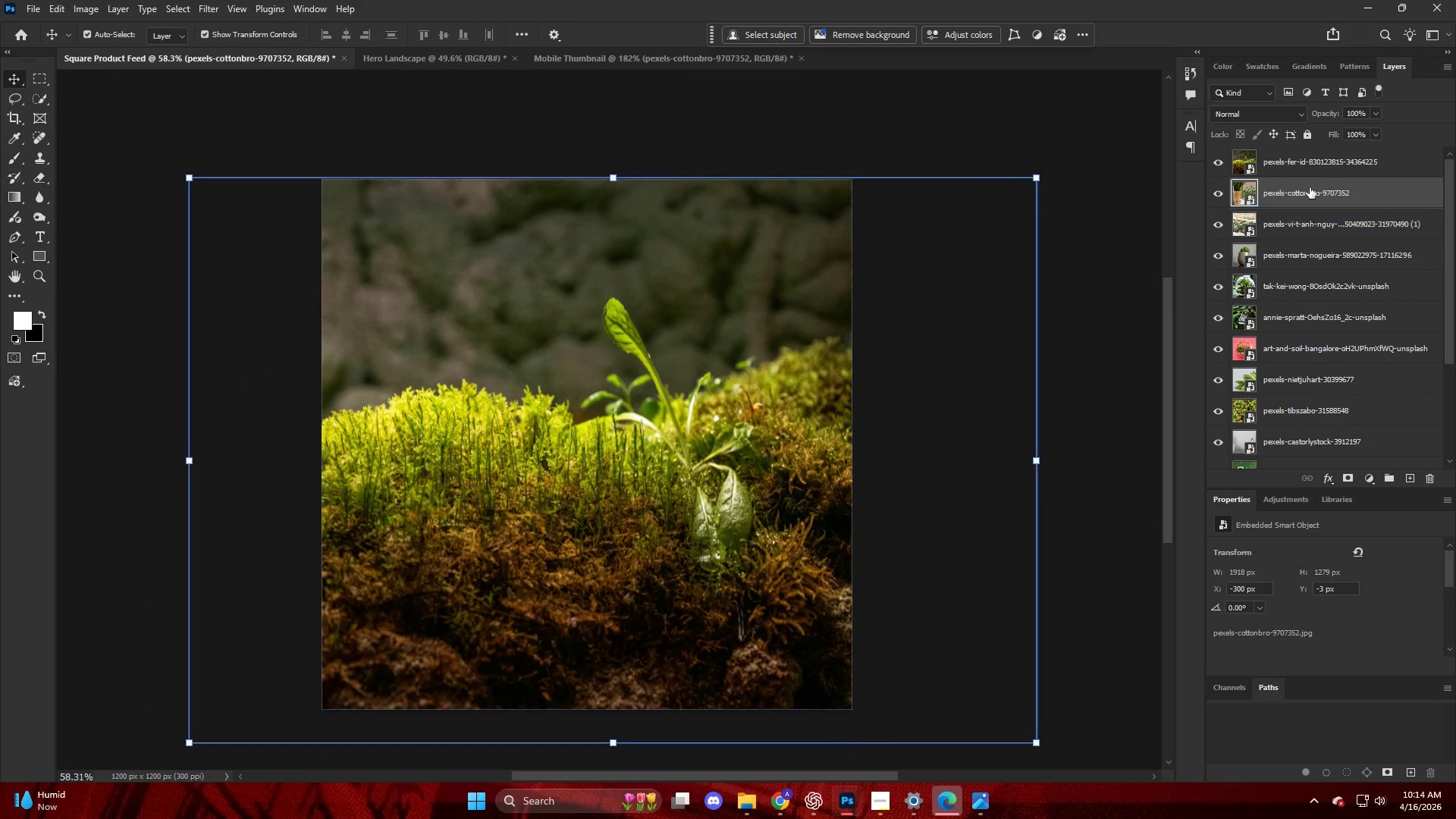 
left_click([1309, 159])
 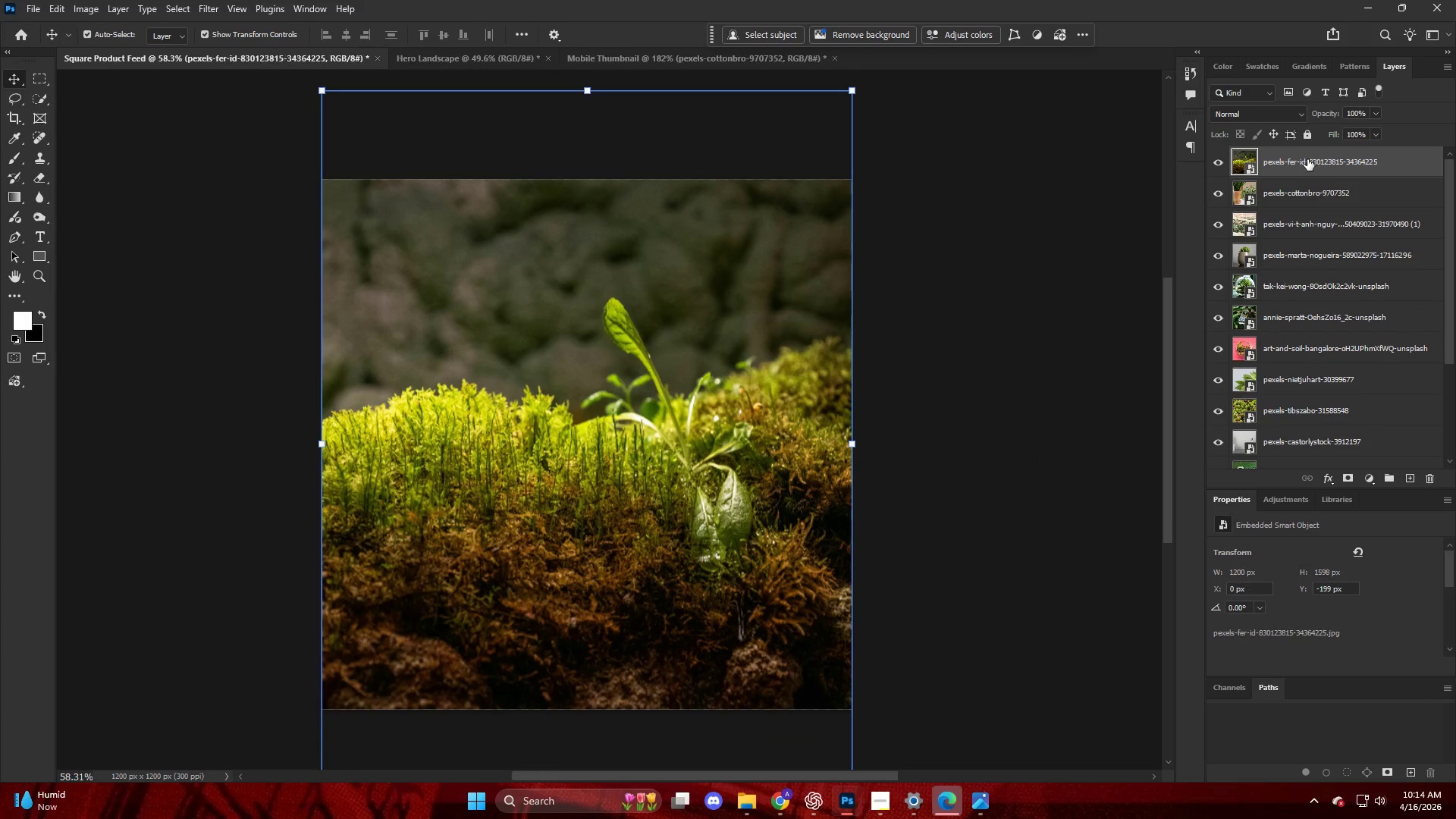 
key(Alt+Control+Shift+W)
 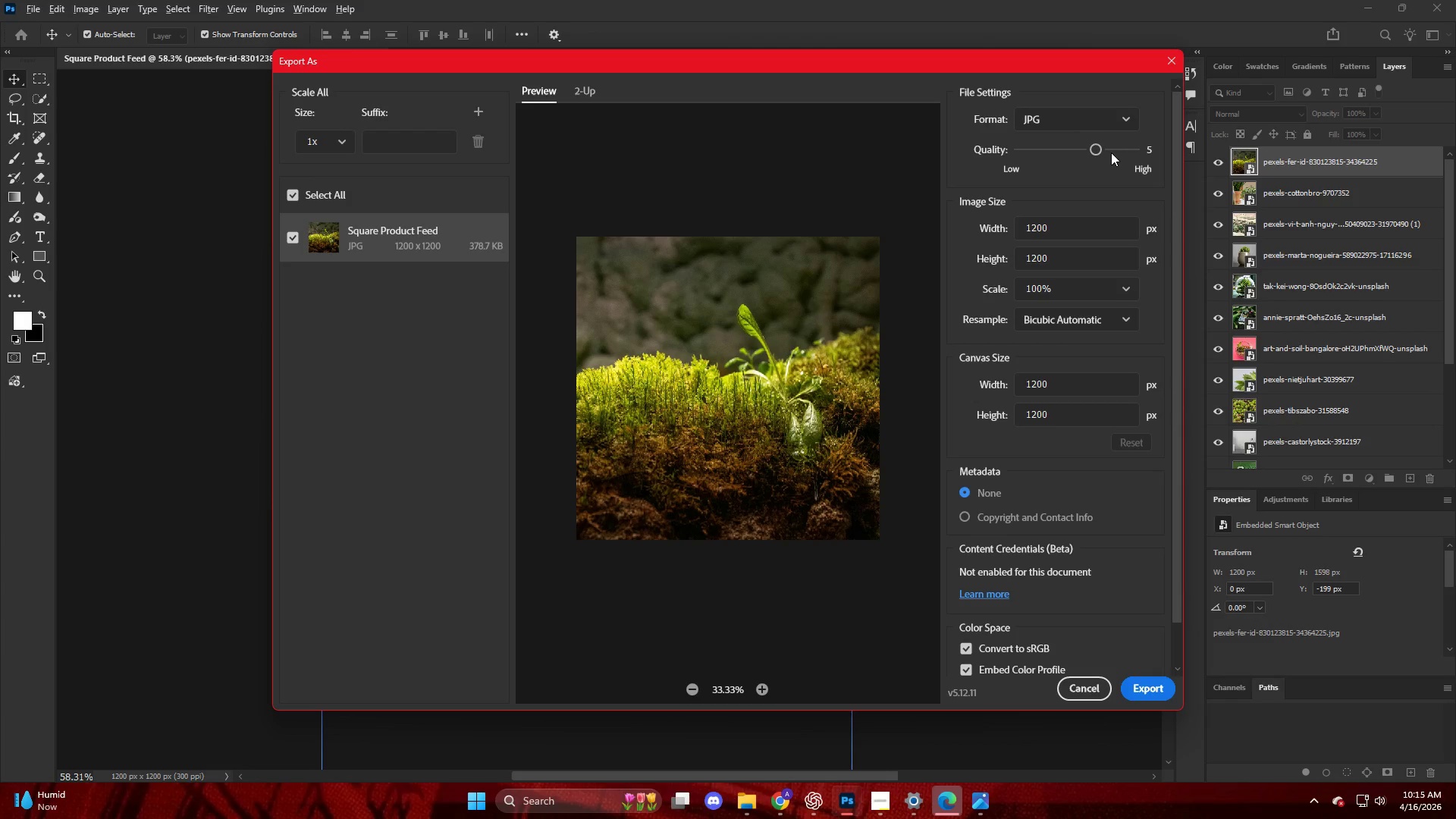 
left_click_drag(start_coordinate=[1092, 153], to_coordinate=[1083, 153])
 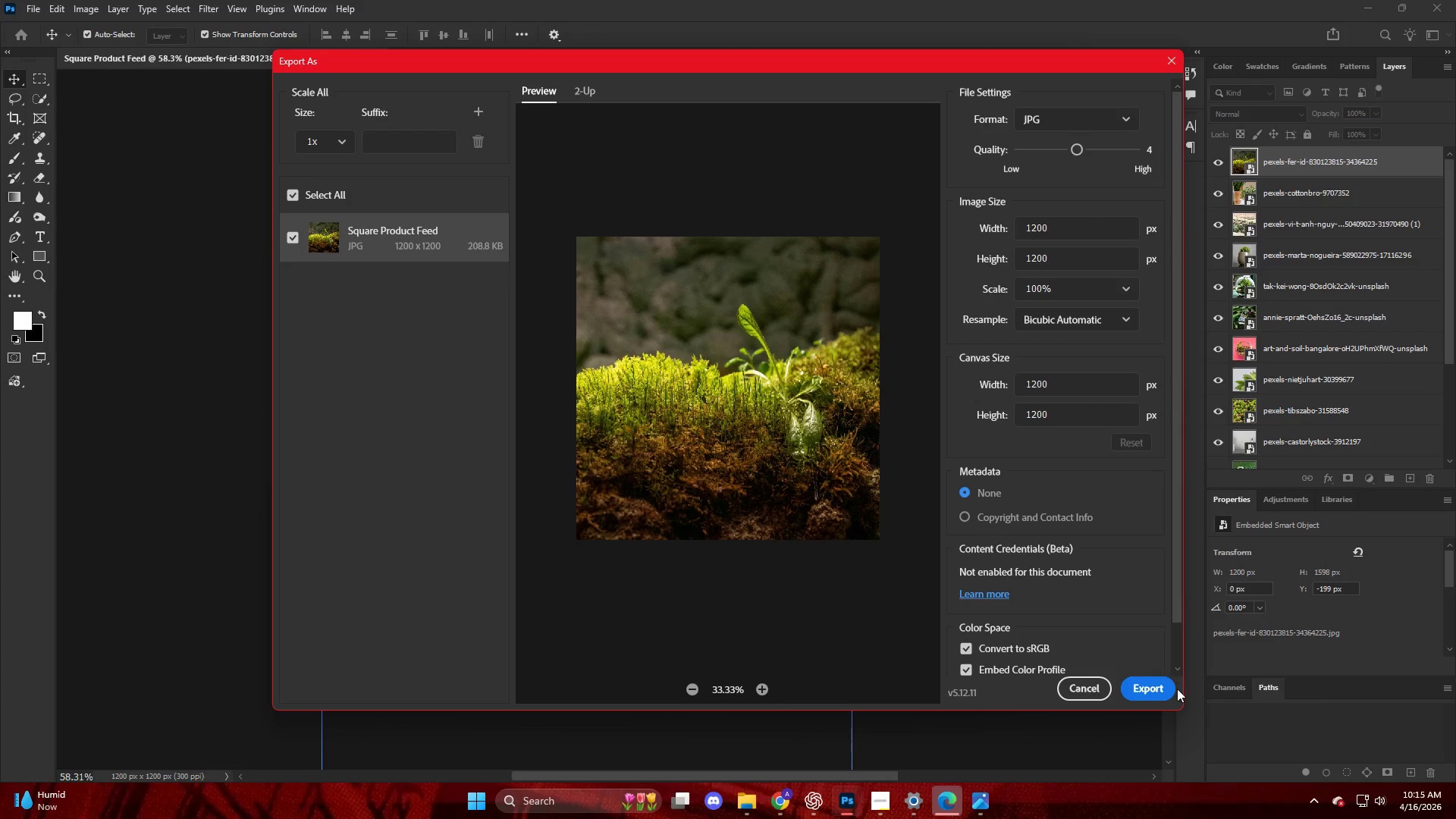 
left_click([1142, 679])
 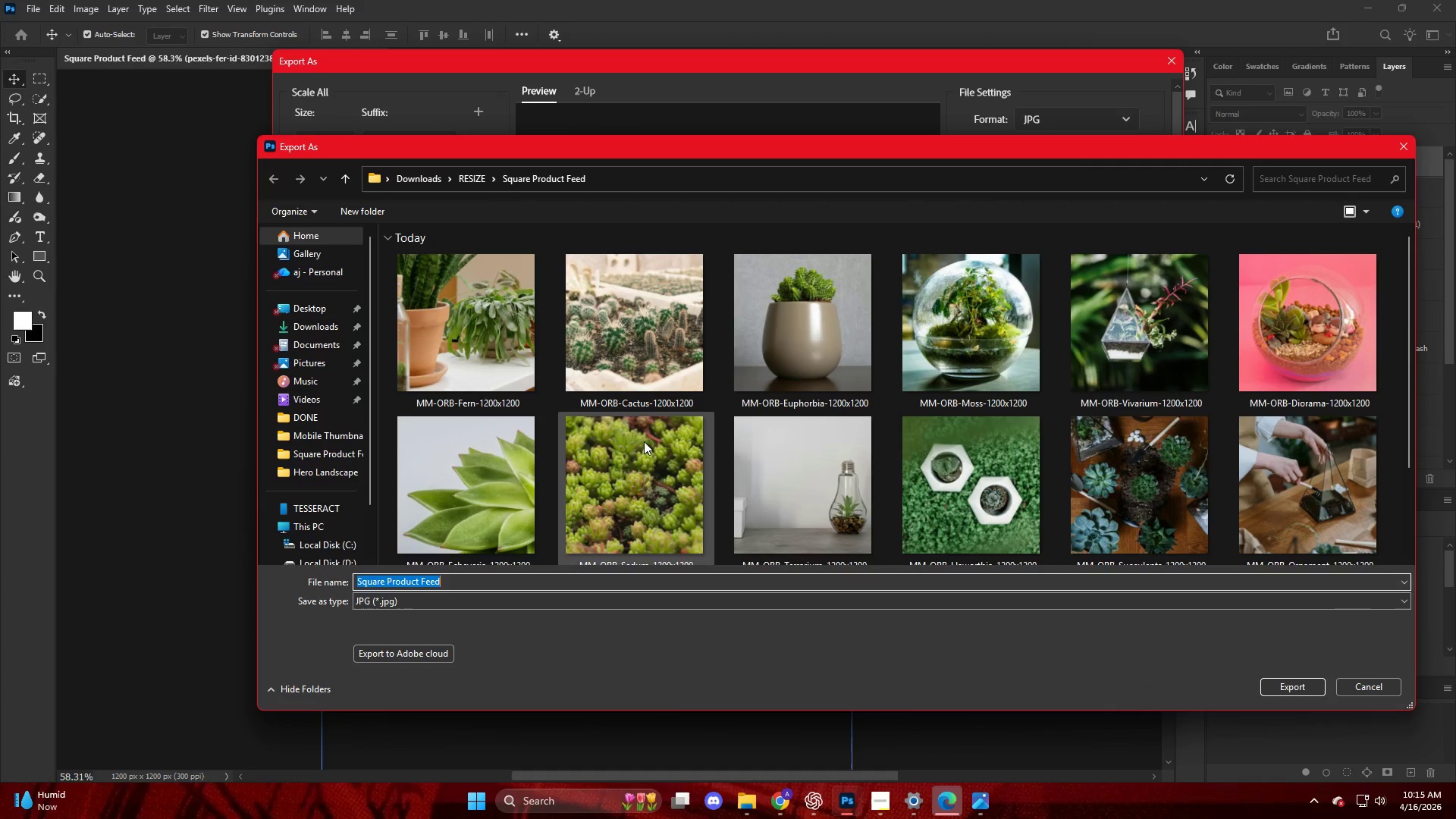 
scroll: coordinate [628, 439], scroll_direction: down, amount: 8.0
 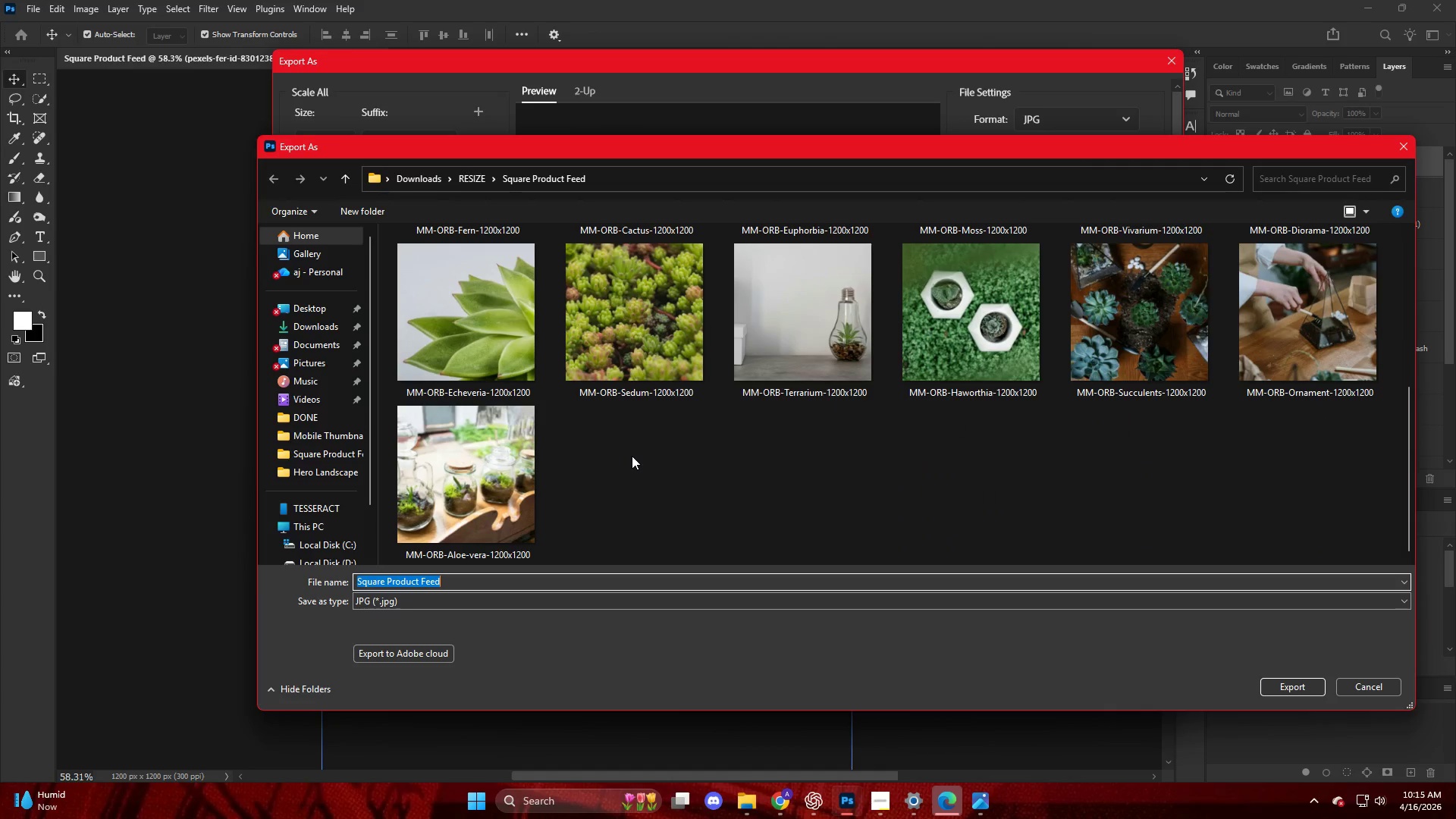 
wait(8.87)
 